 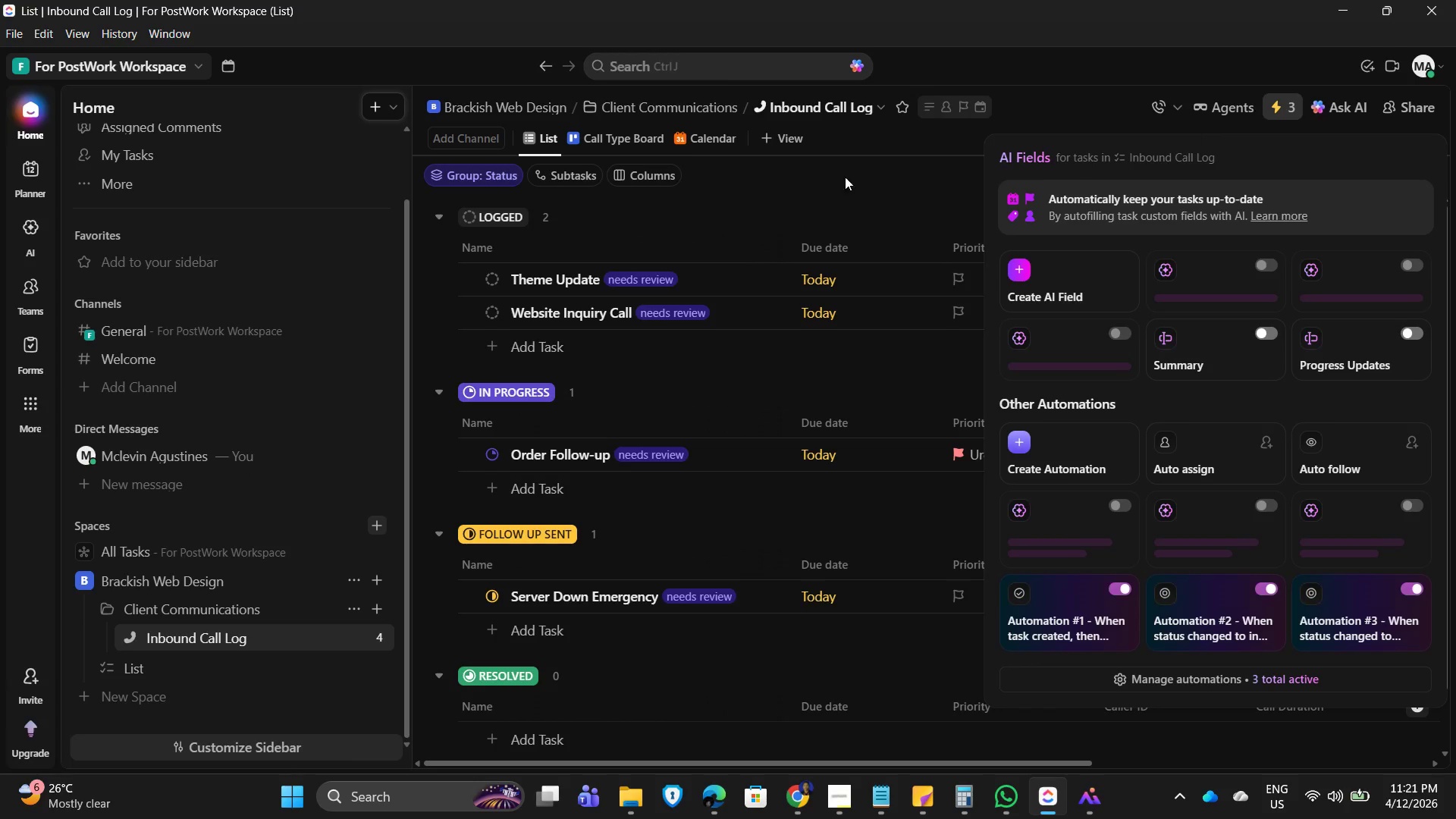 
left_click([1232, 679])
 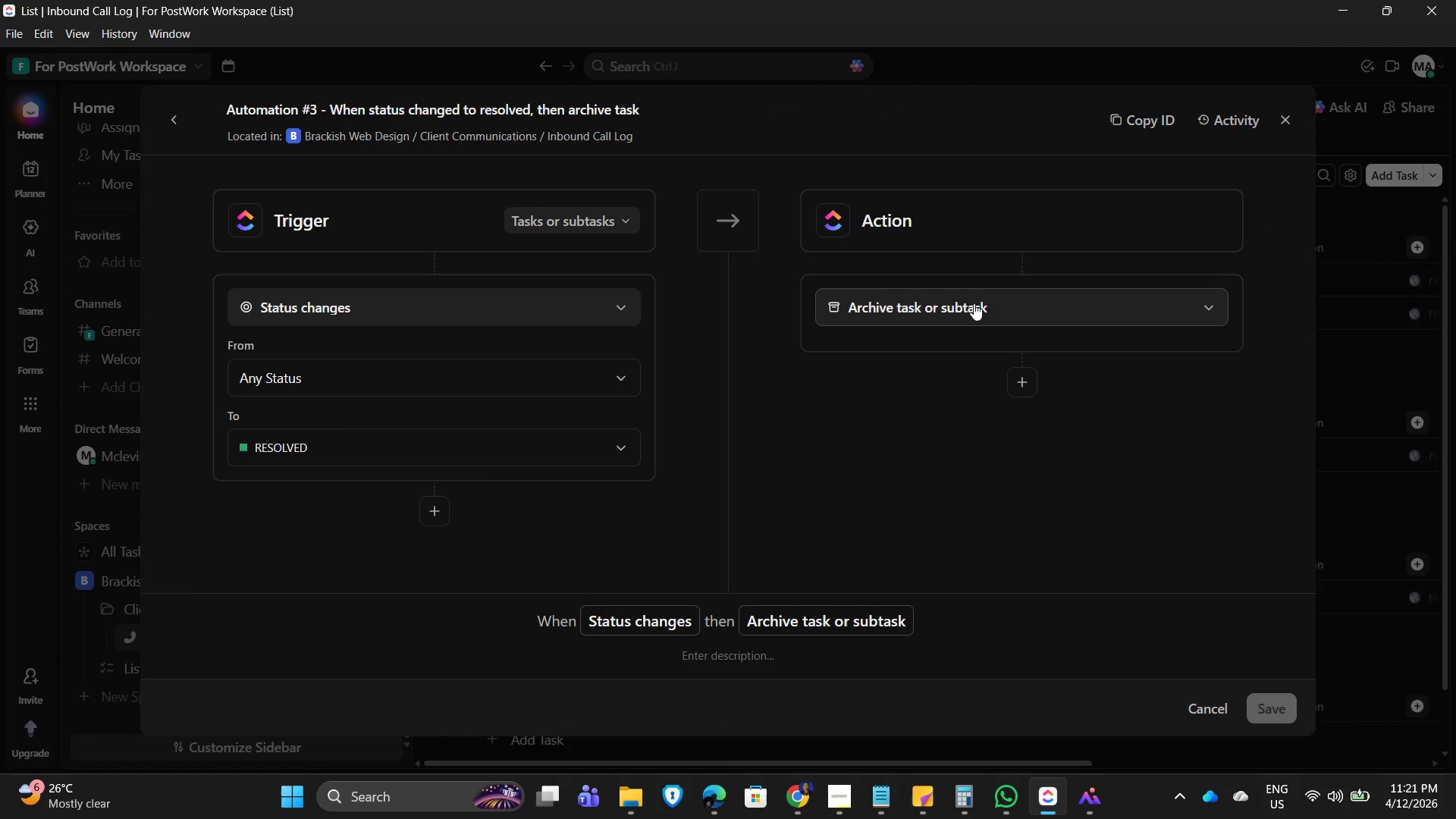 
left_click([1185, 306])
 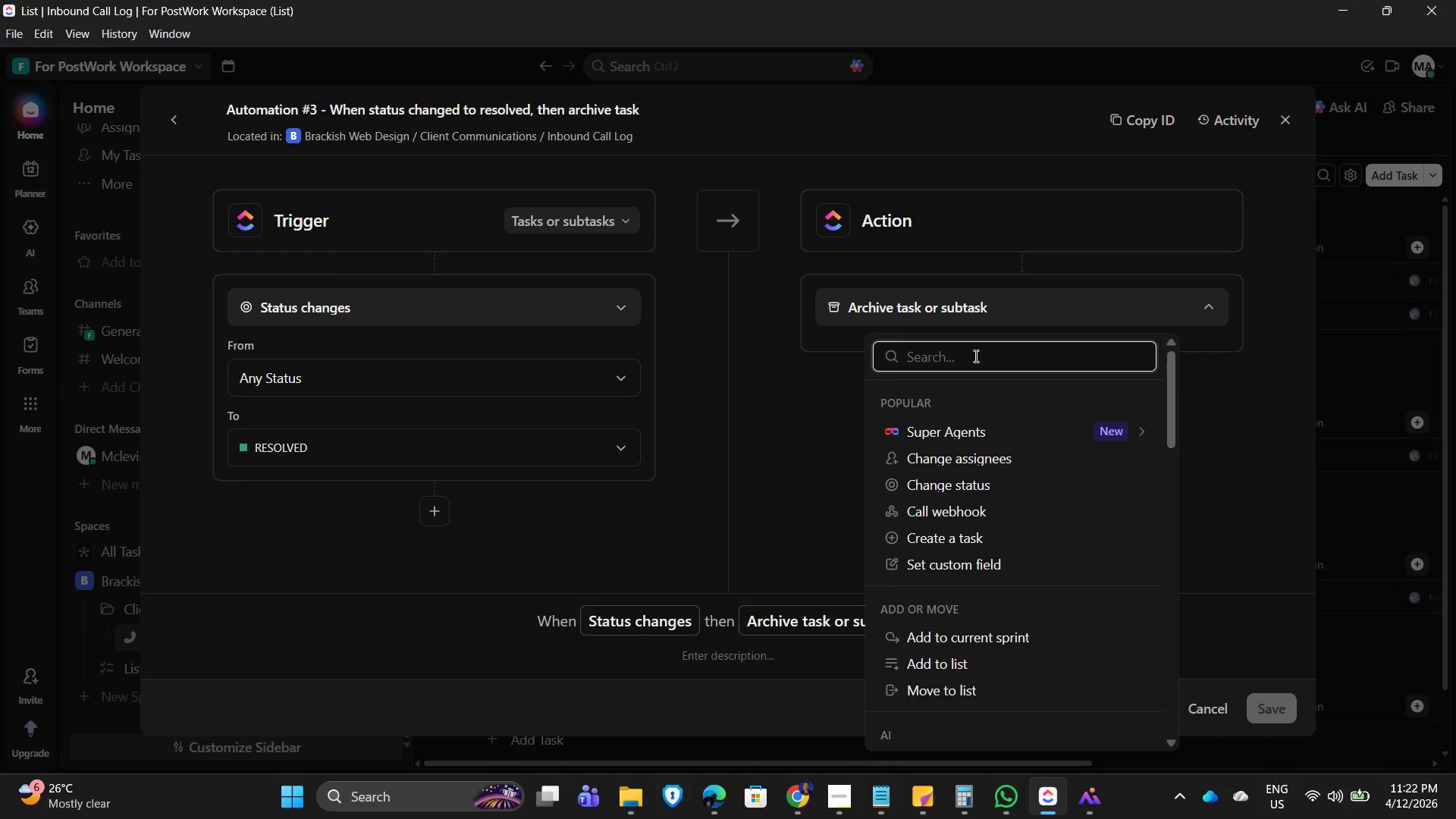 
type(move)
 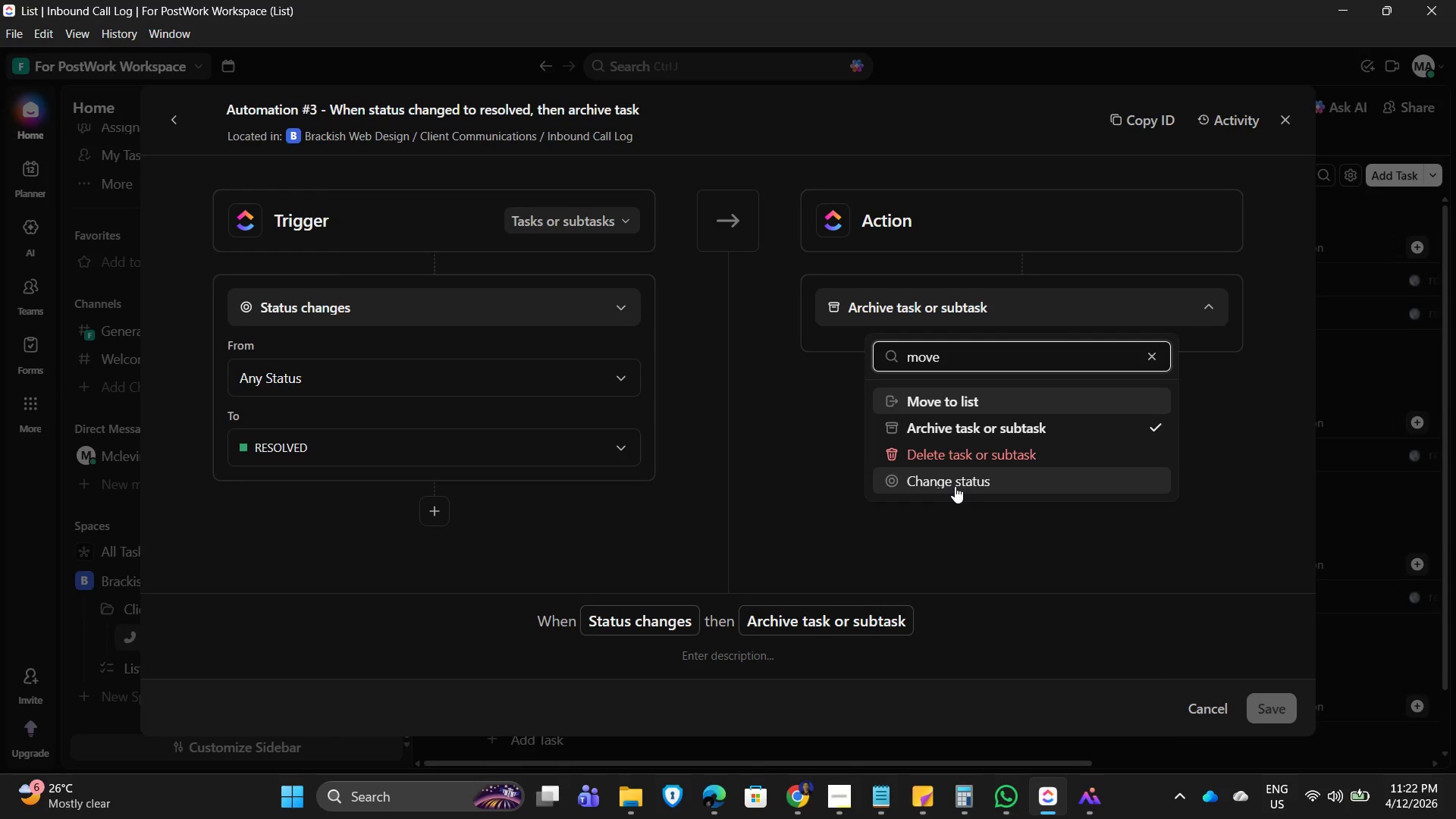 
wait(6.55)
 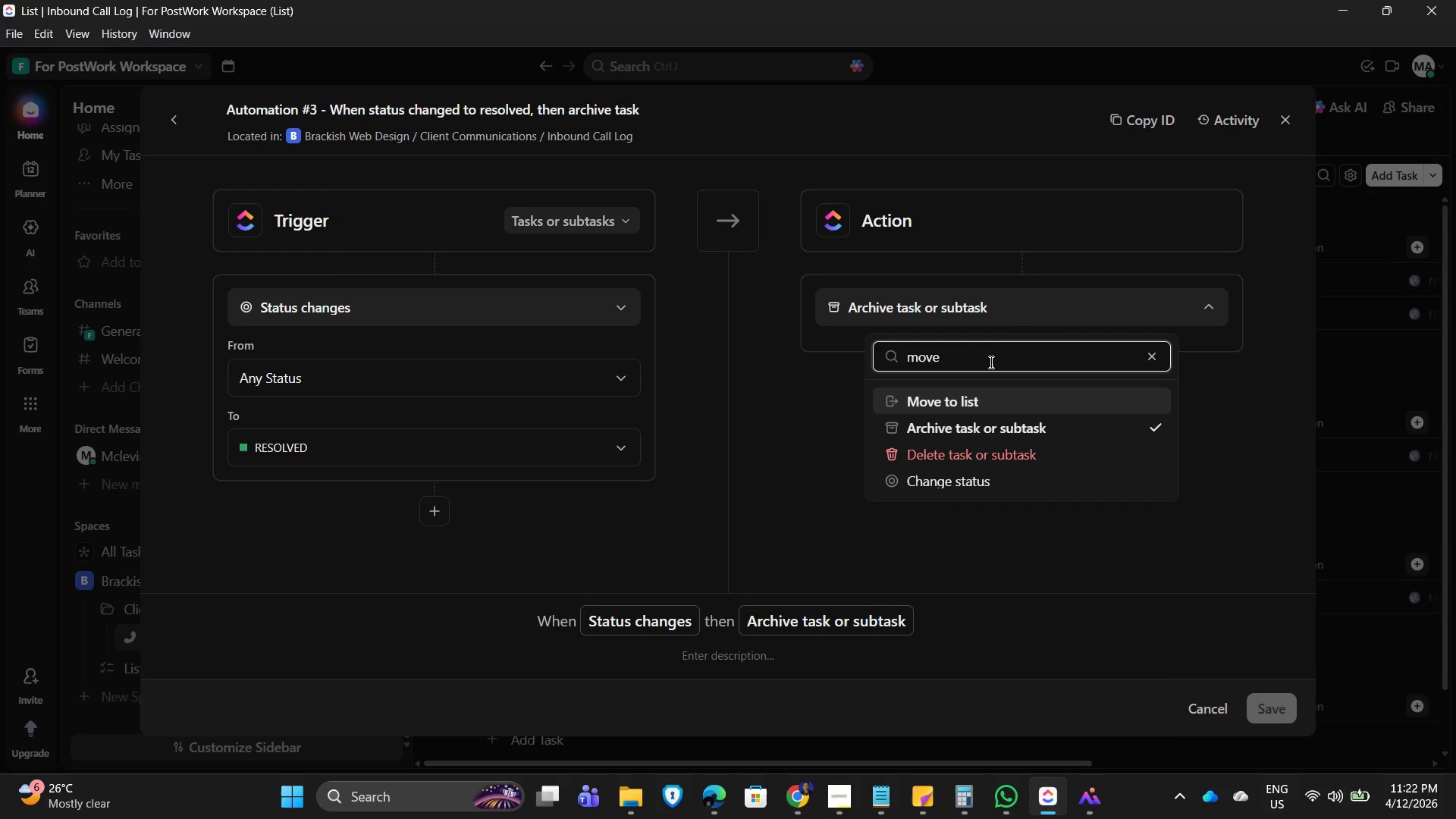 
left_click_drag(start_coordinate=[822, 507], to_coordinate=[822, 503])
 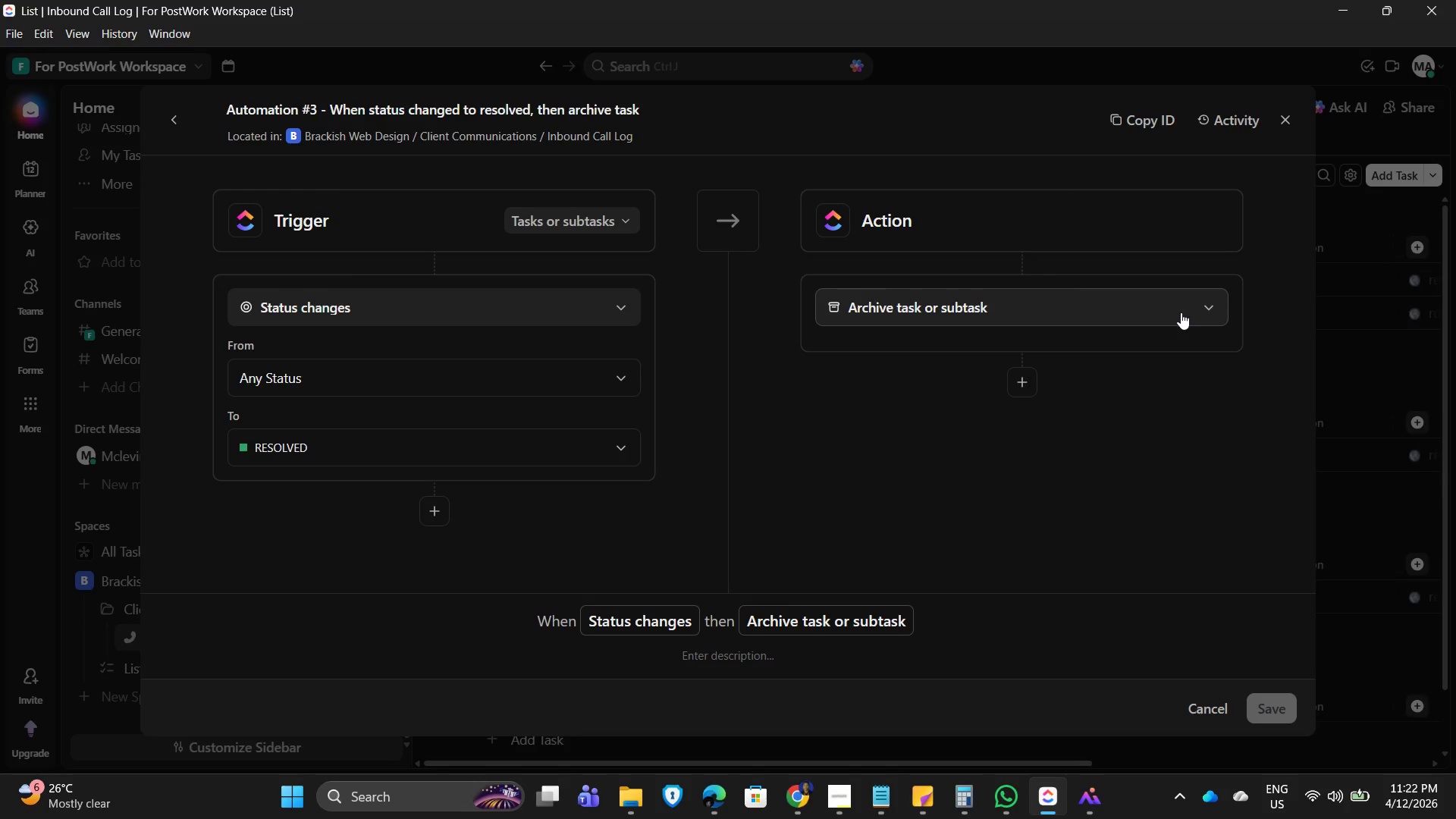 
left_click([1194, 306])
 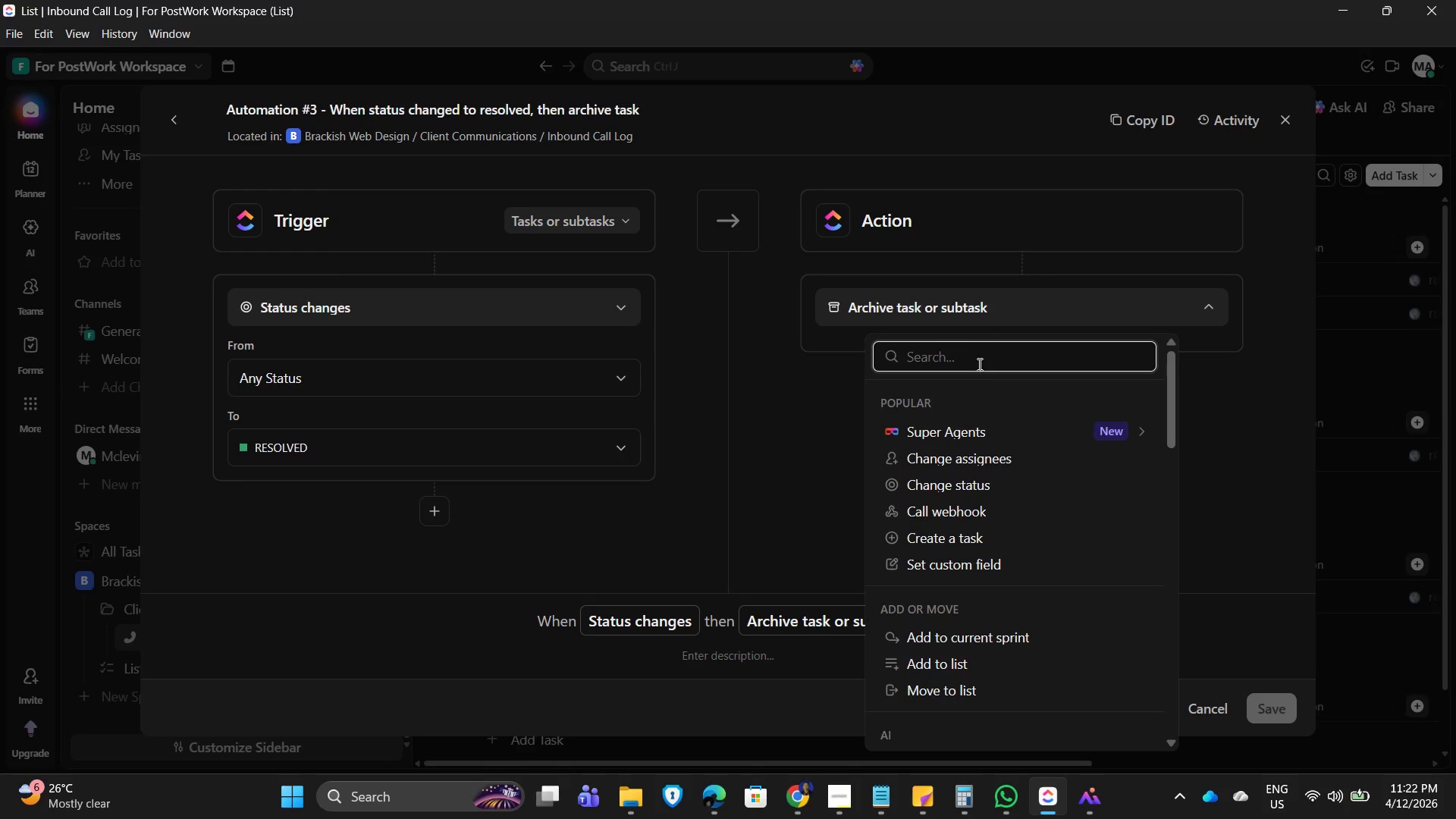 
type(move)
 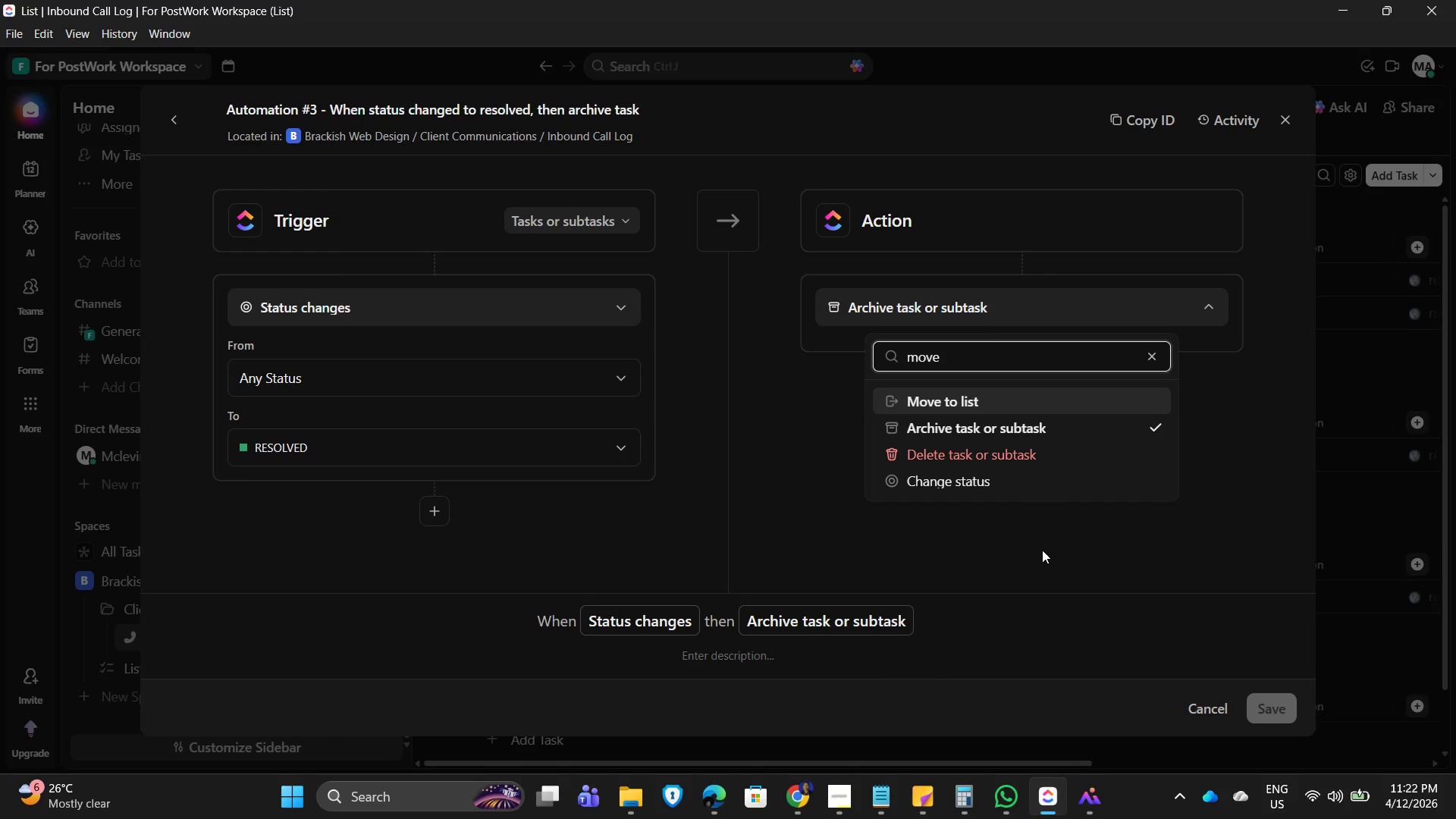 
key(Backspace)
 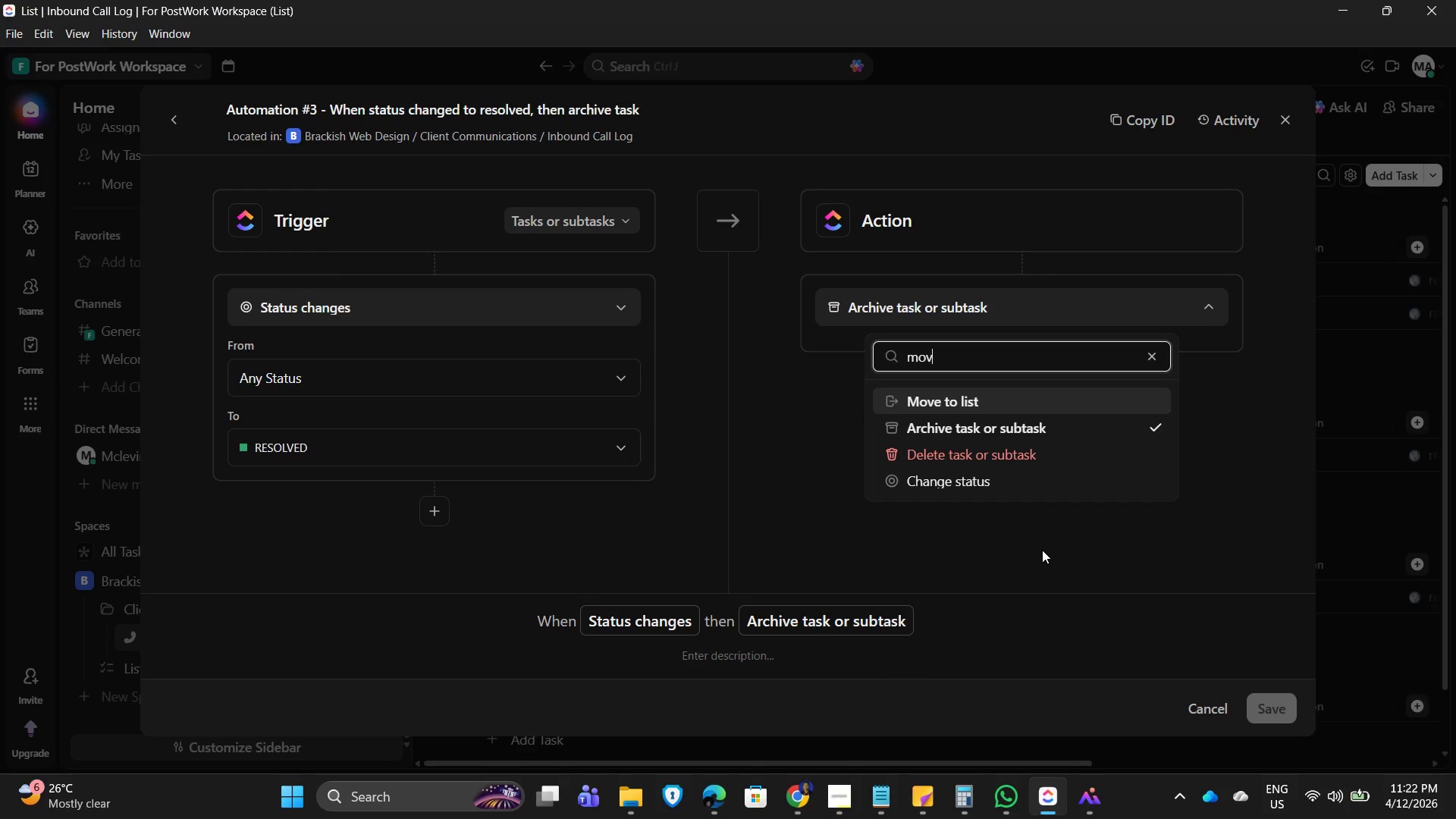 
key(Backspace)
 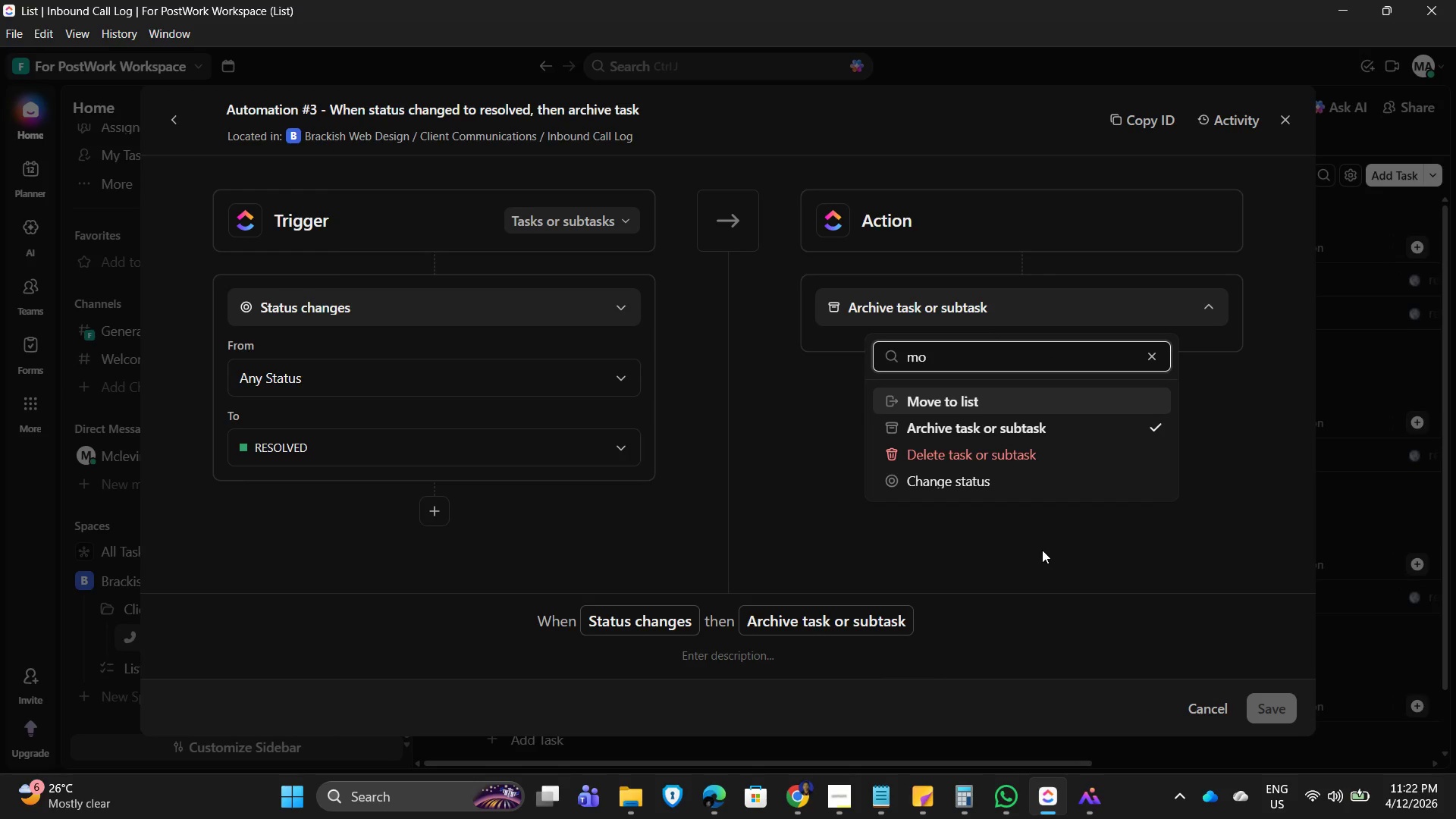 
key(Backspace)
 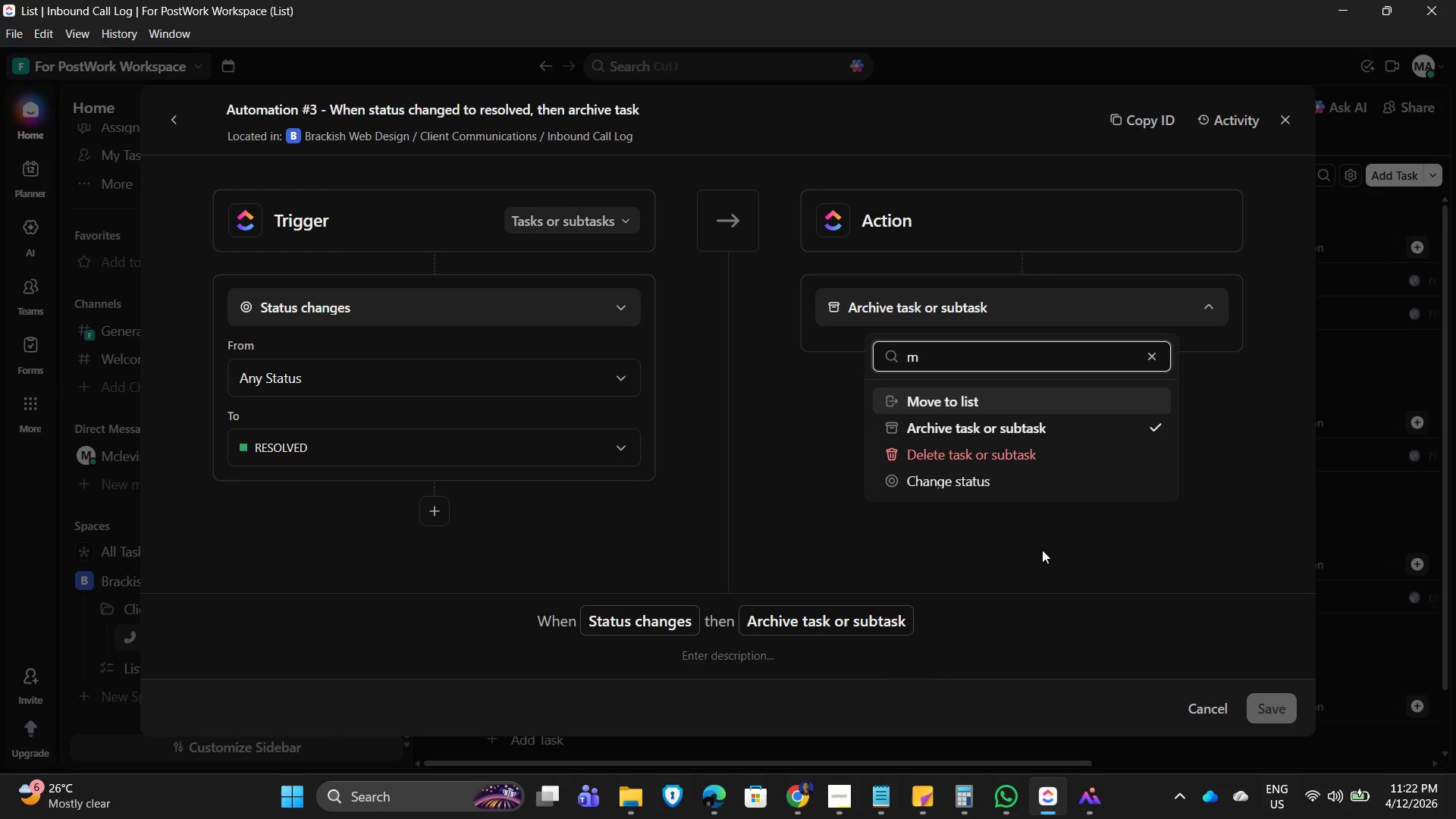 
key(Backspace)
 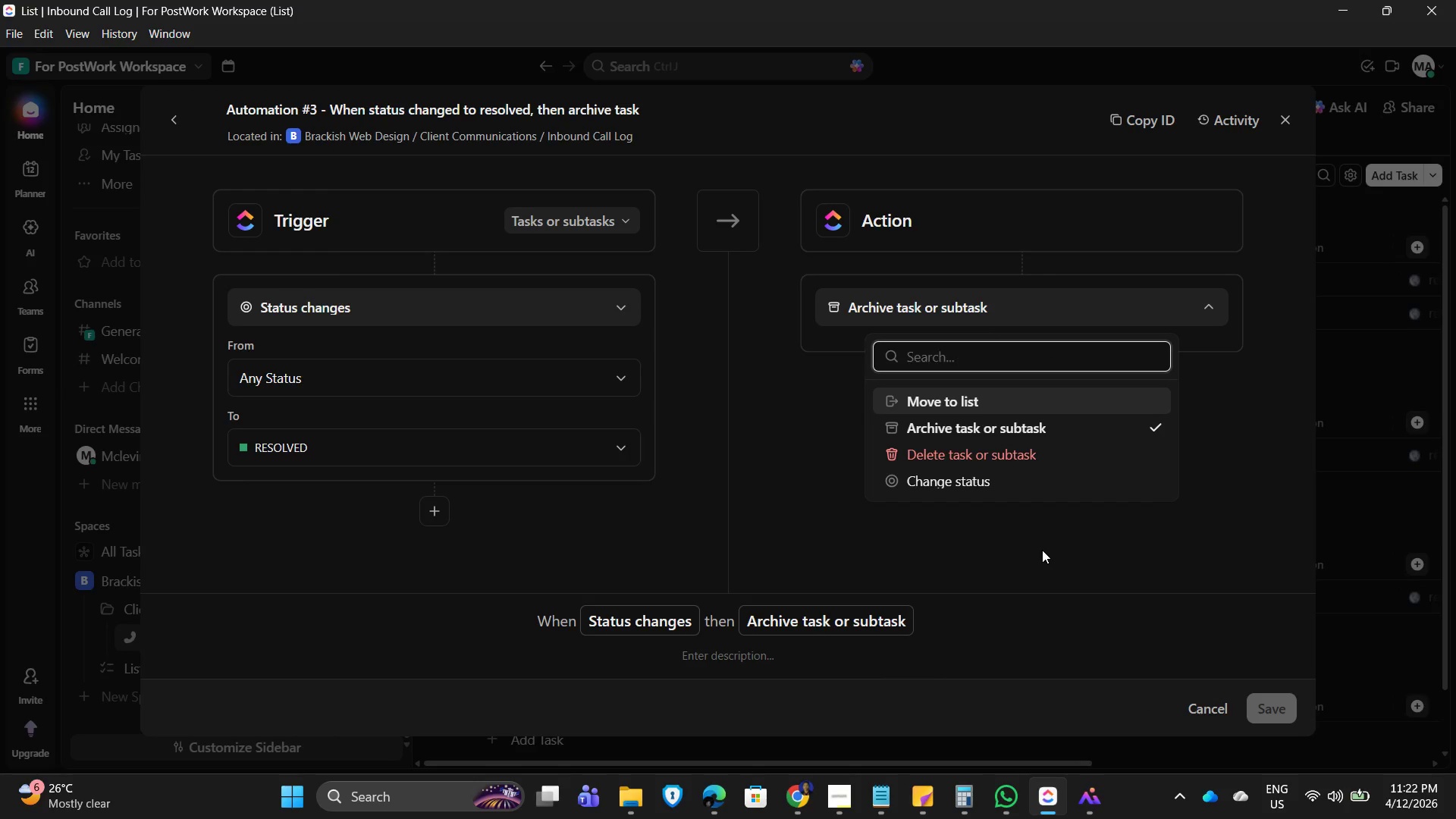 
key(Backspace)
 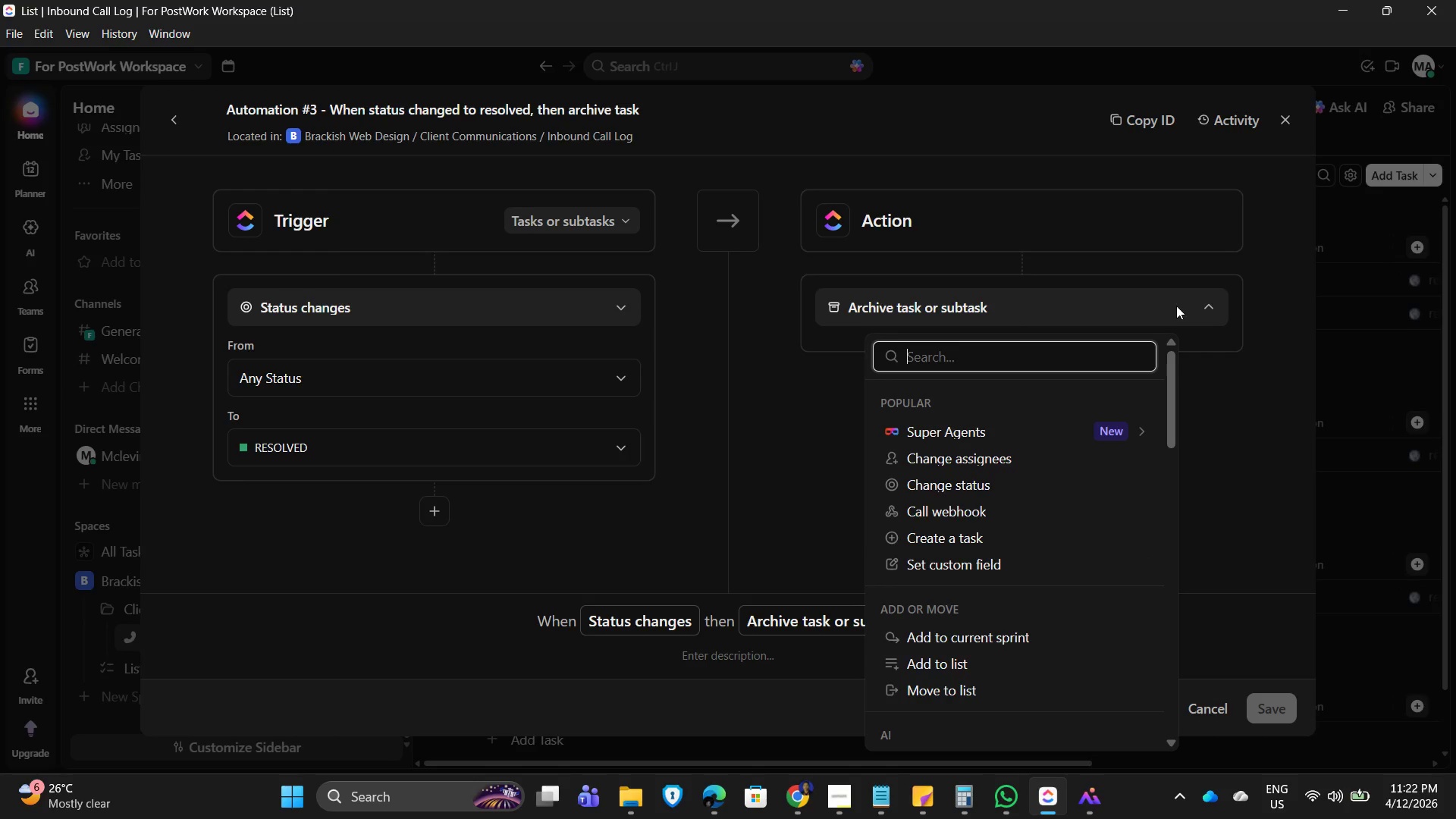 
left_click([1180, 312])
 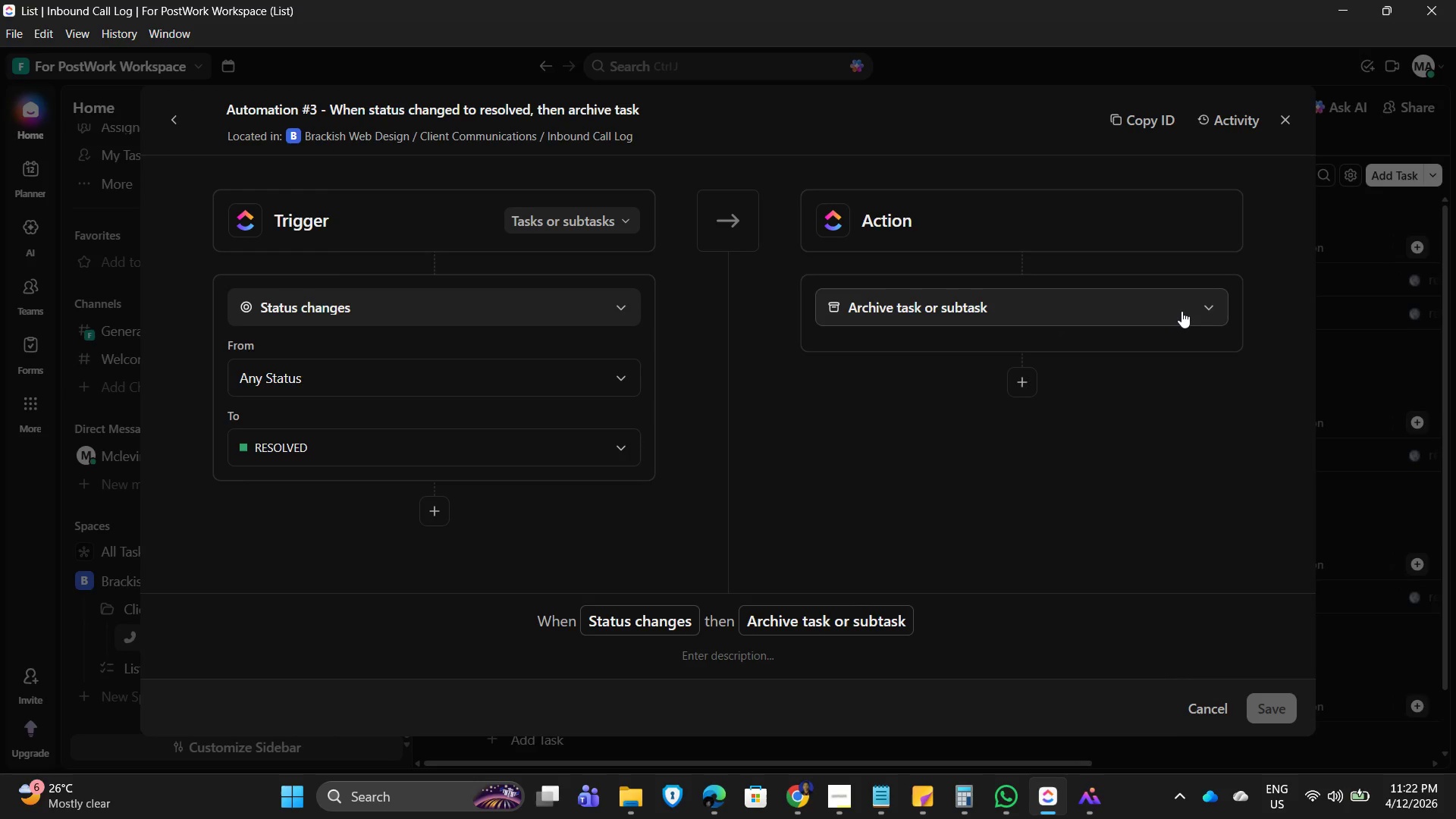 
left_click([1181, 311])
 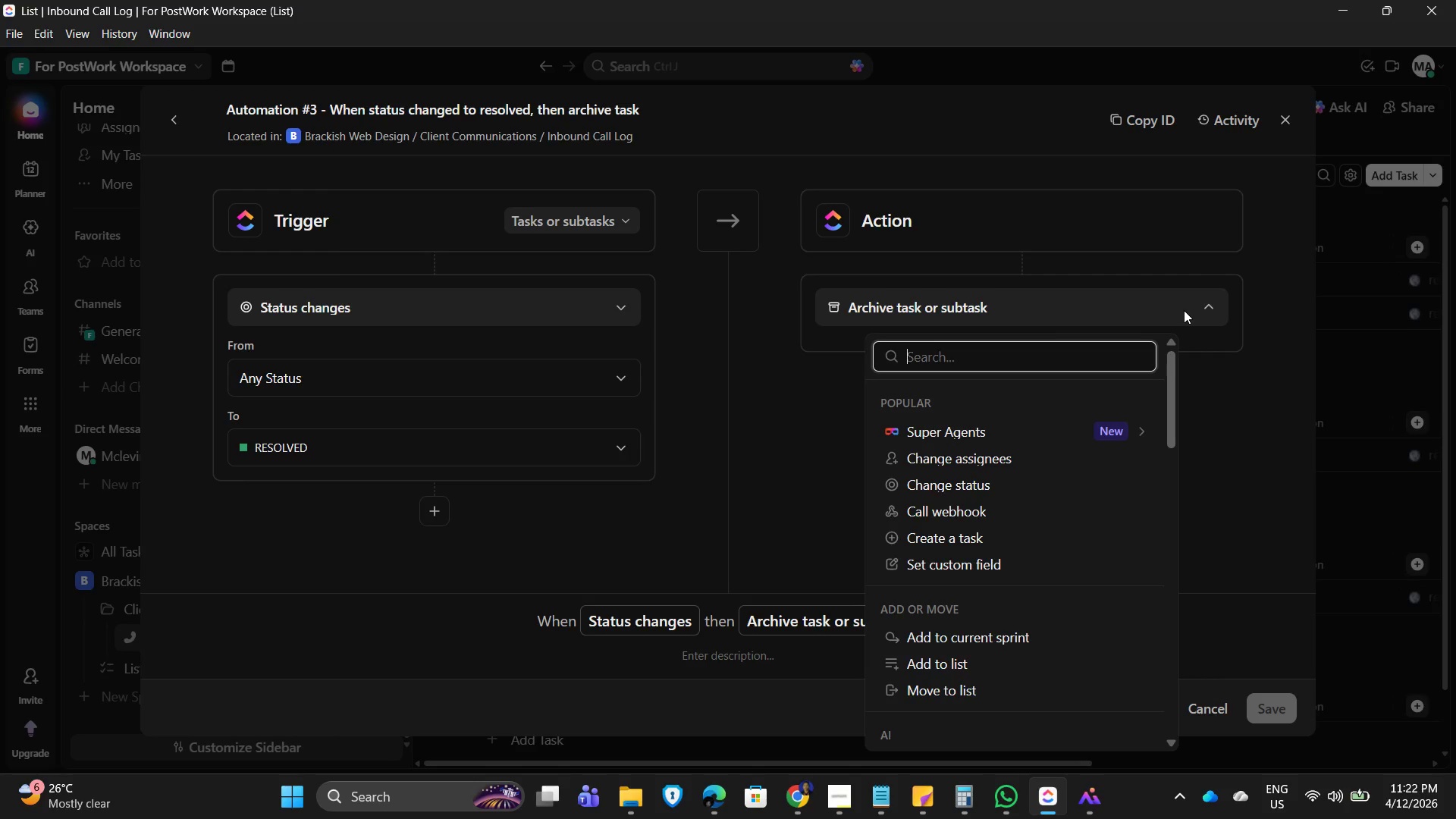 
type(change)
 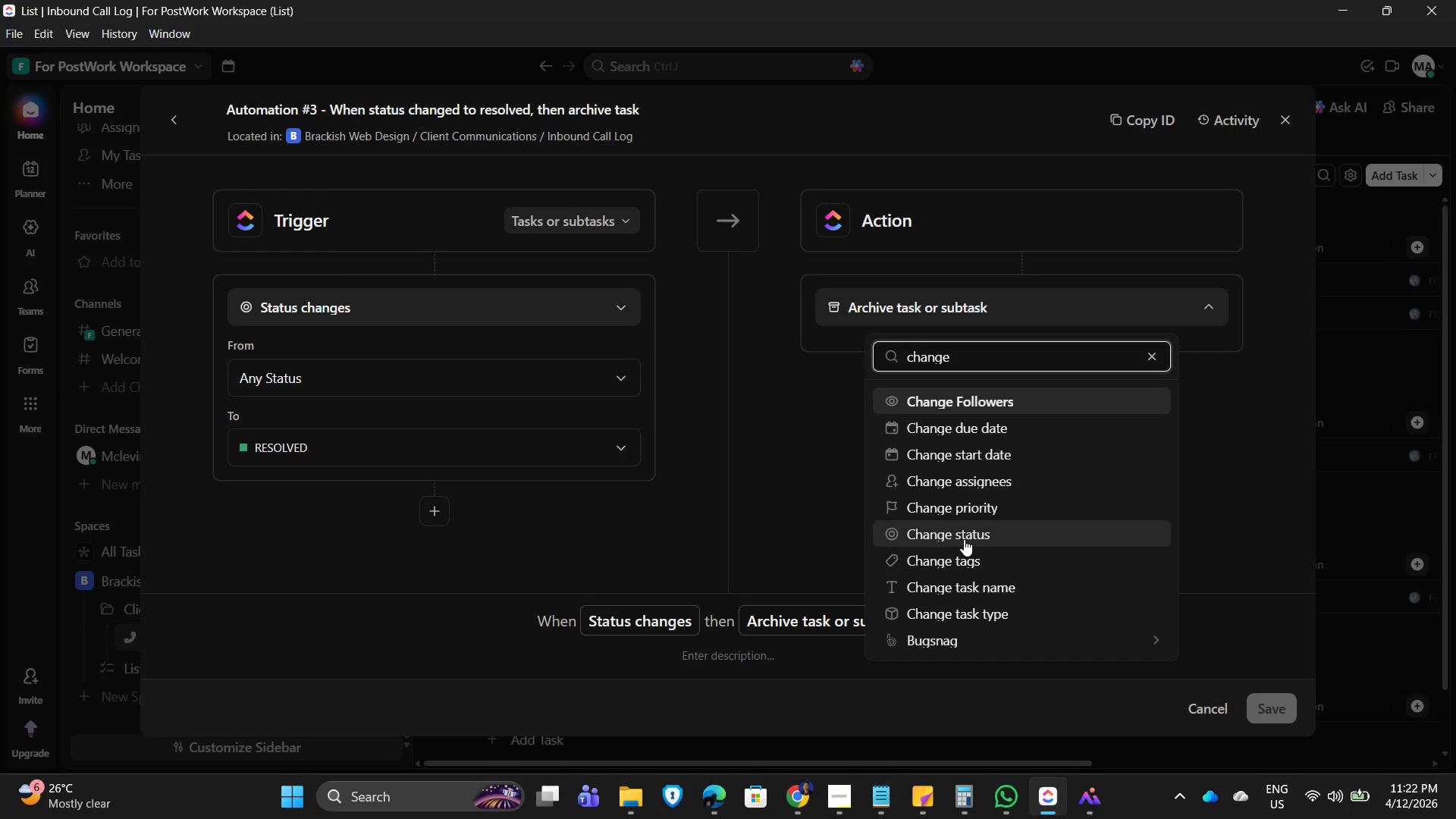 
wait(14.39)
 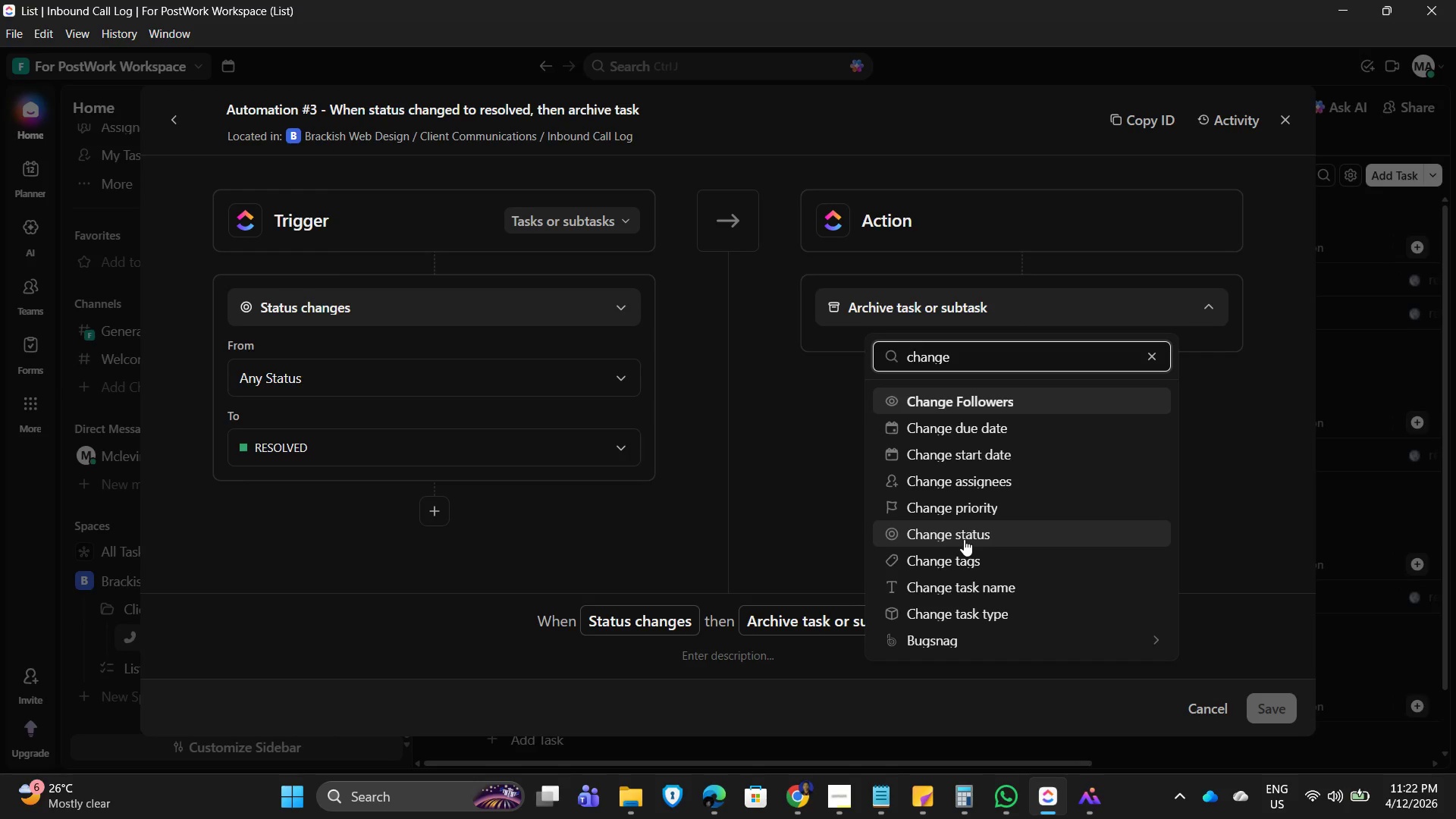 
left_click([984, 435])
 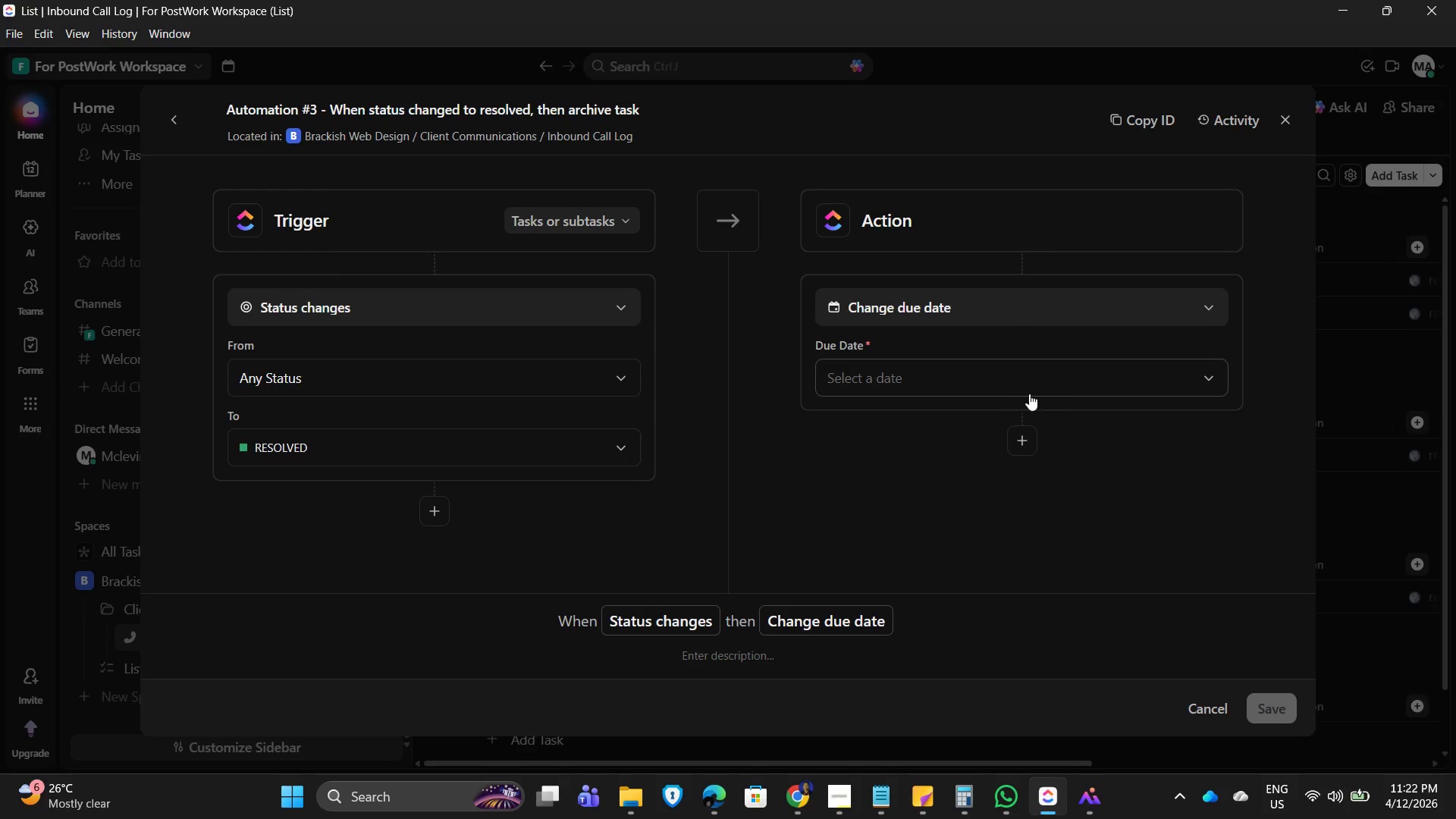 
left_click([1029, 376])
 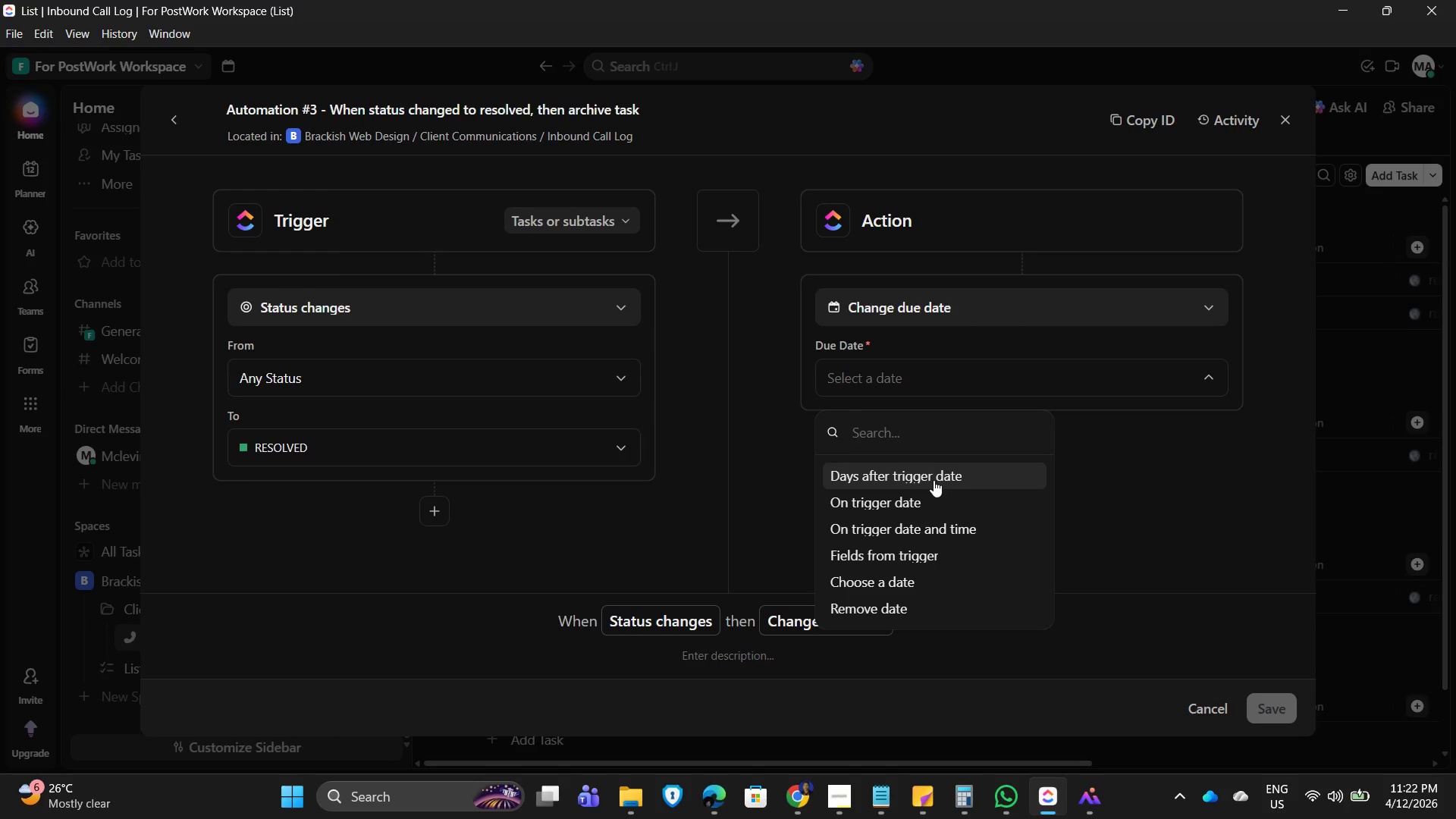 
wait(6.97)
 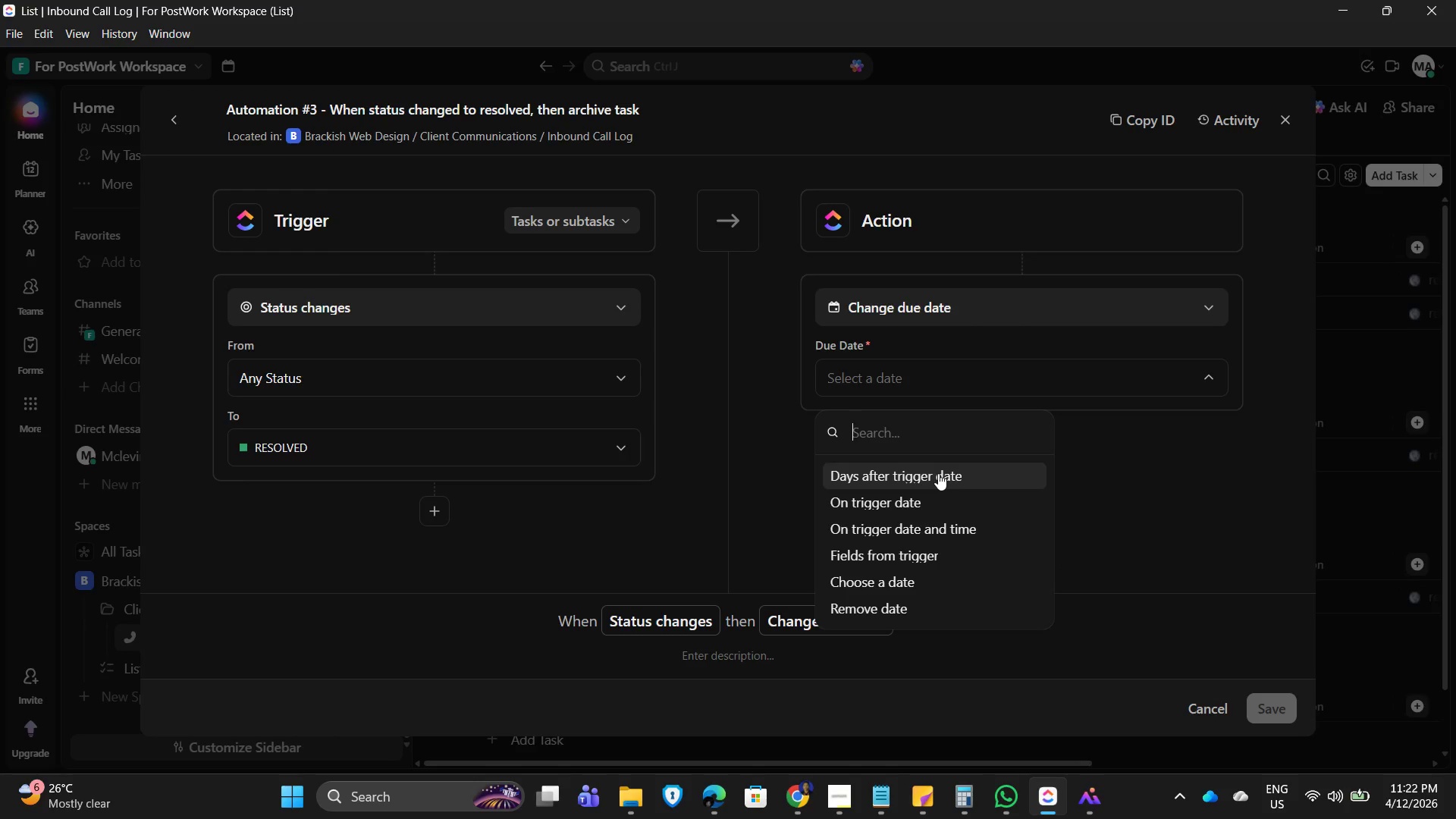 
left_click([934, 480])
 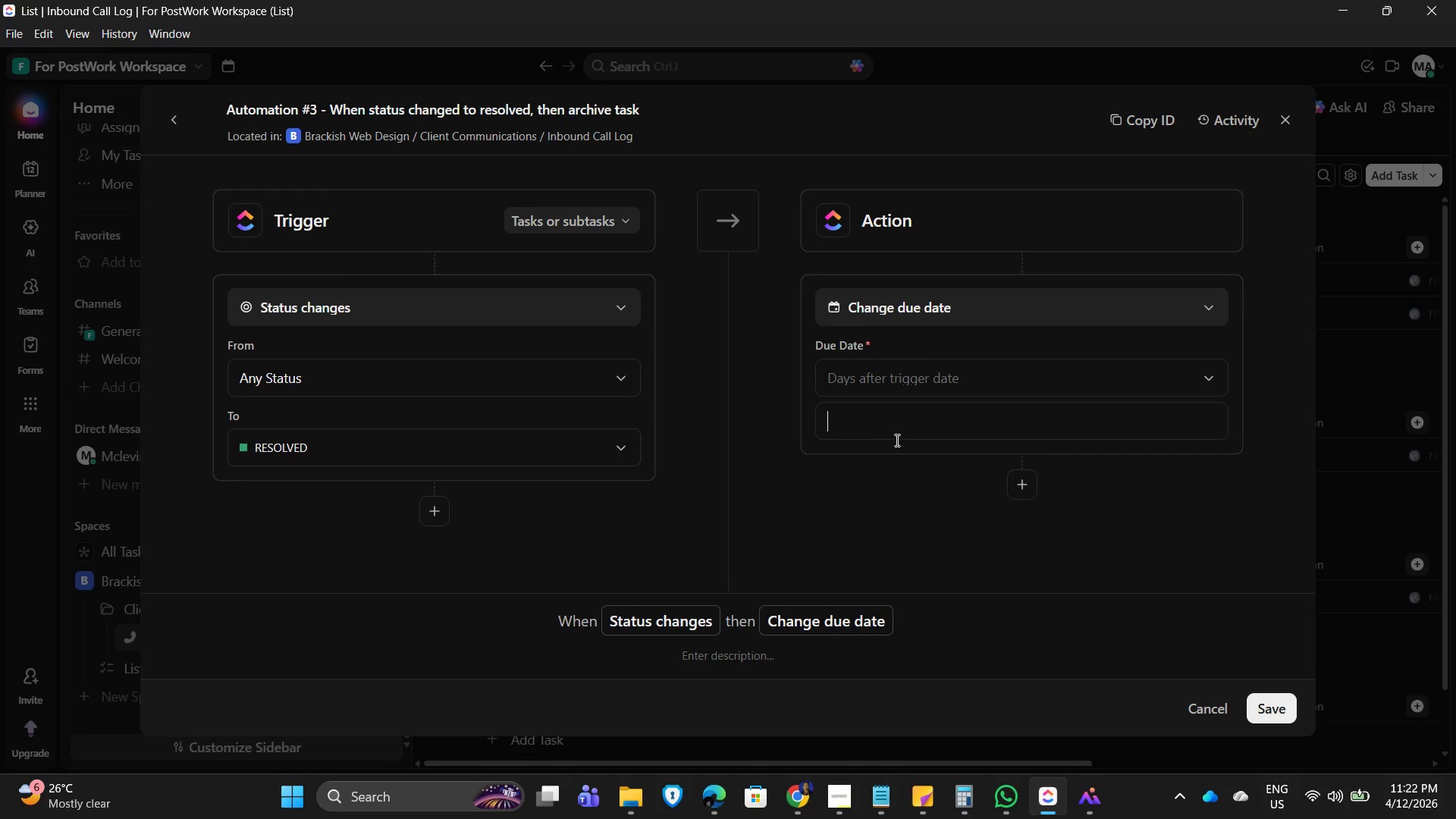 
key(Numpad1)
 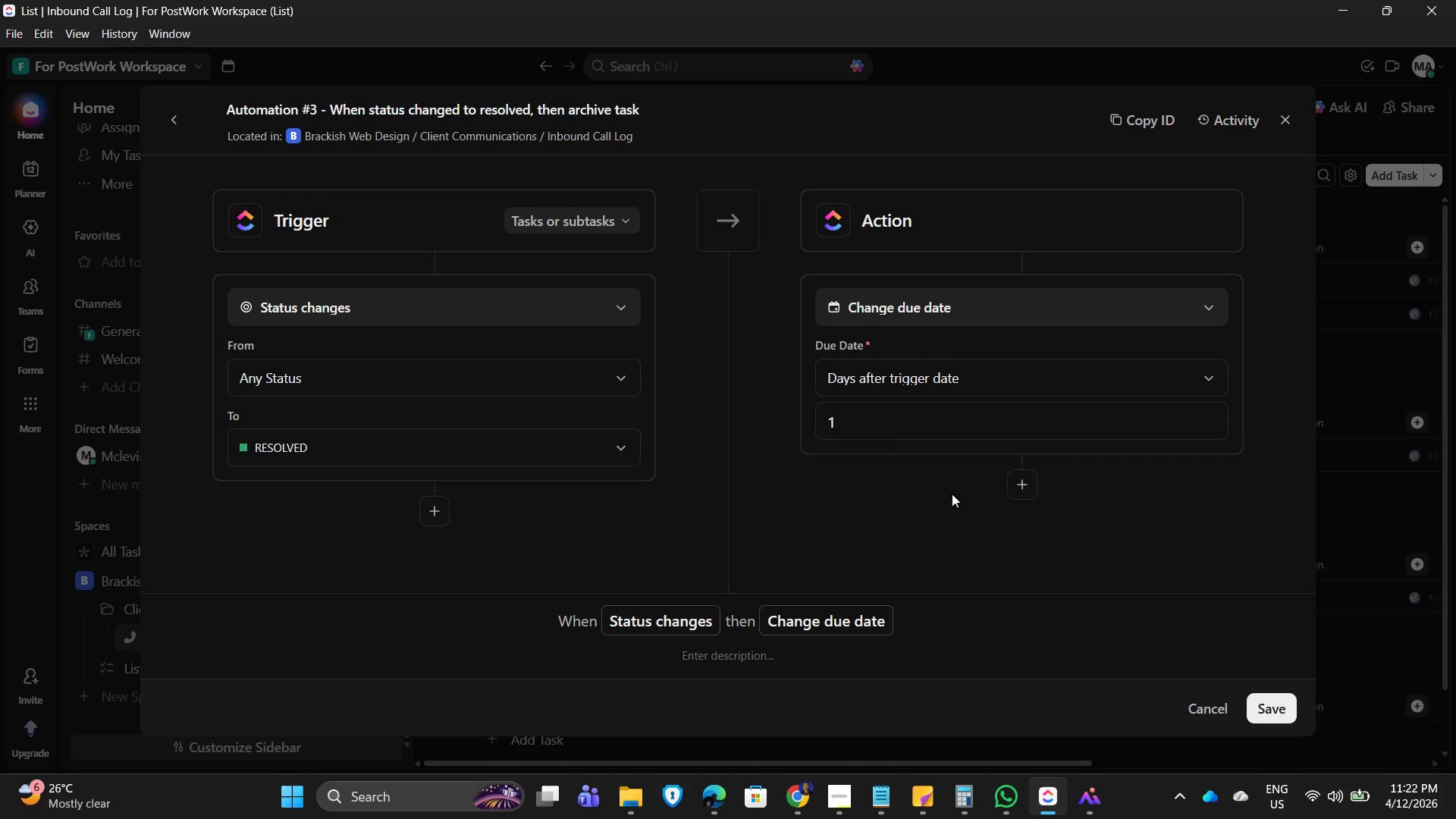 
left_click_drag(start_coordinate=[1232, 562], to_coordinate=[1225, 561])
 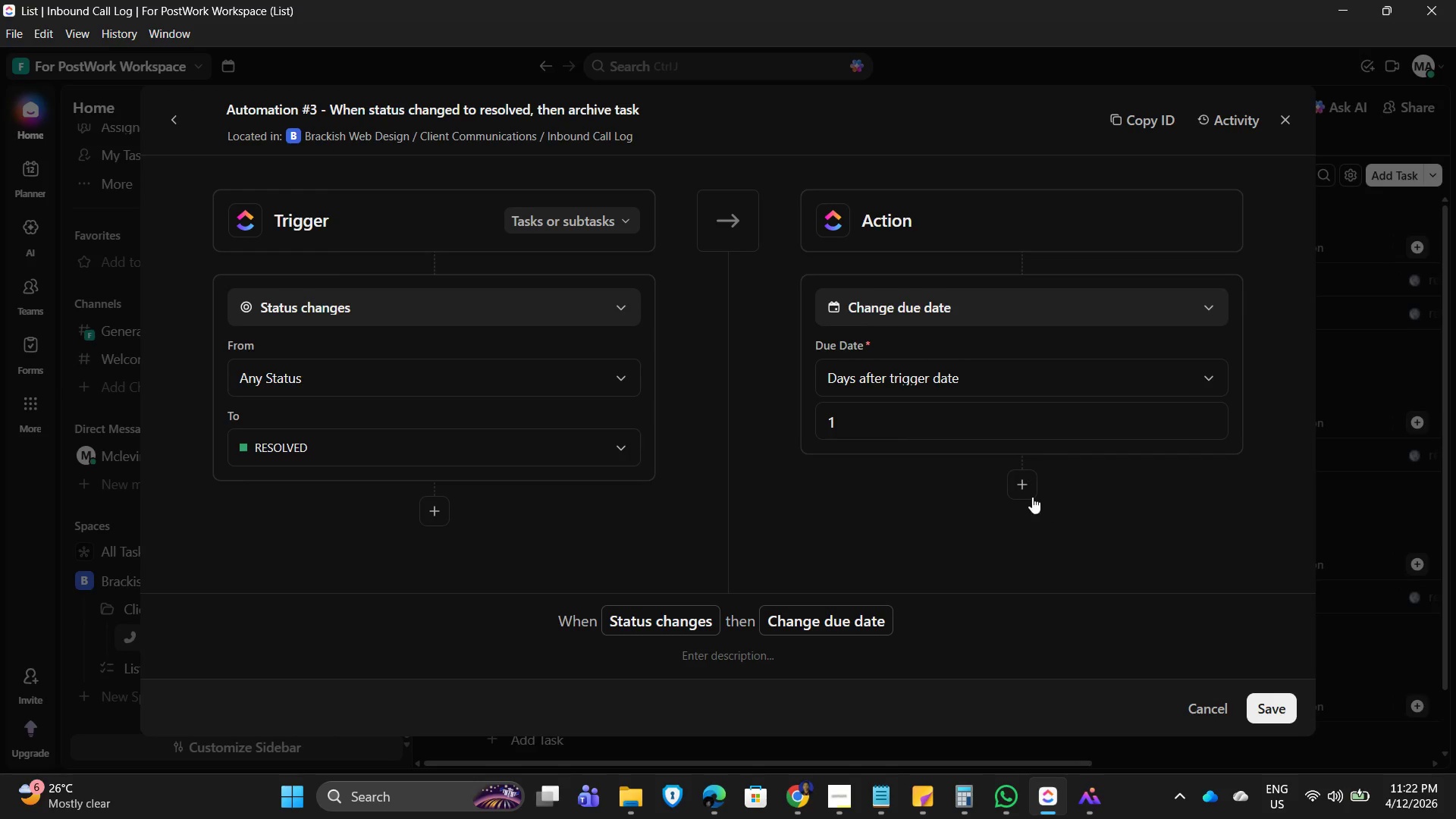 
left_click([1022, 485])
 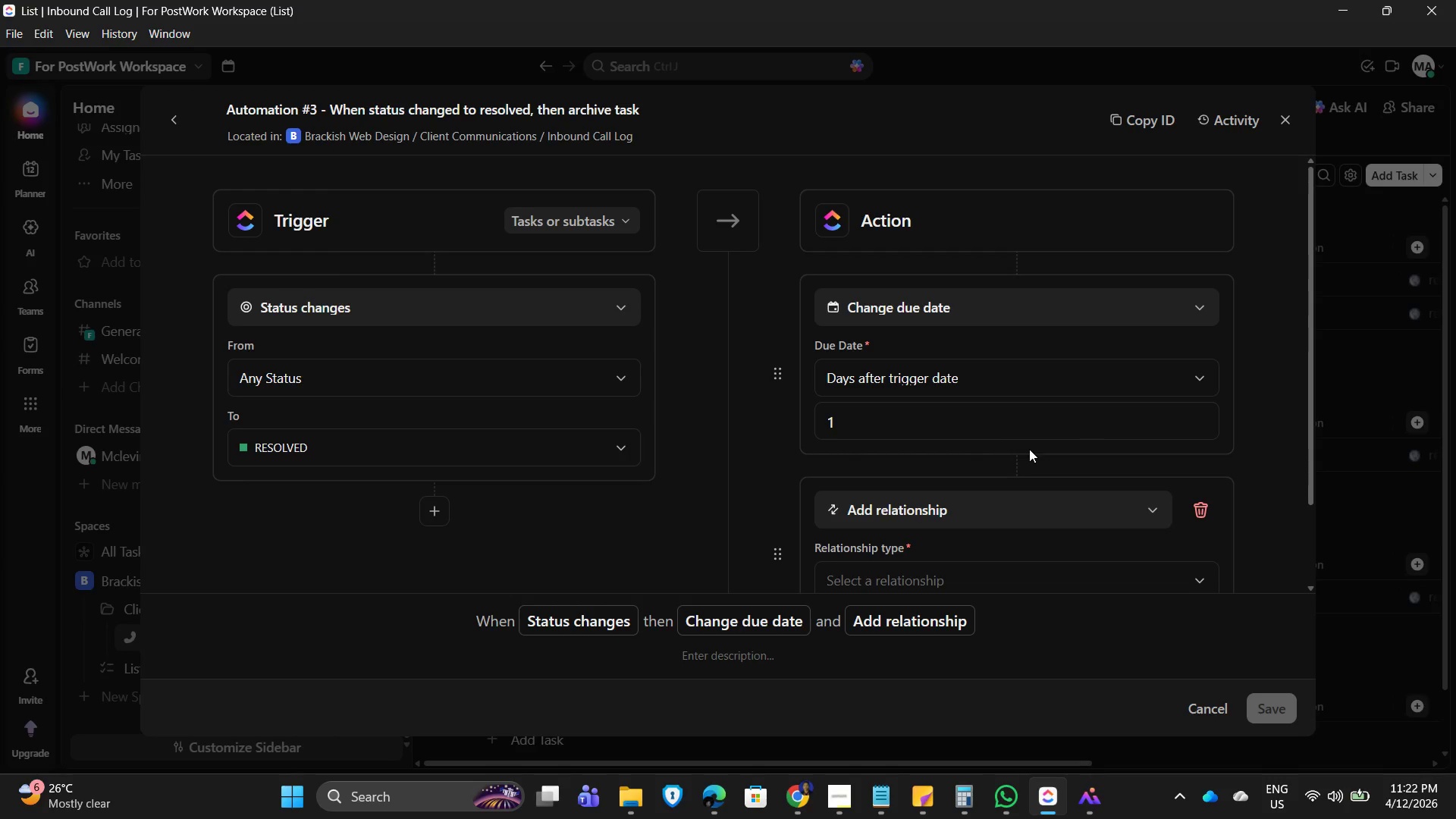 
scroll: coordinate [1034, 468], scroll_direction: down, amount: 3.0
 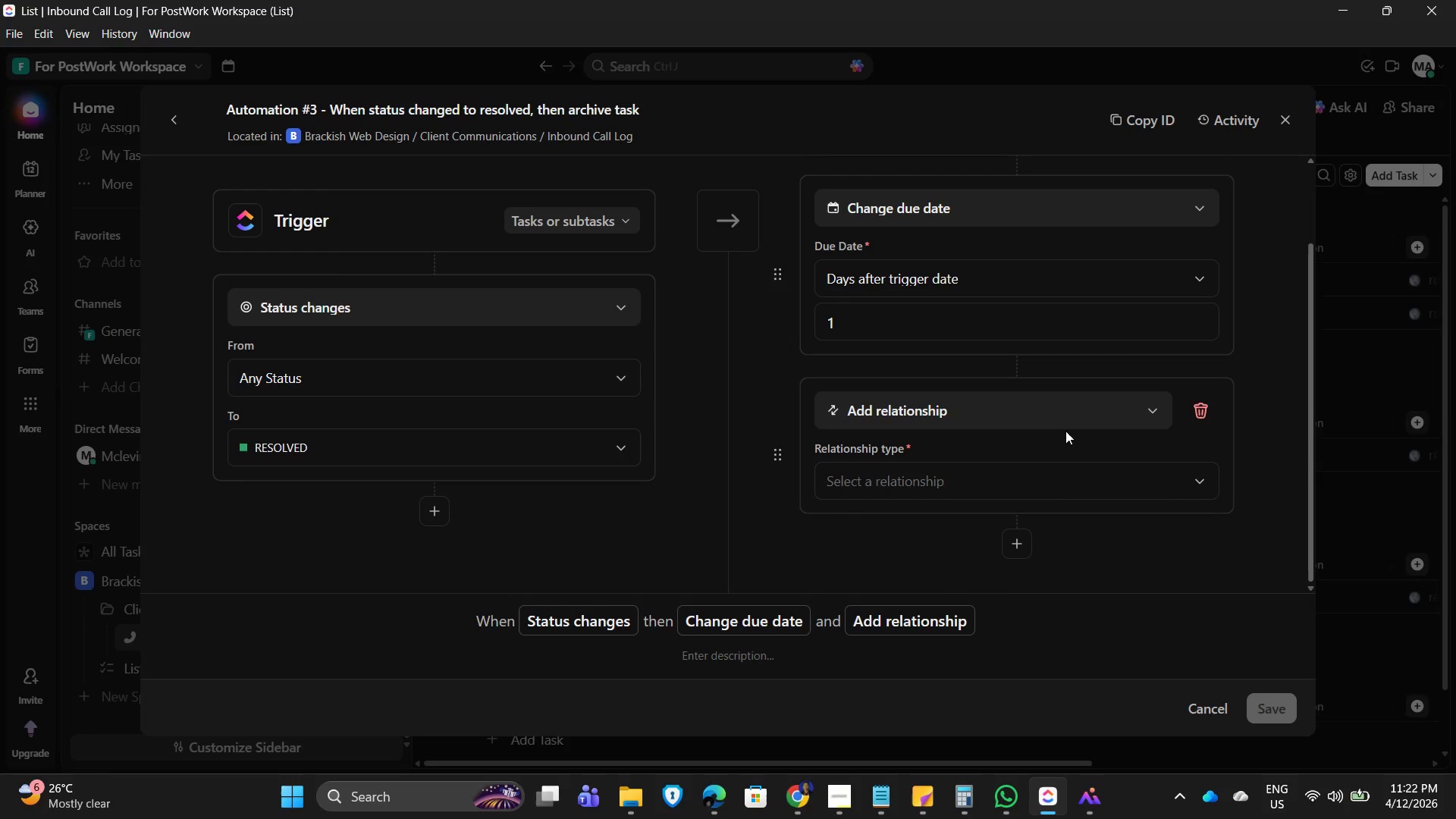 
left_click([1078, 410])
 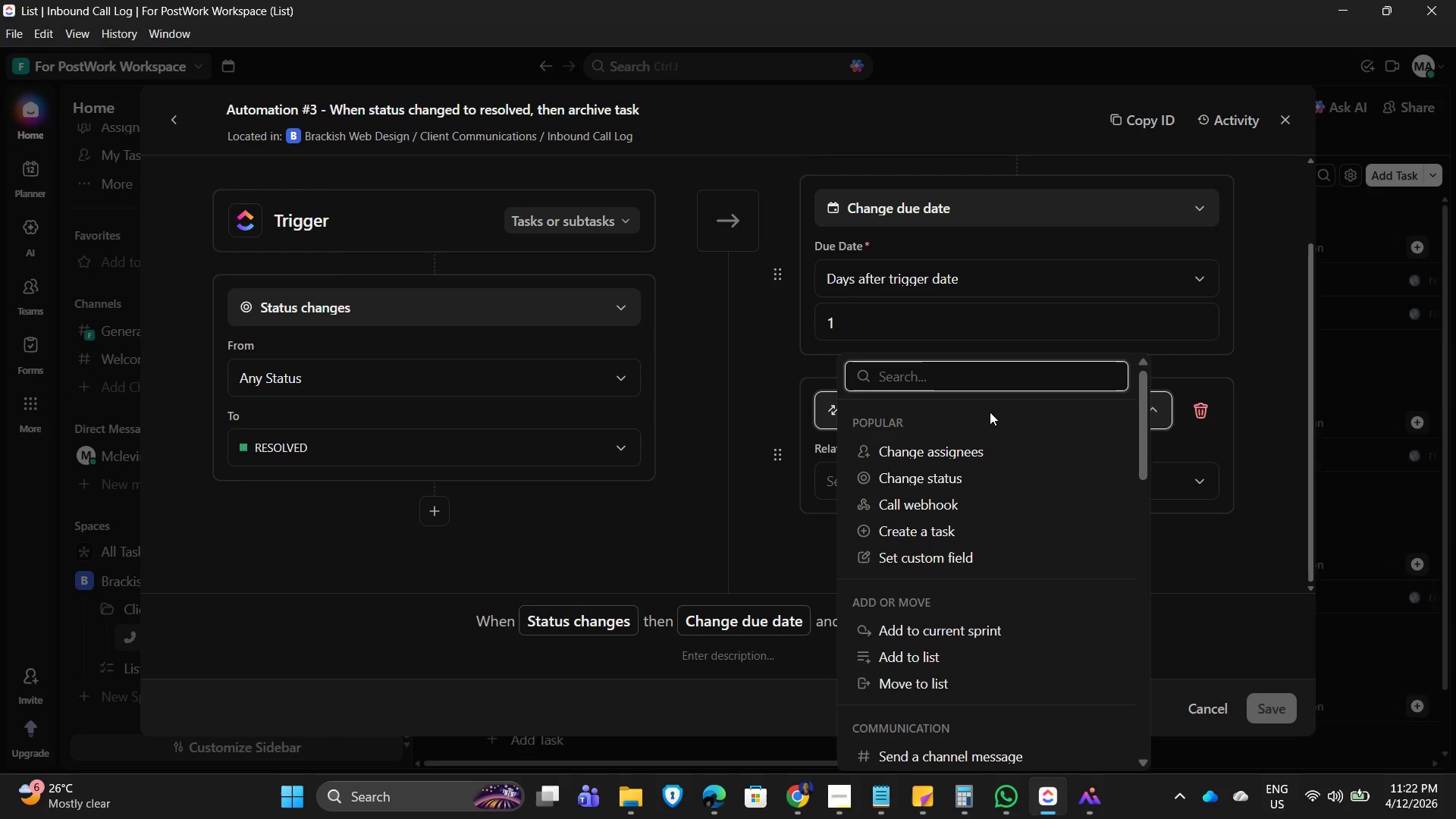 
scroll: coordinate [956, 561], scroll_direction: down, amount: 5.0
 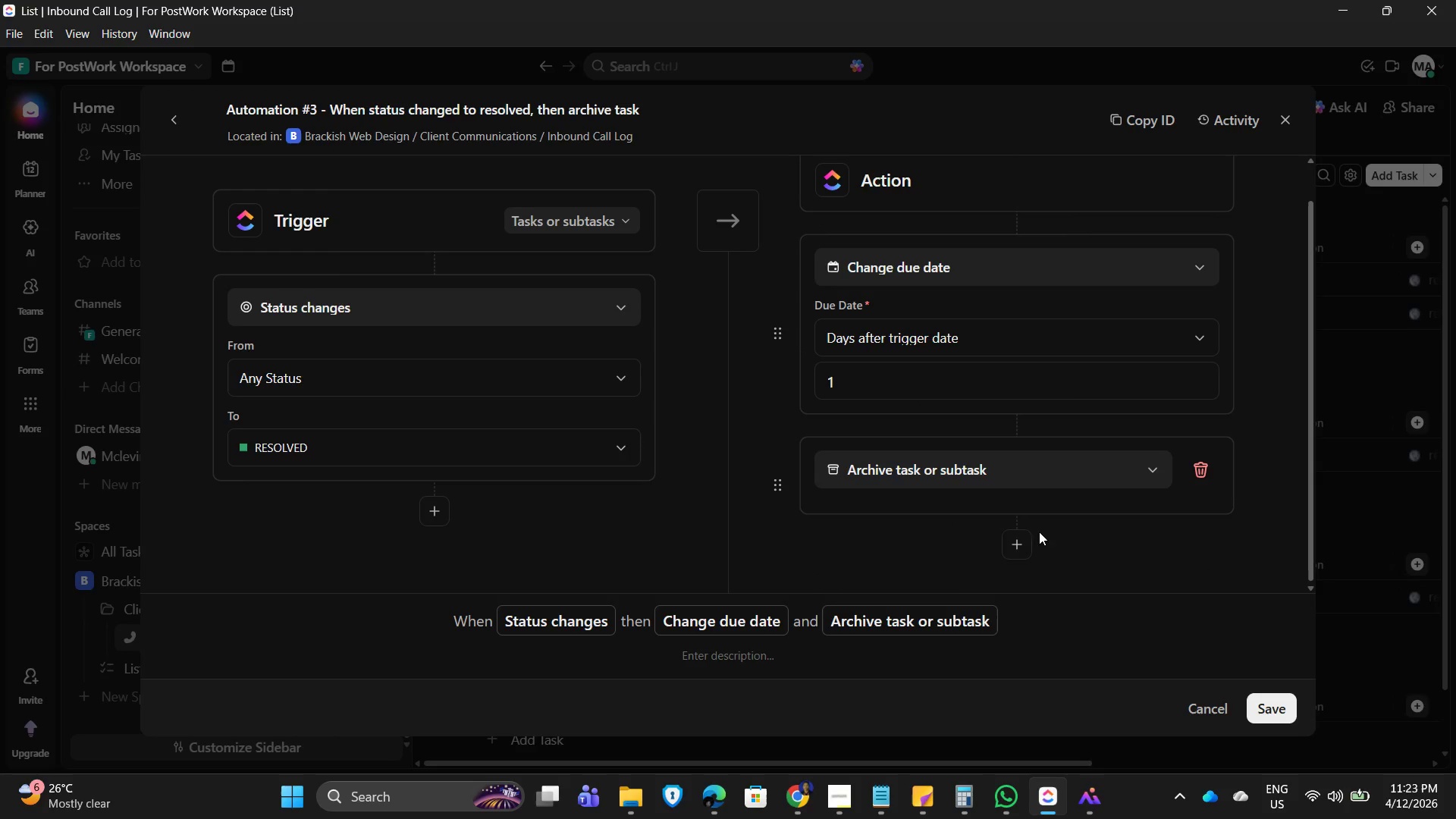 
scroll: coordinate [879, 369], scroll_direction: up, amount: 2.0
 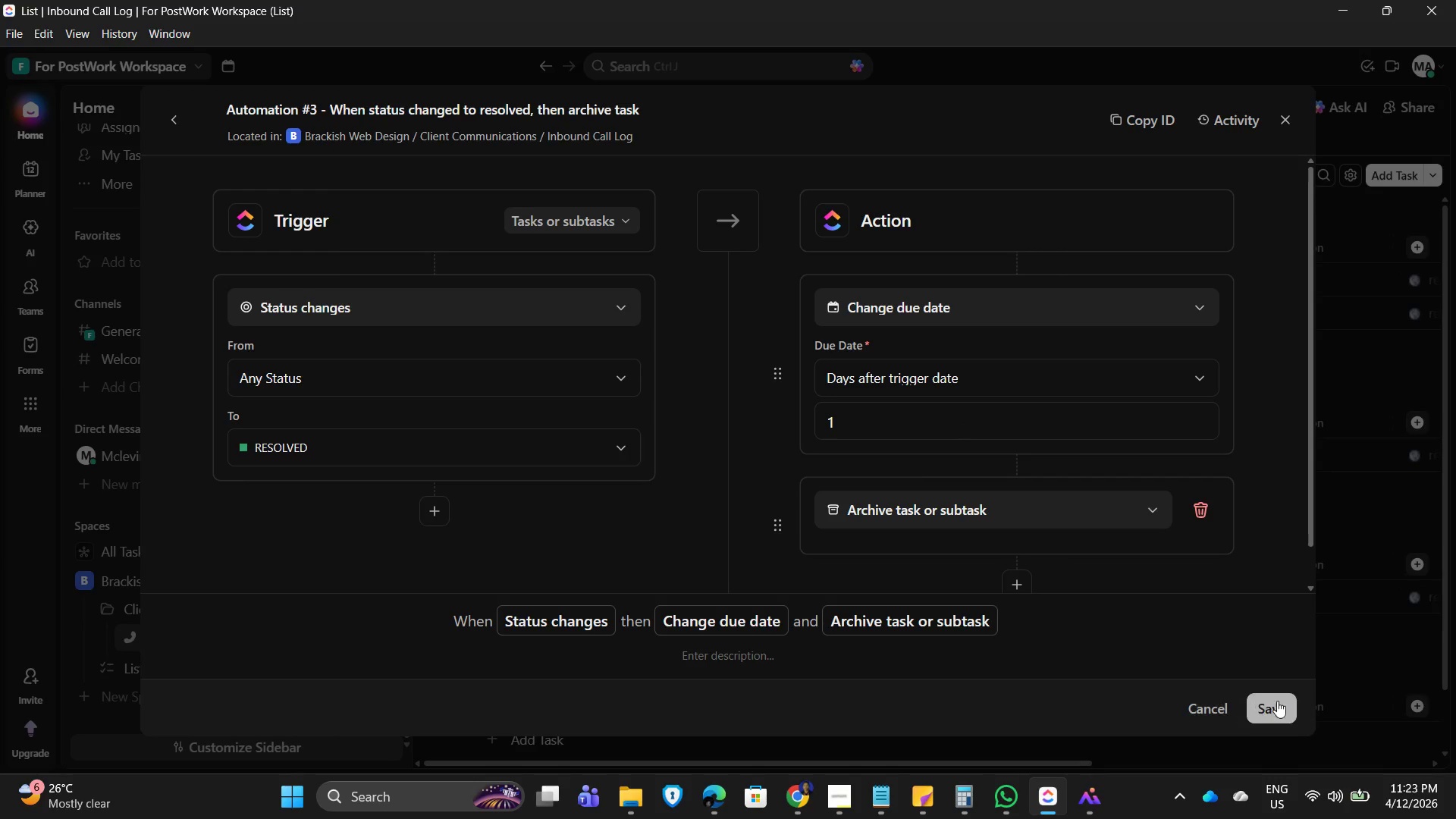 
left_click([1280, 708])
 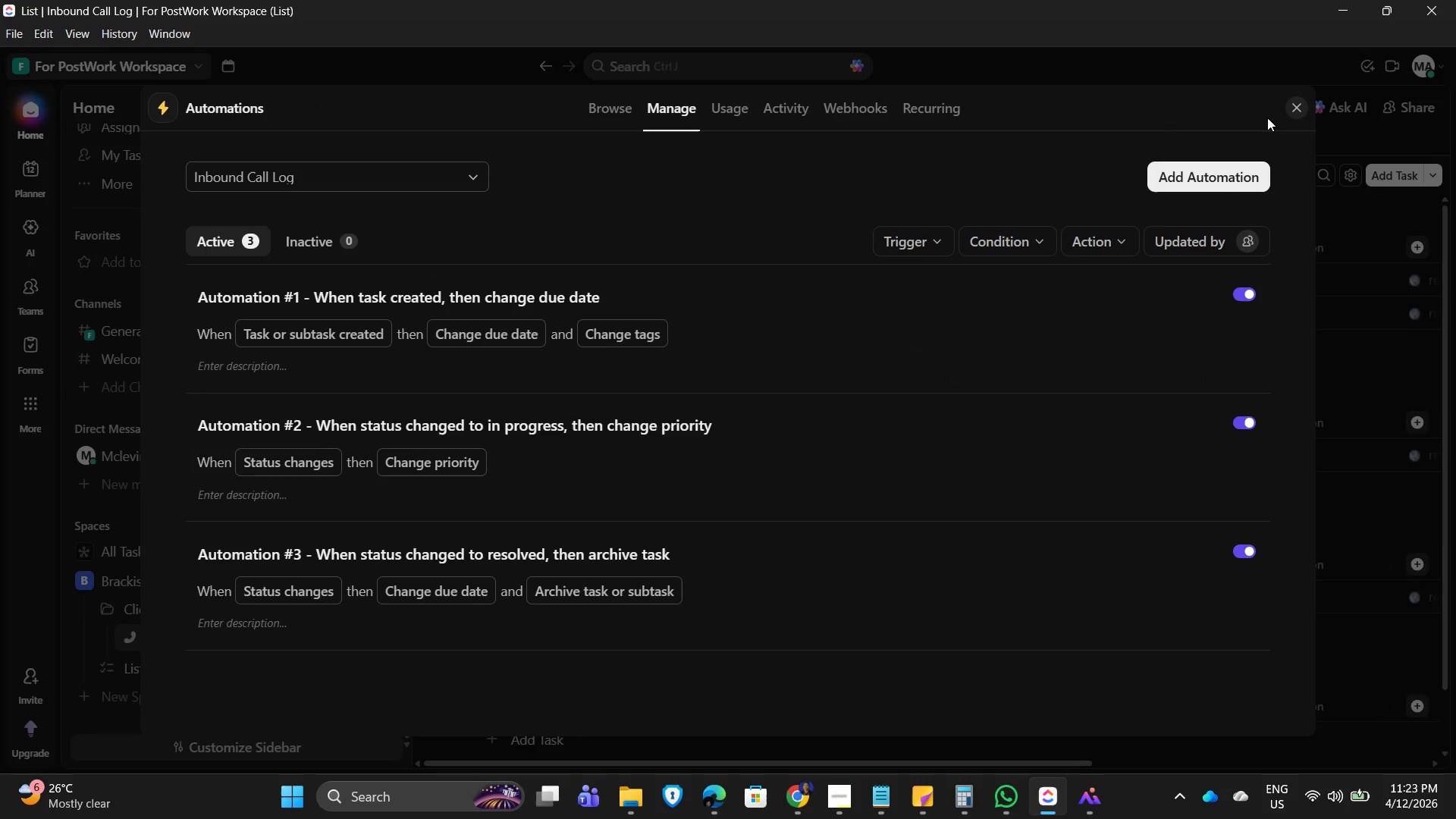 
left_click([1295, 104])
 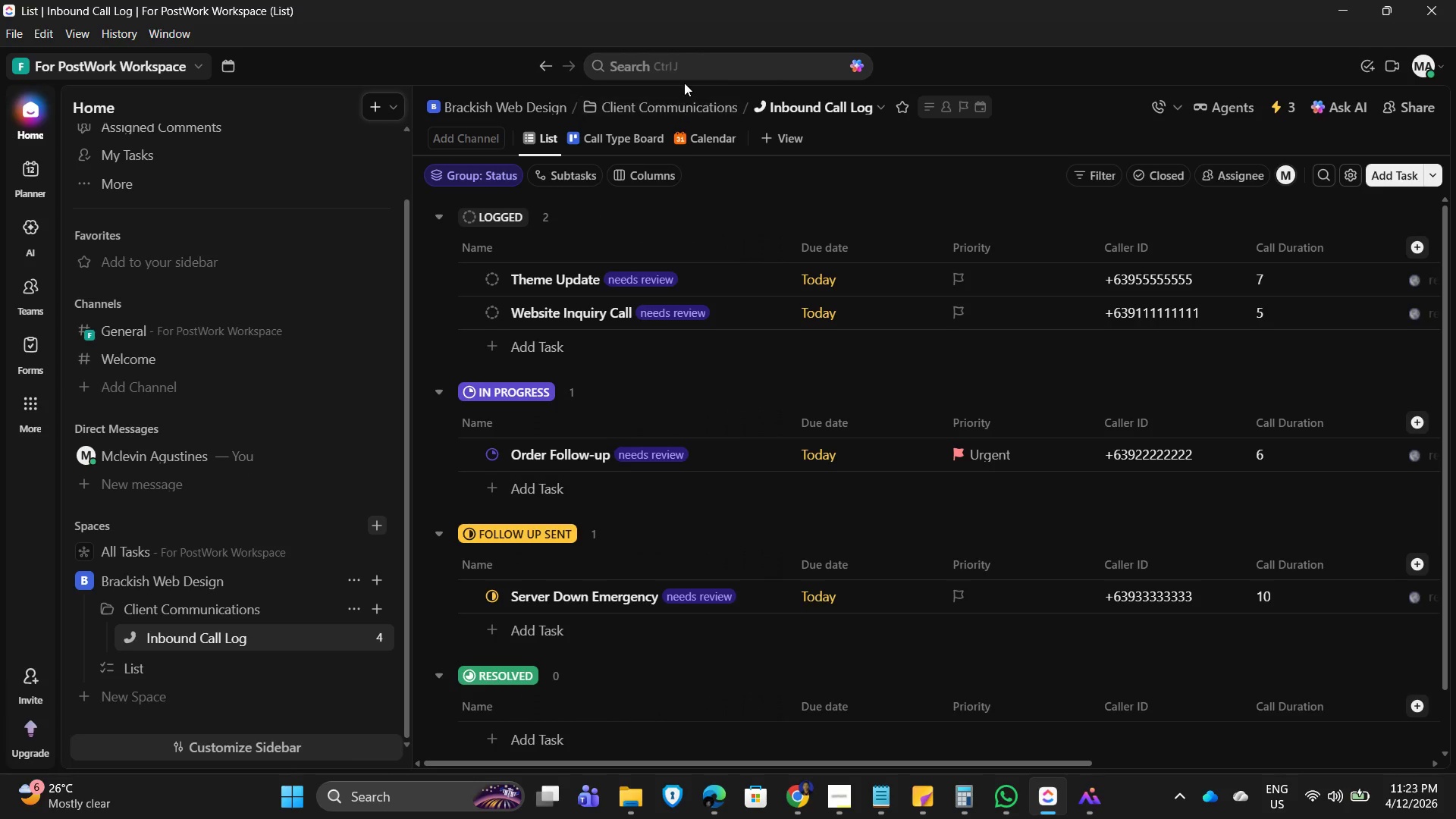 
wait(12.66)
 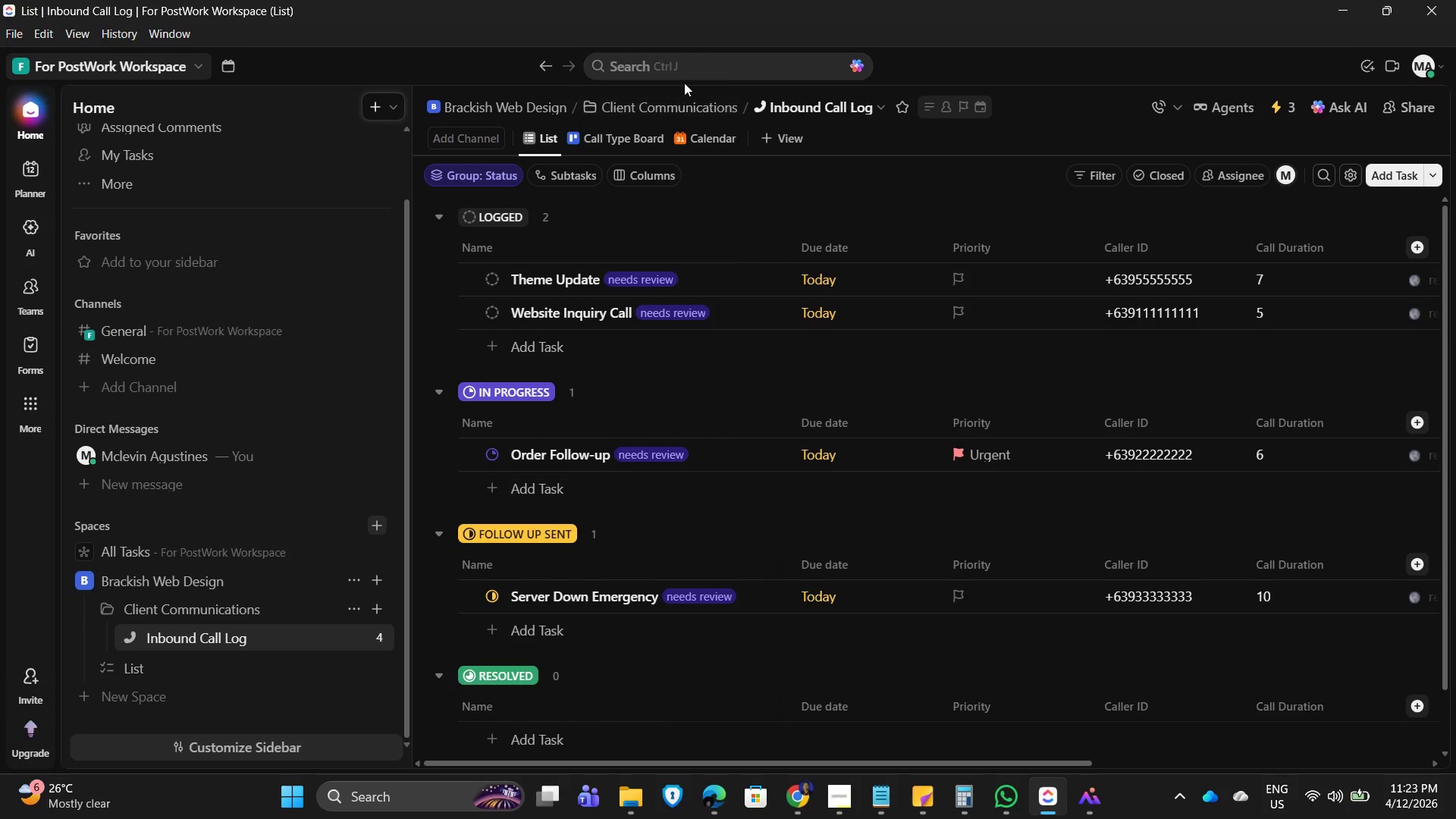 
left_click([355, 631])
 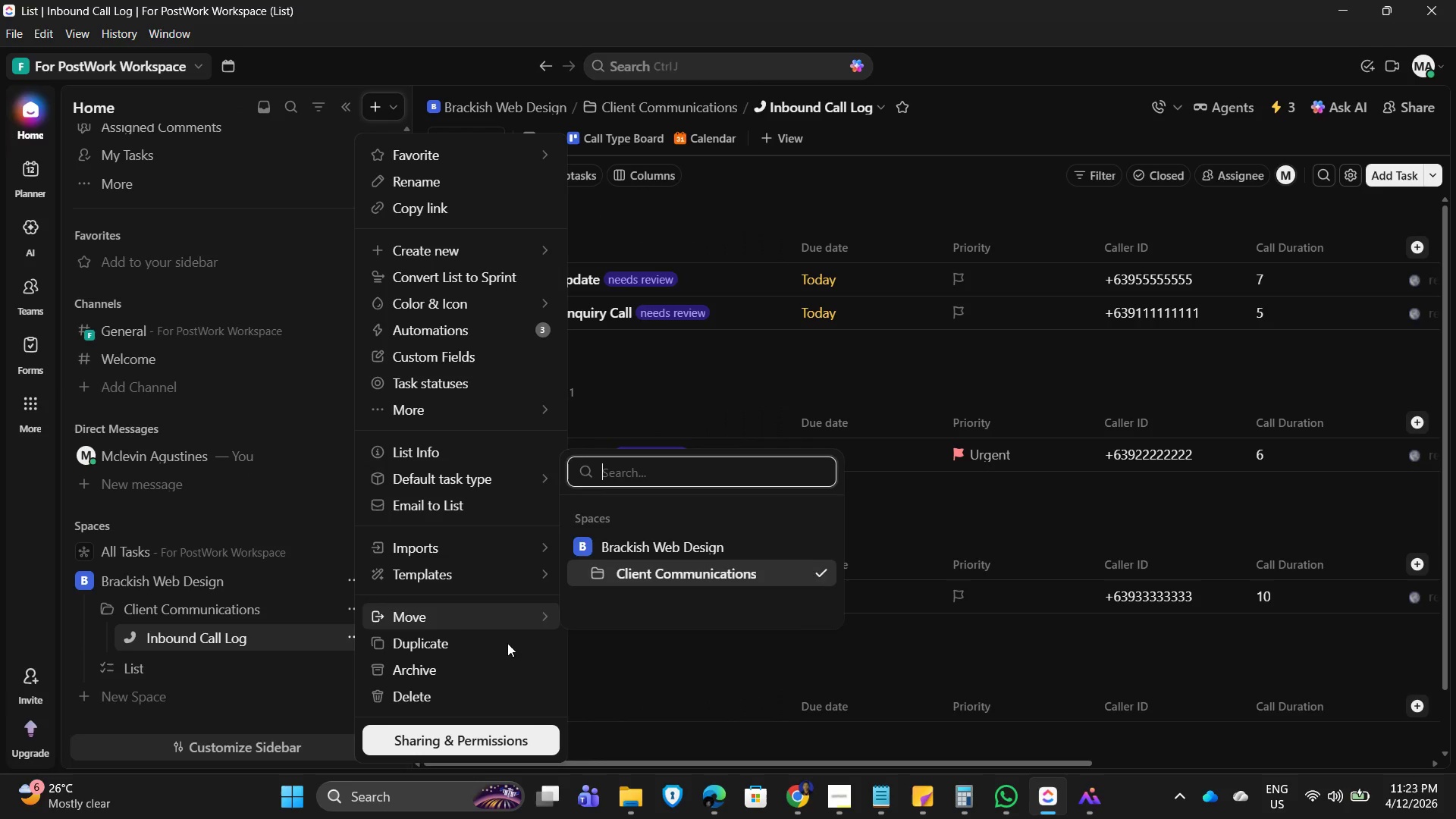 
left_click([465, 670])
 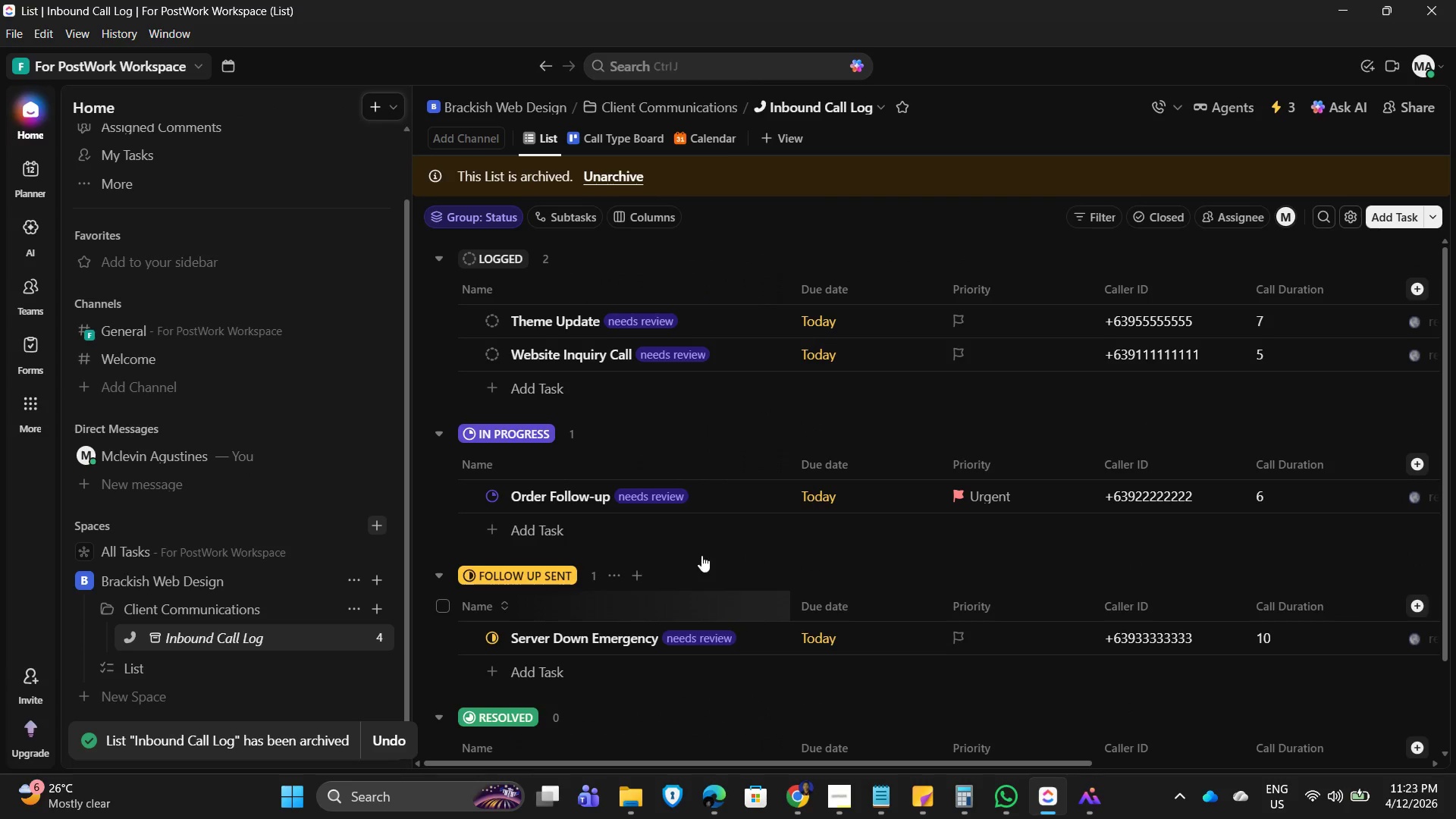 
scroll: coordinate [573, 648], scroll_direction: down, amount: 8.0
 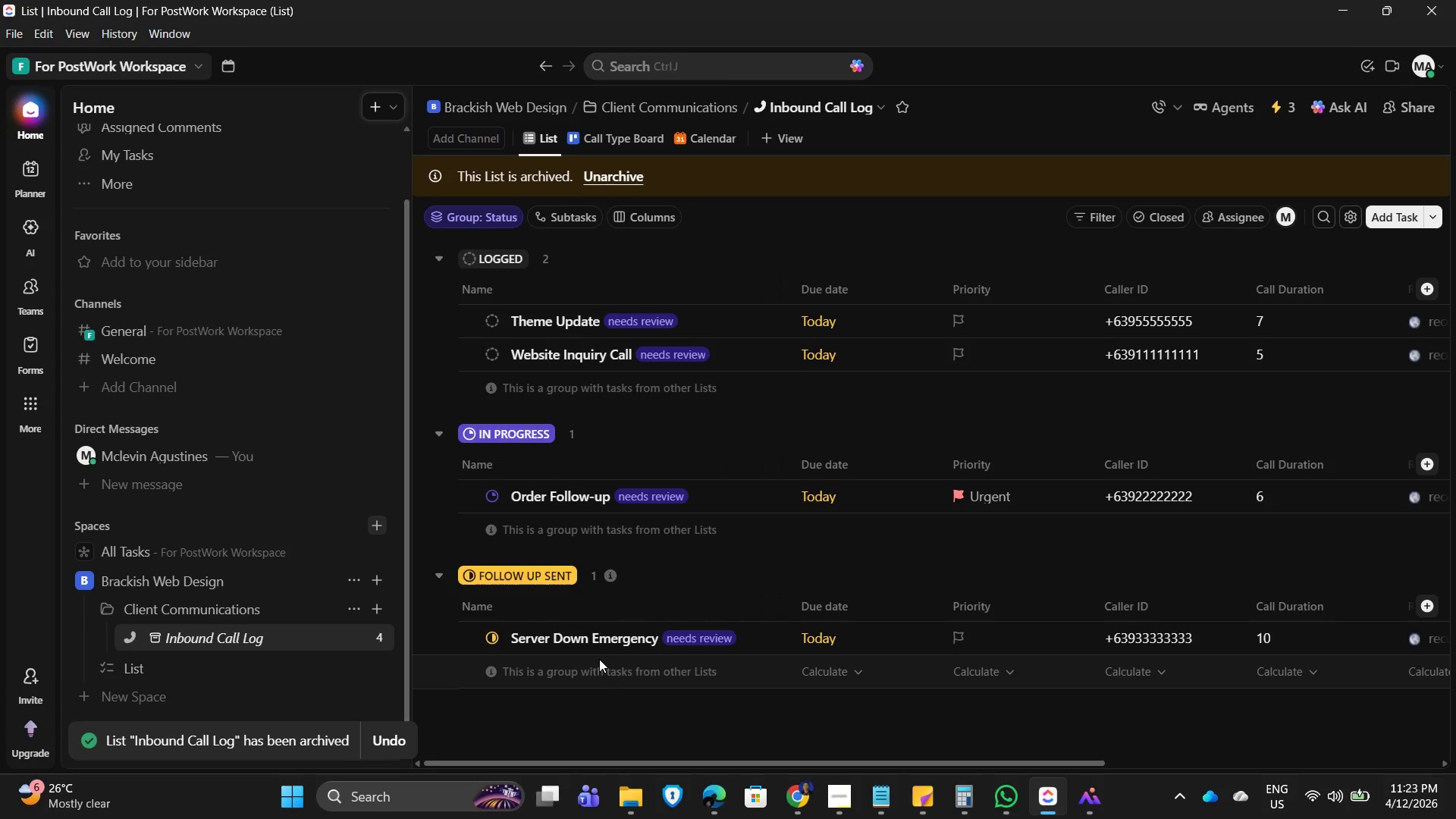 
scroll: coordinate [597, 654], scroll_direction: up, amount: 4.0
 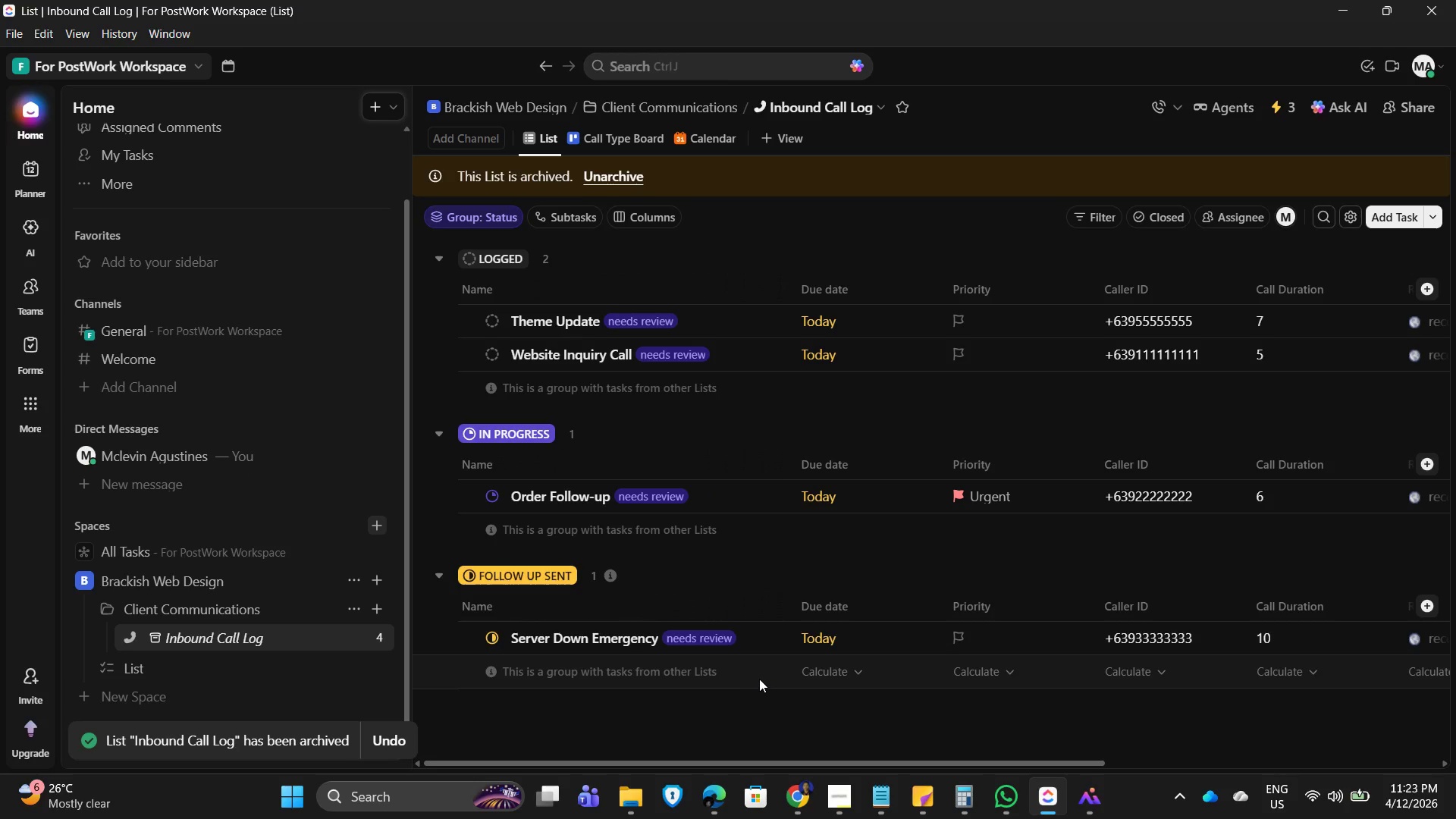 
left_click([507, 672])
 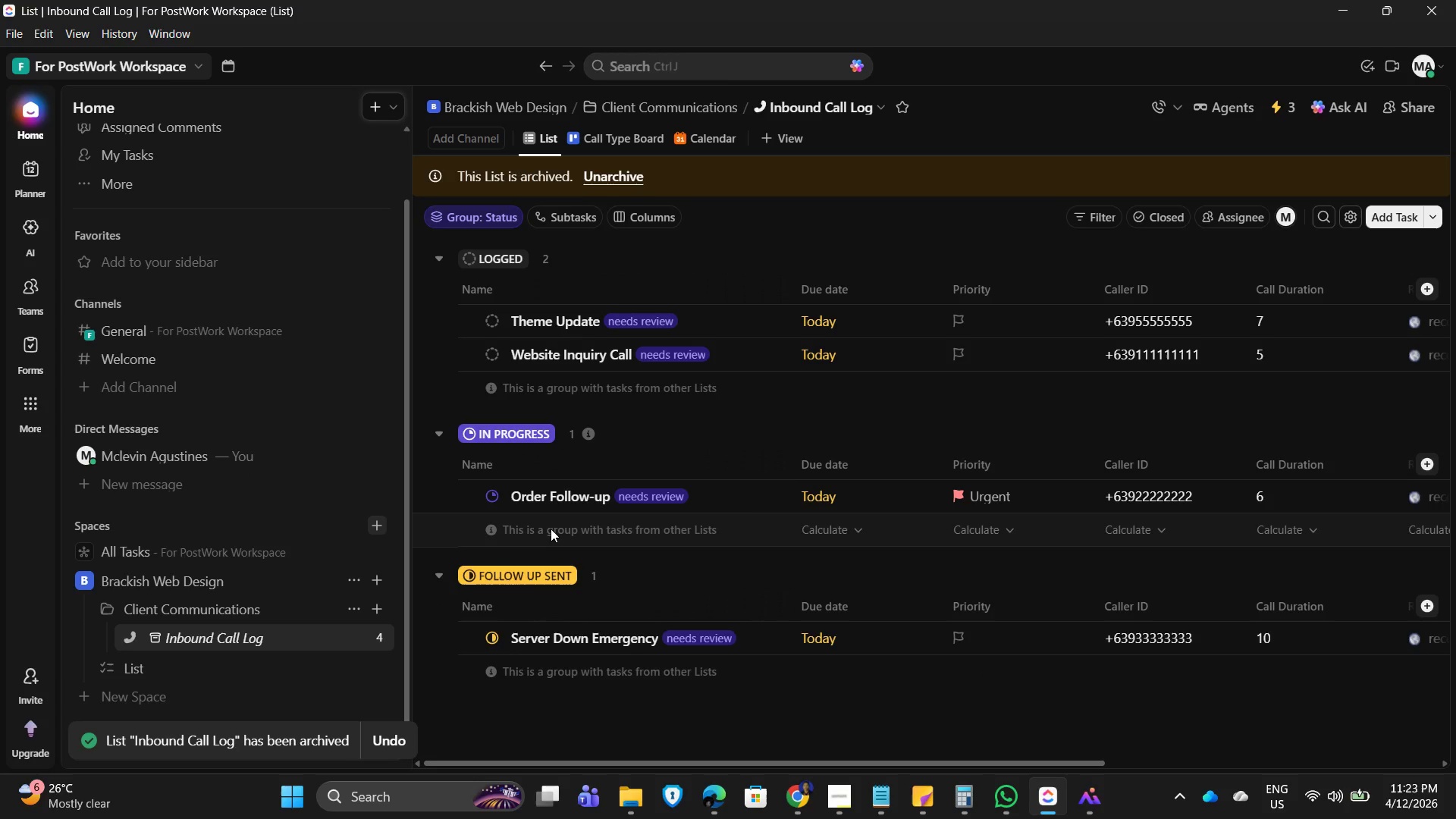 
scroll: coordinate [620, 185], scroll_direction: up, amount: 4.0
 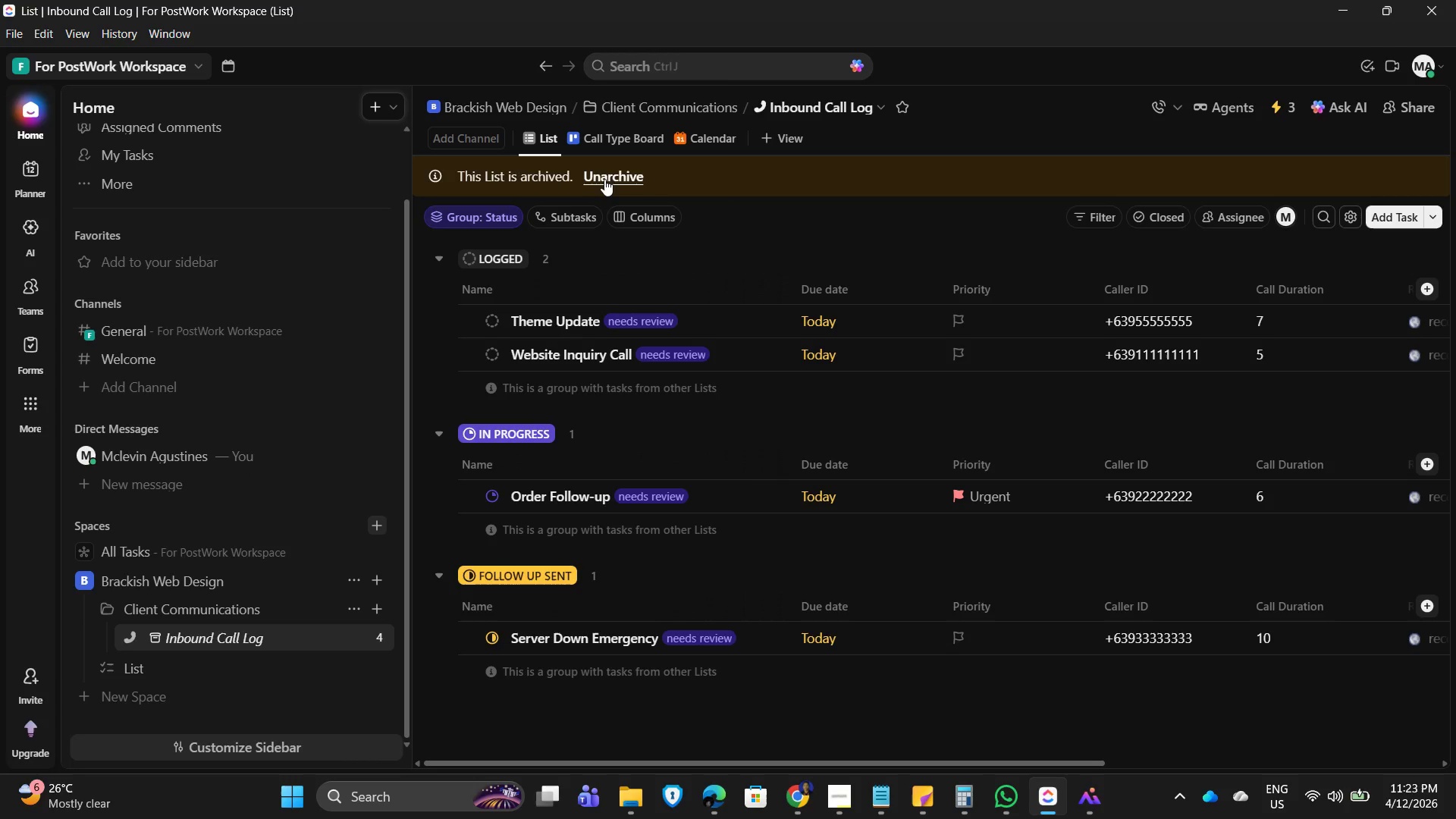 
wait(8.1)
 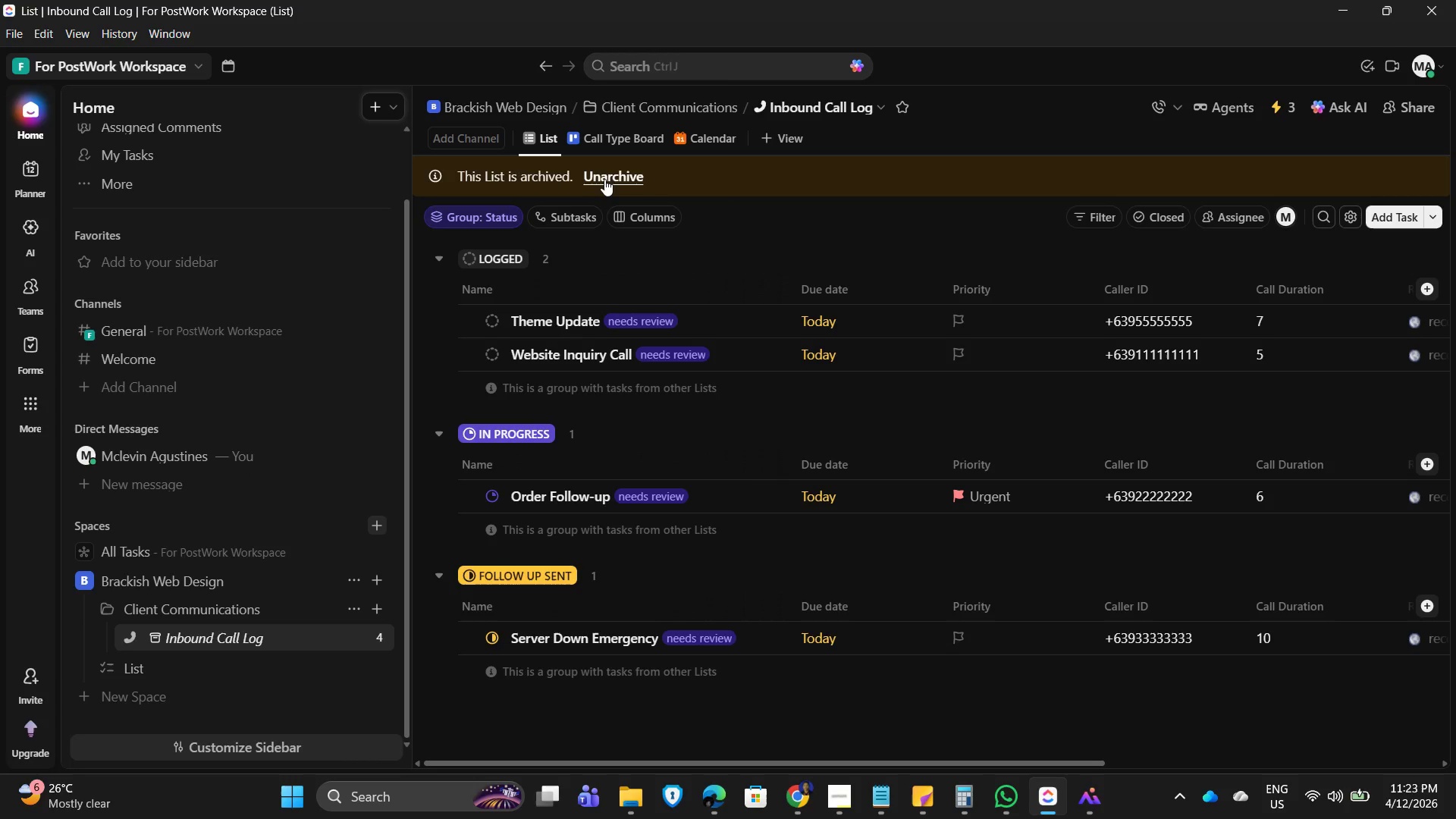 
left_click([609, 178])
 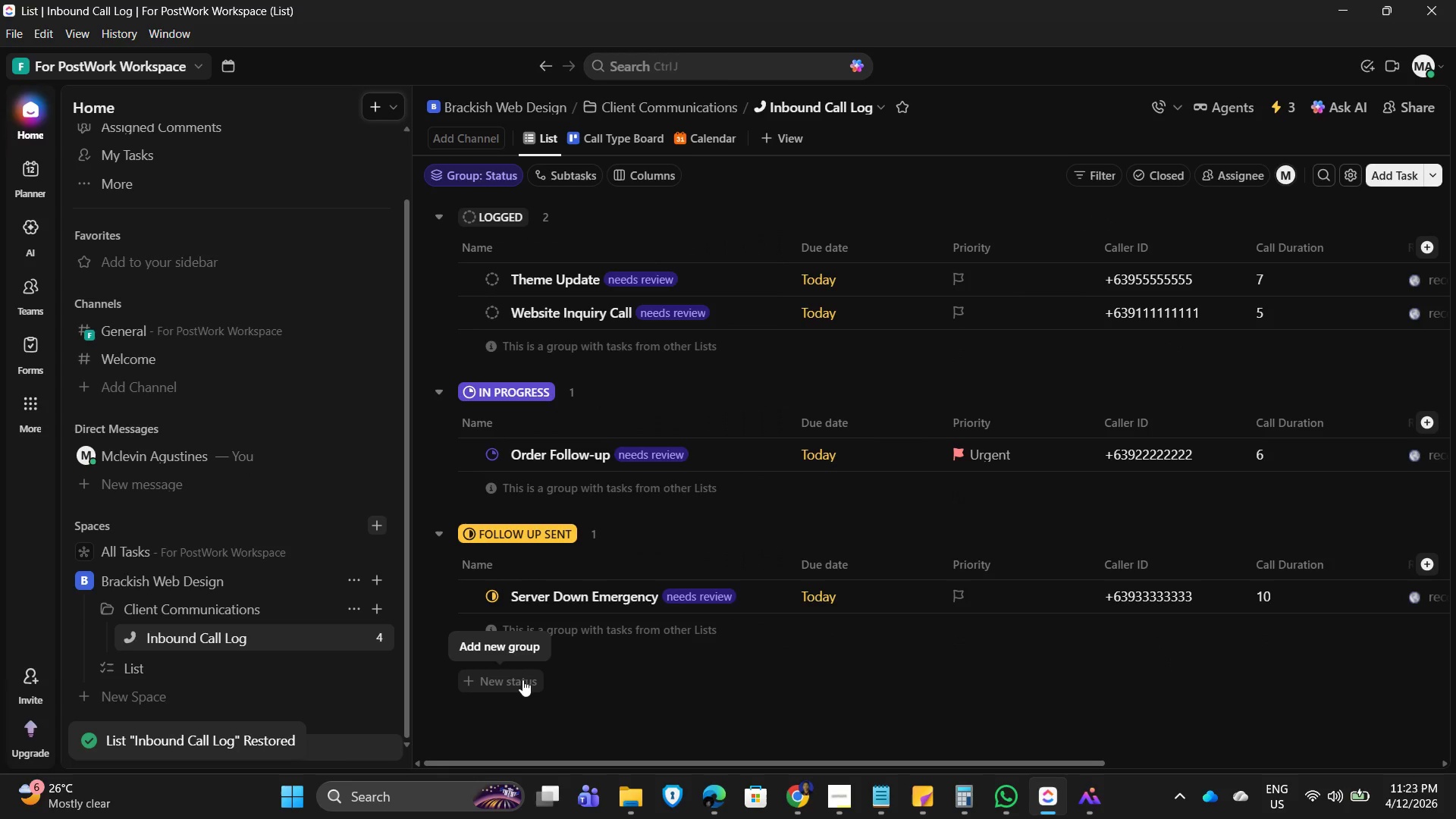 
left_click([755, 683])
 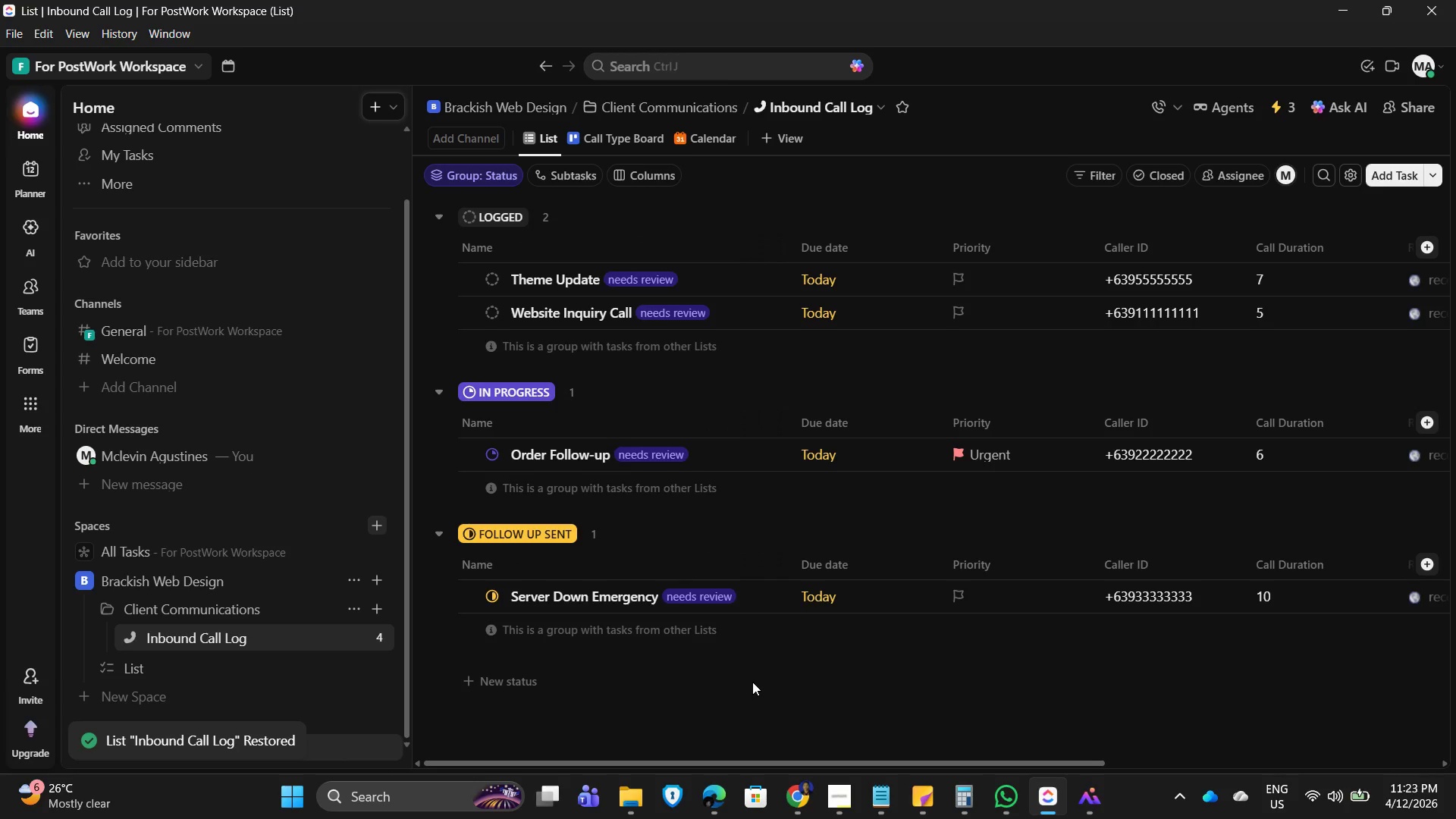 
scroll: coordinate [739, 679], scroll_direction: down, amount: 6.0
 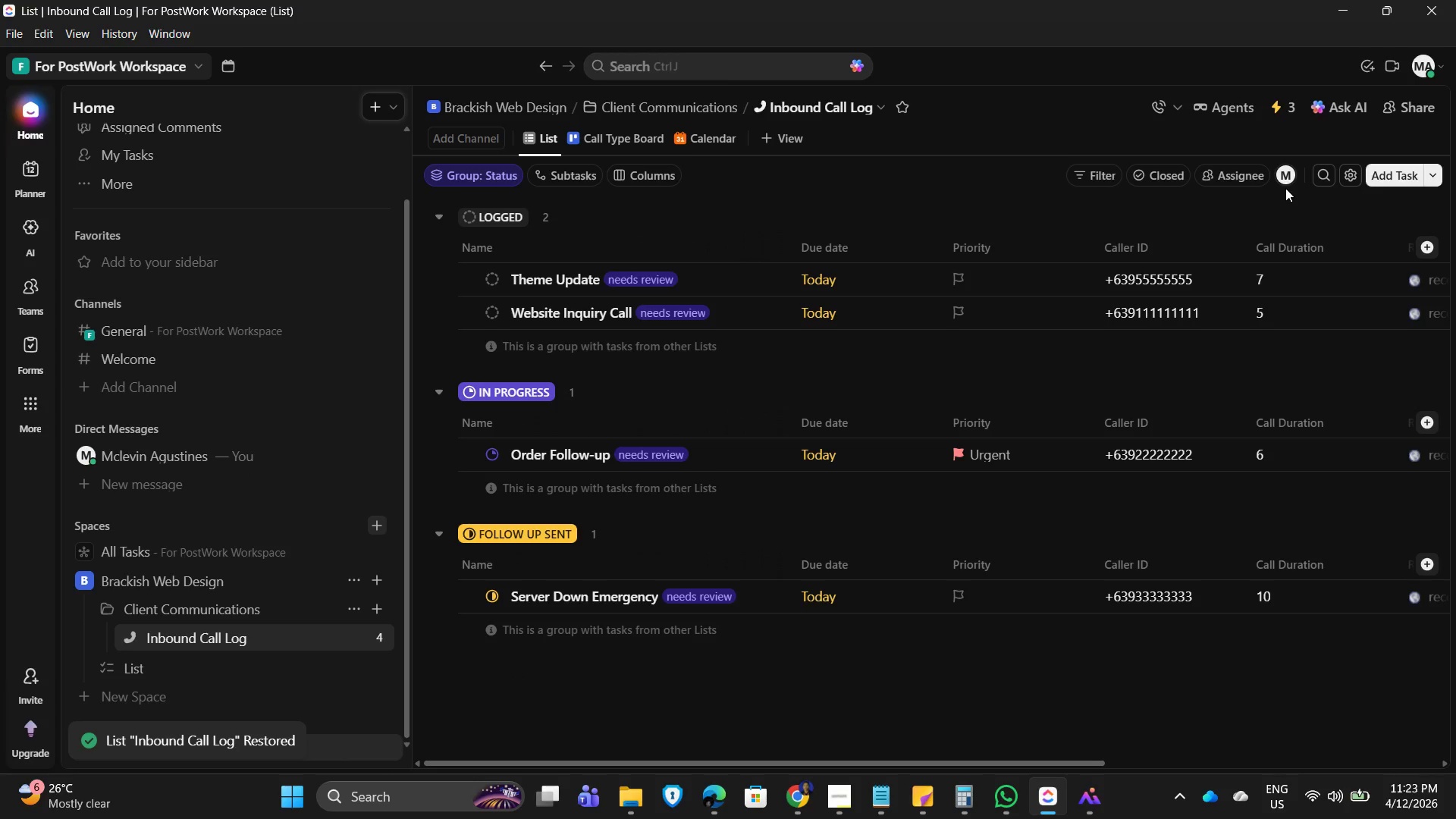 
left_click([1351, 177])
 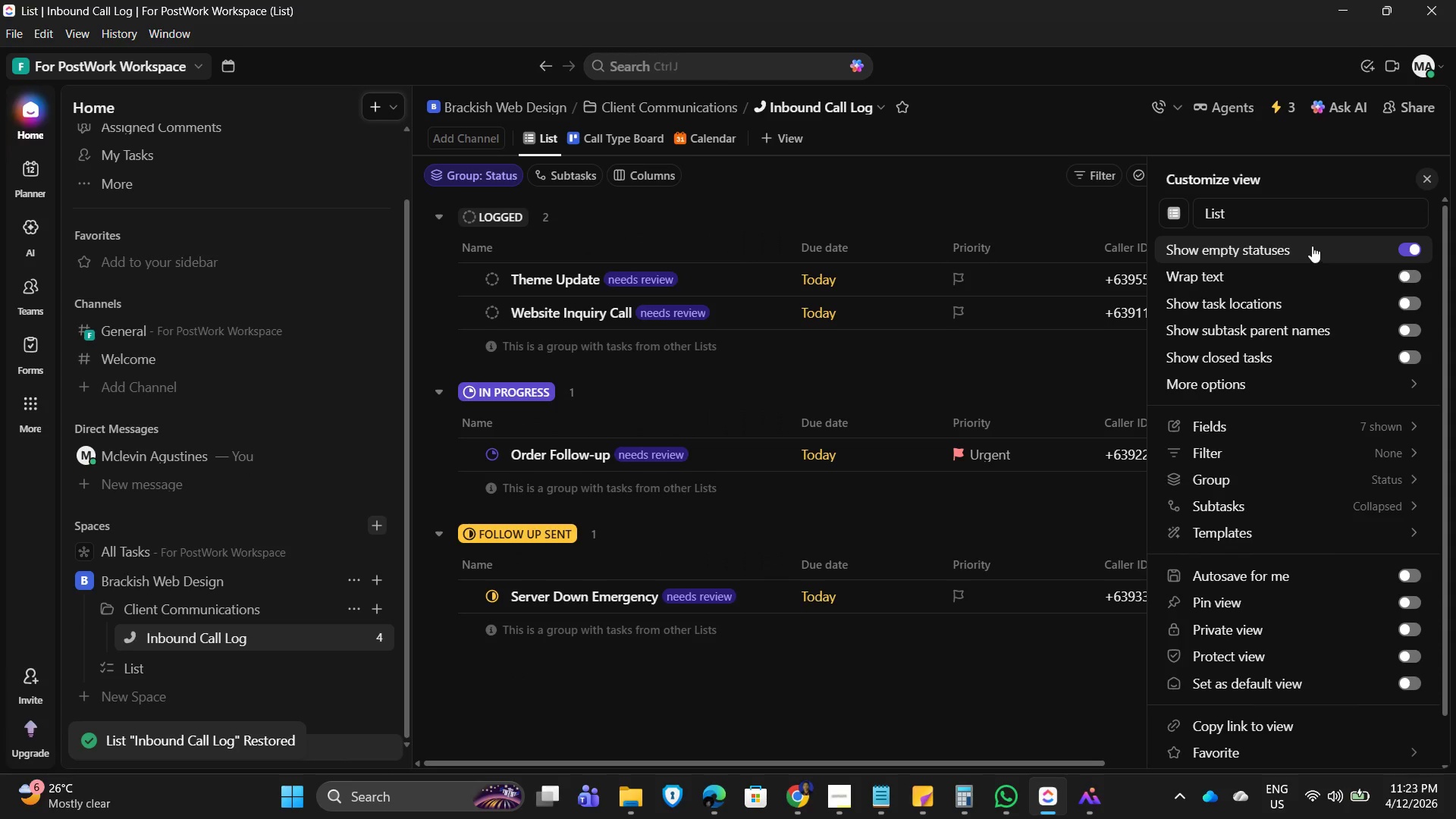 
left_click([861, 194])
 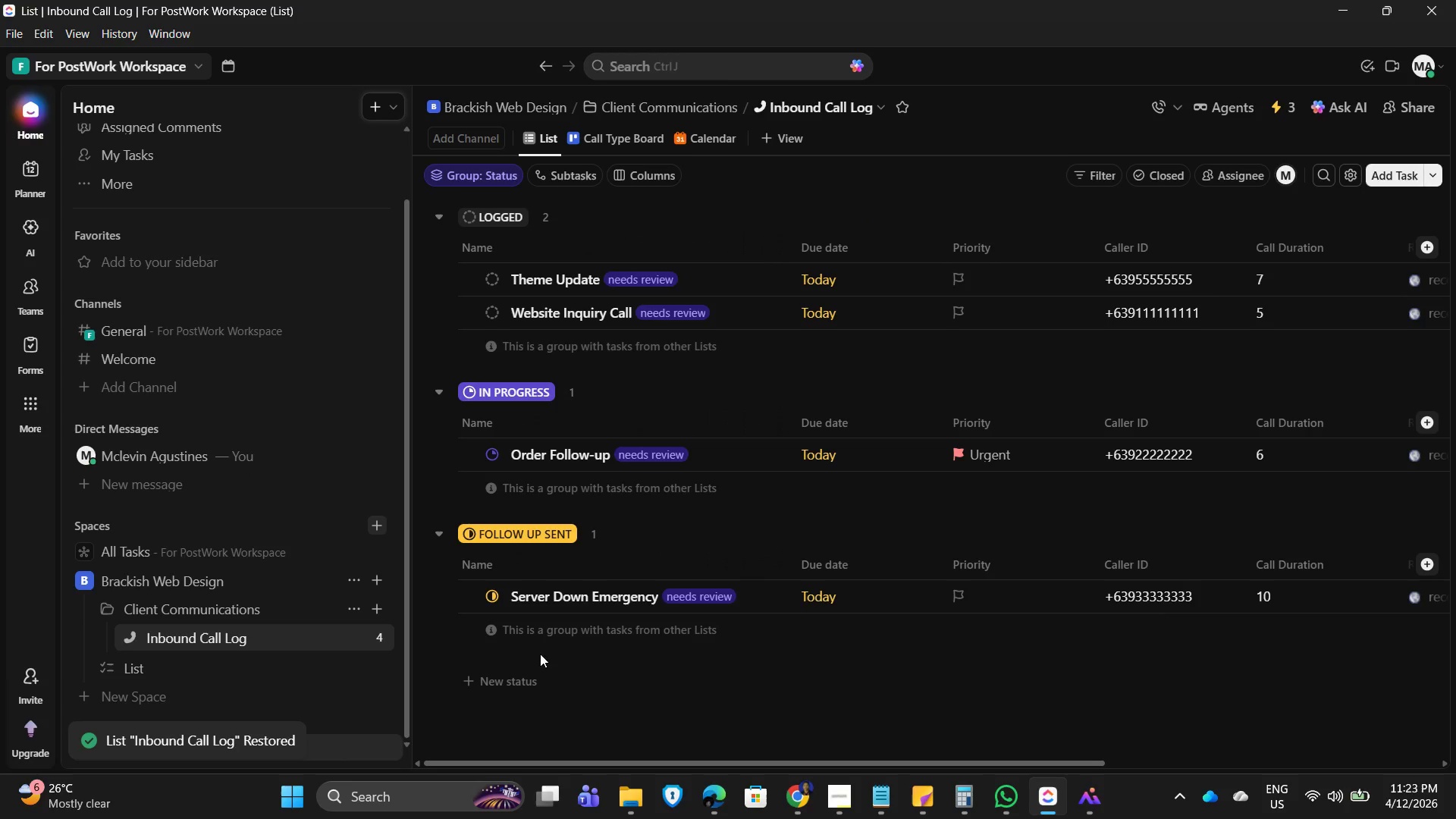 
scroll: coordinate [520, 671], scroll_direction: down, amount: 5.0
 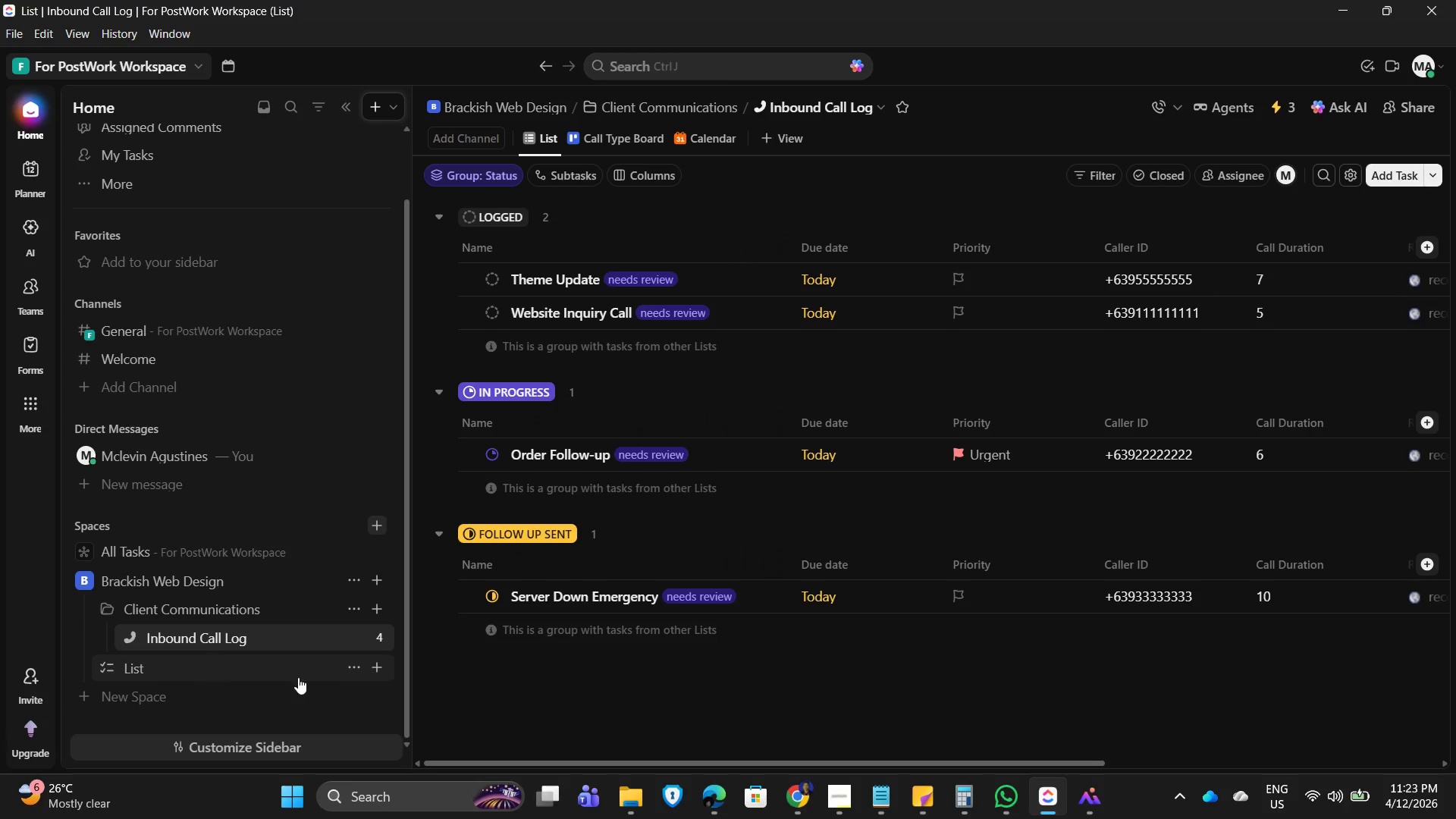 
scroll: coordinate [721, 579], scroll_direction: up, amount: 5.0
 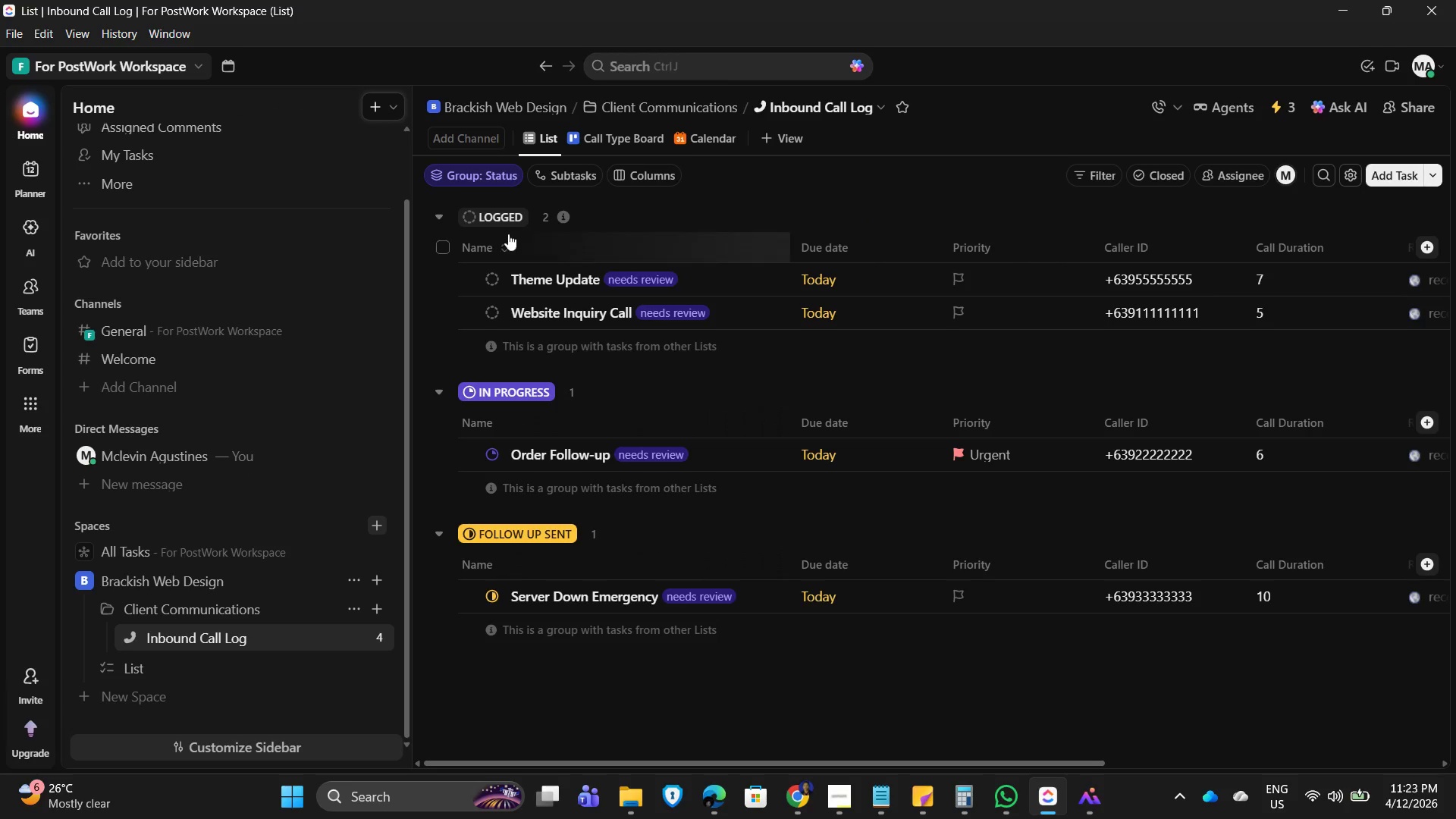 
left_click([542, 217])
 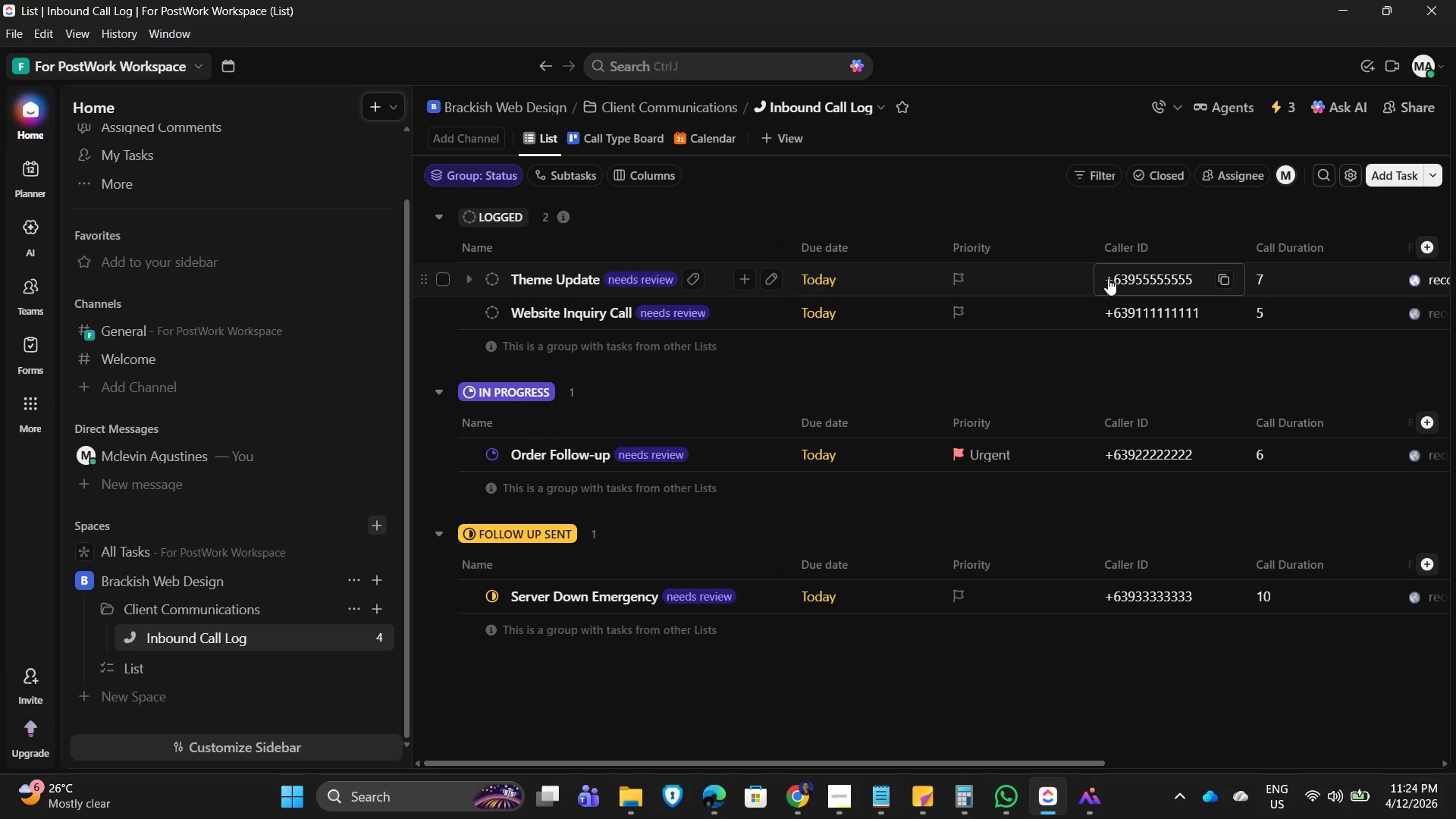 
left_click([623, 703])
 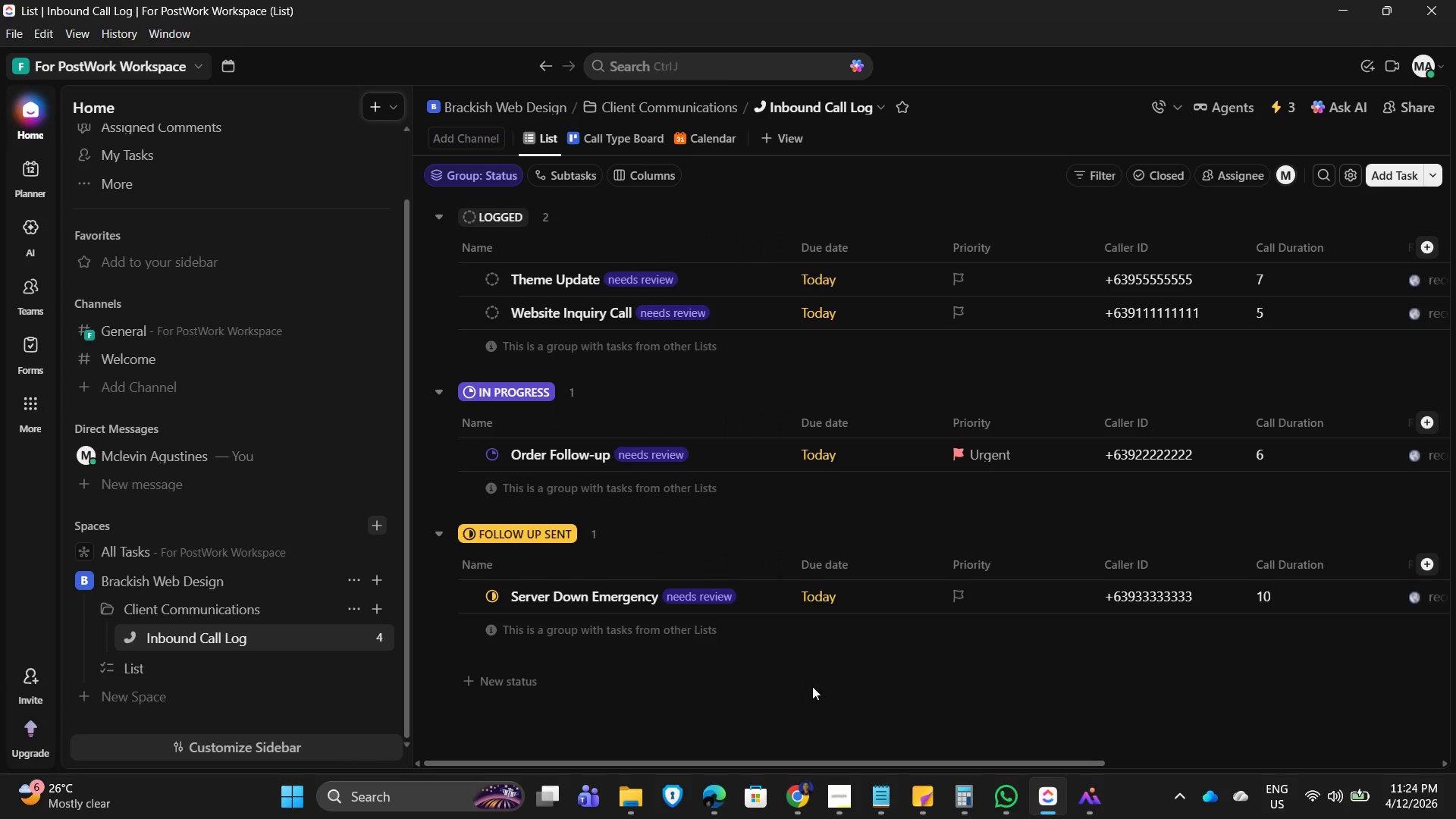 
left_click([641, 675])
 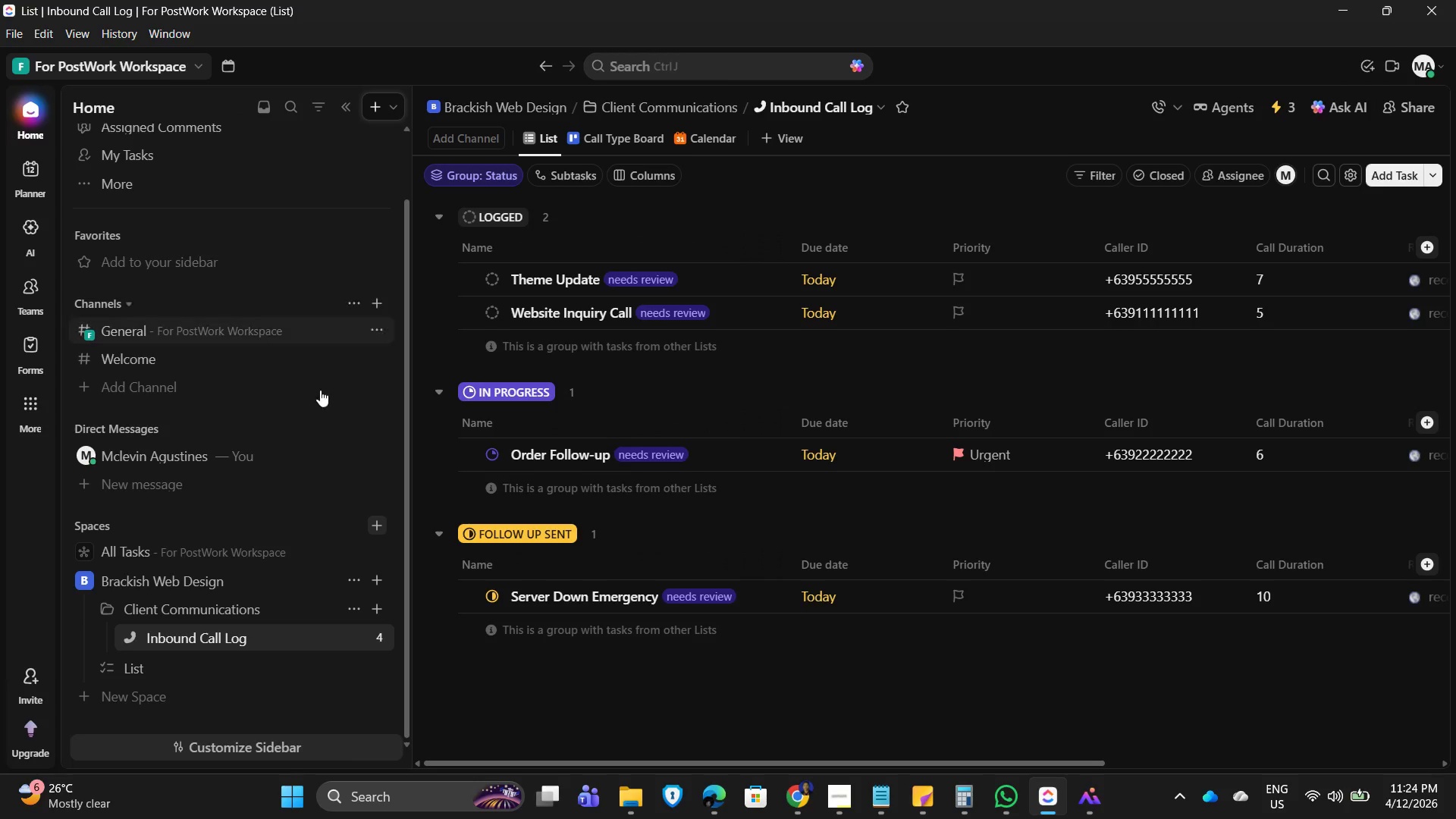 
wait(7.91)
 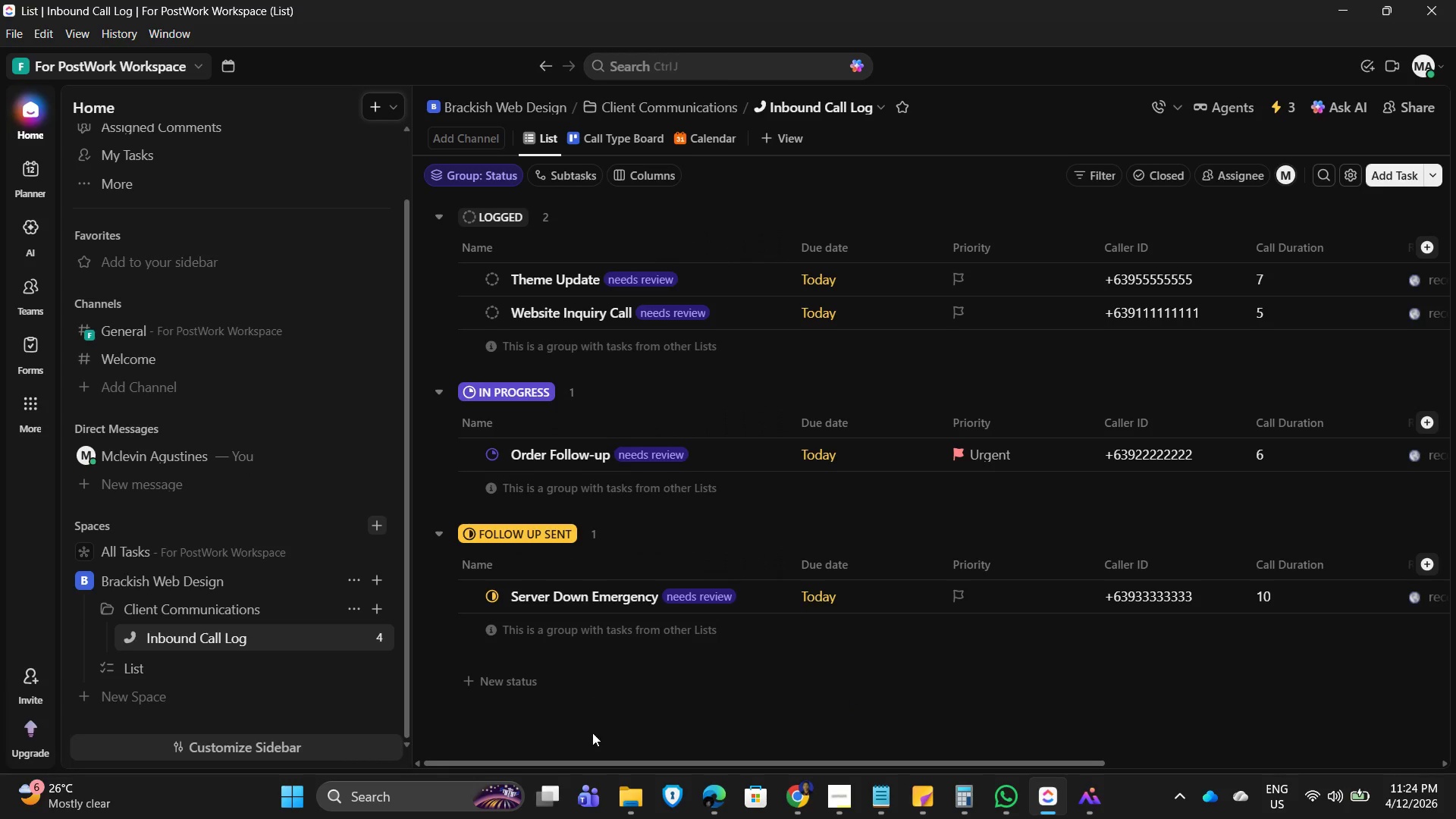 
left_click([71, 33])
 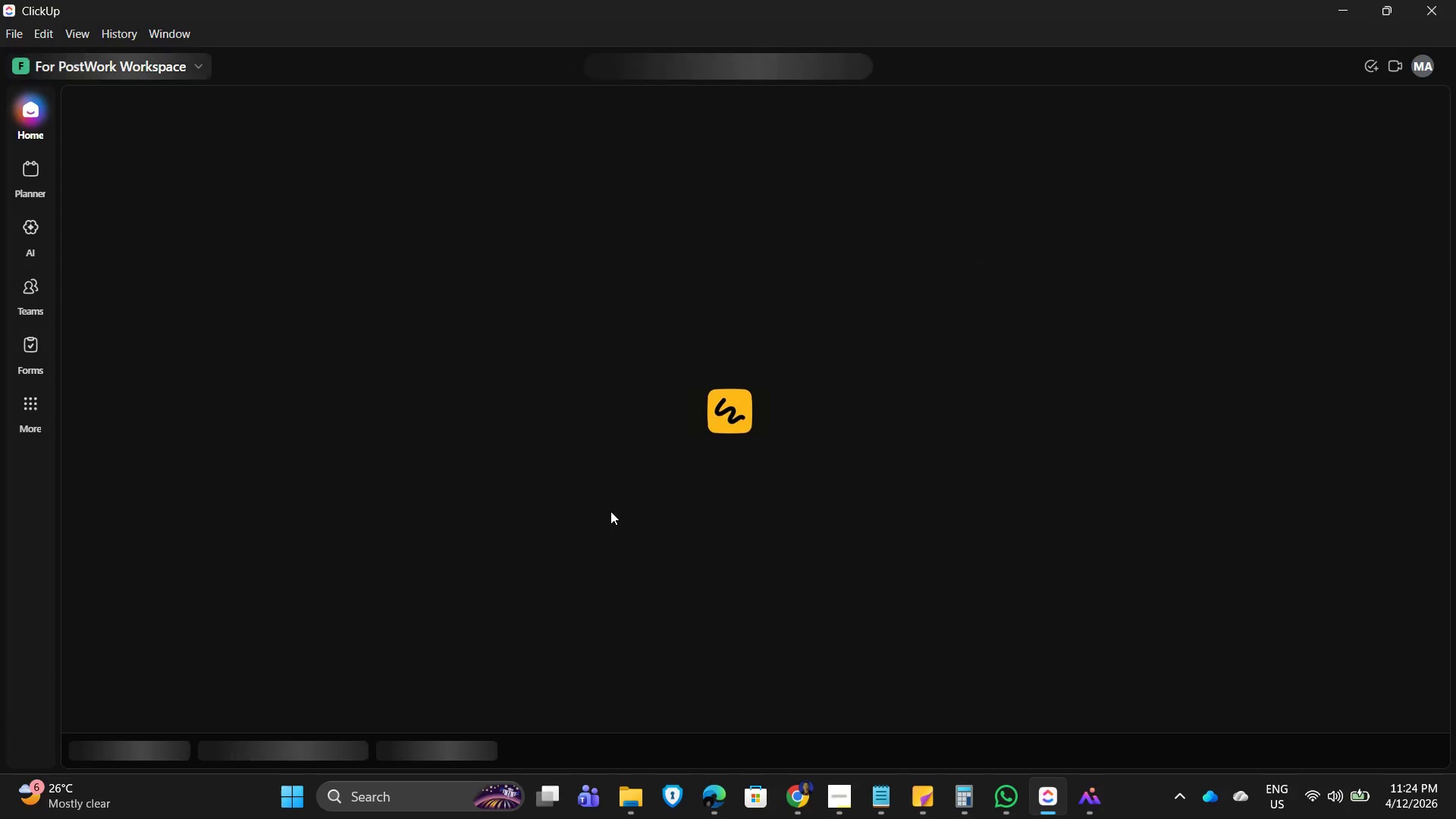 
wait(11.38)
 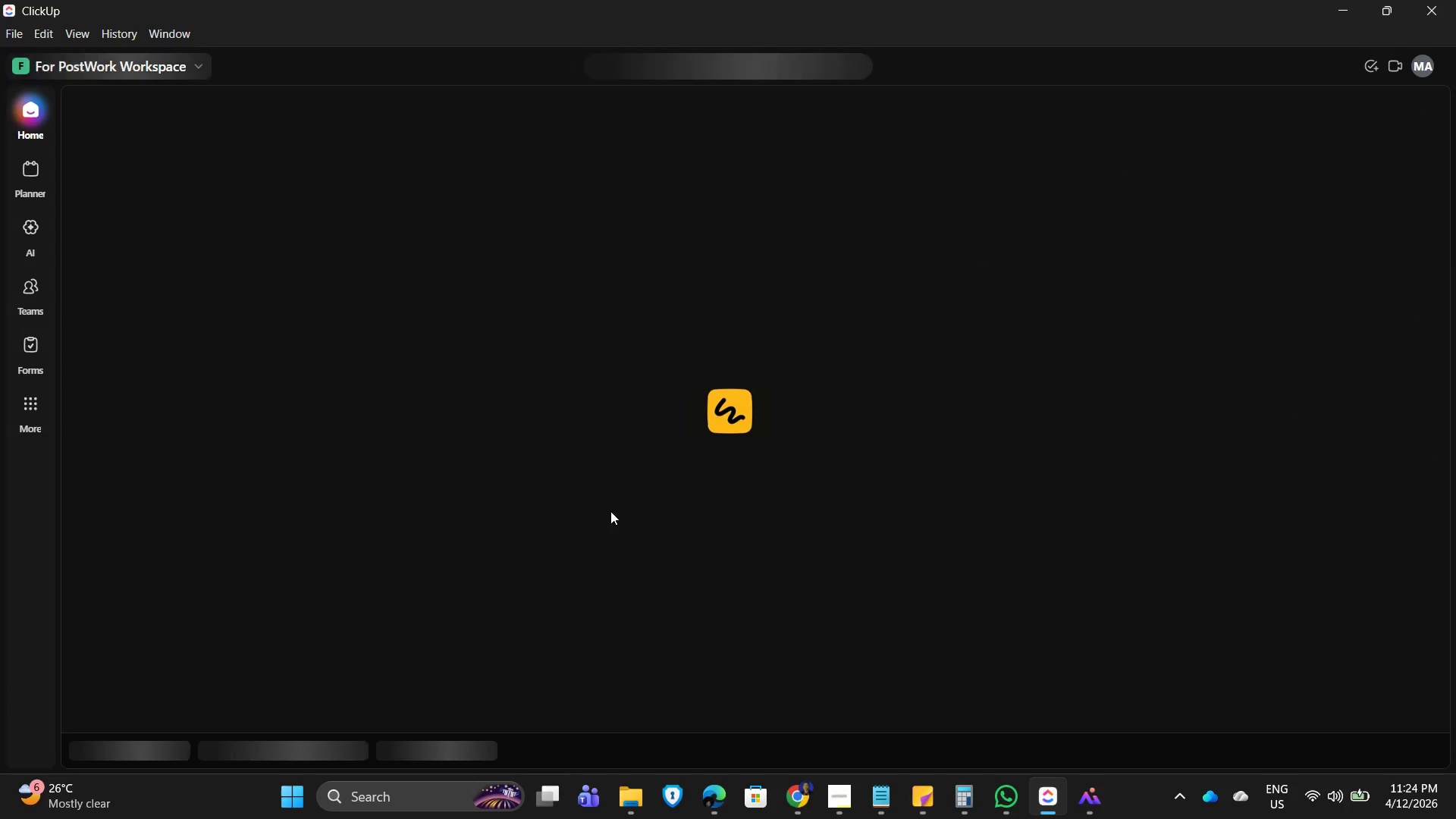 
scroll: coordinate [615, 676], scroll_direction: down, amount: 9.0
 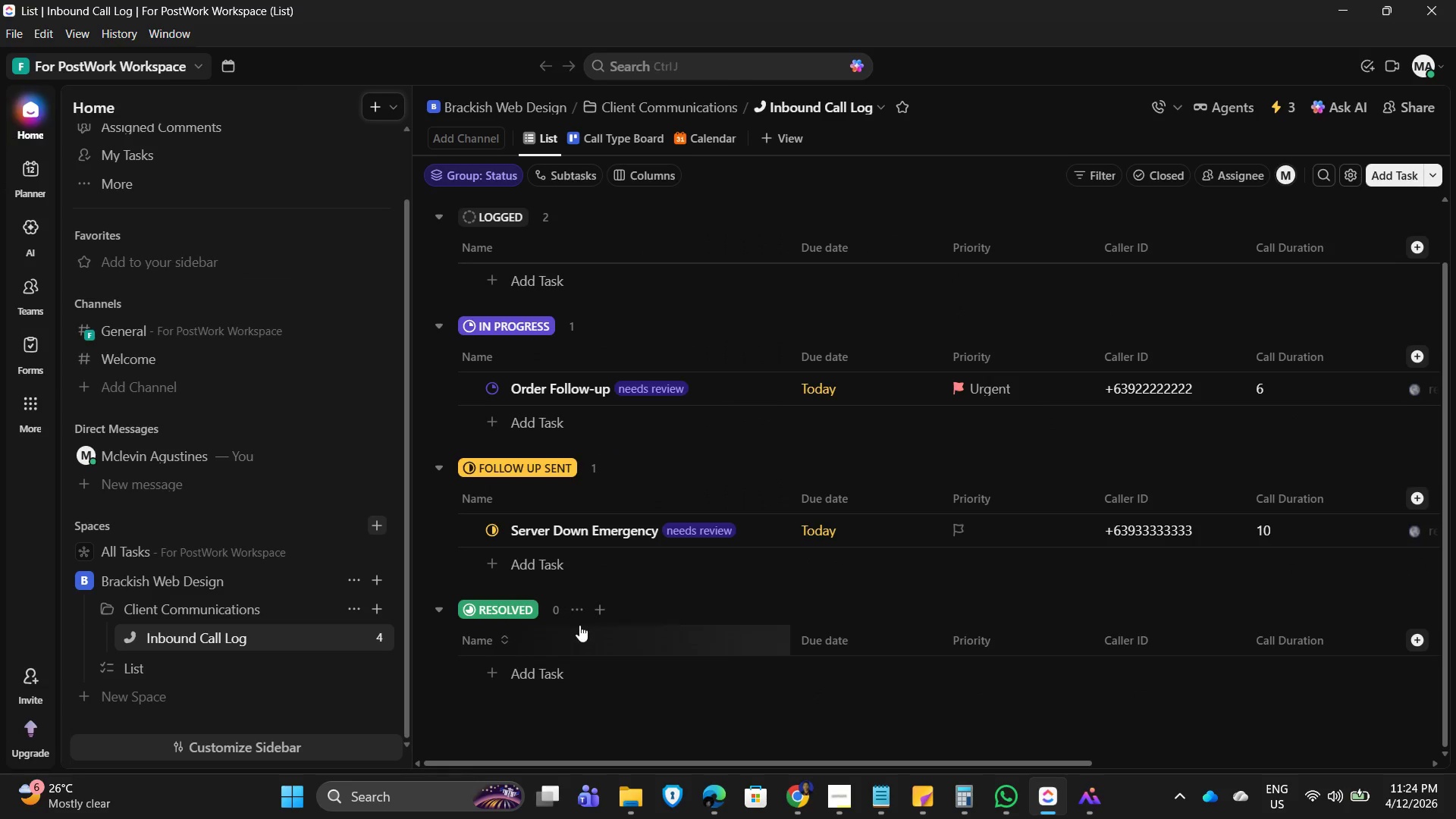 
left_click([577, 610])
 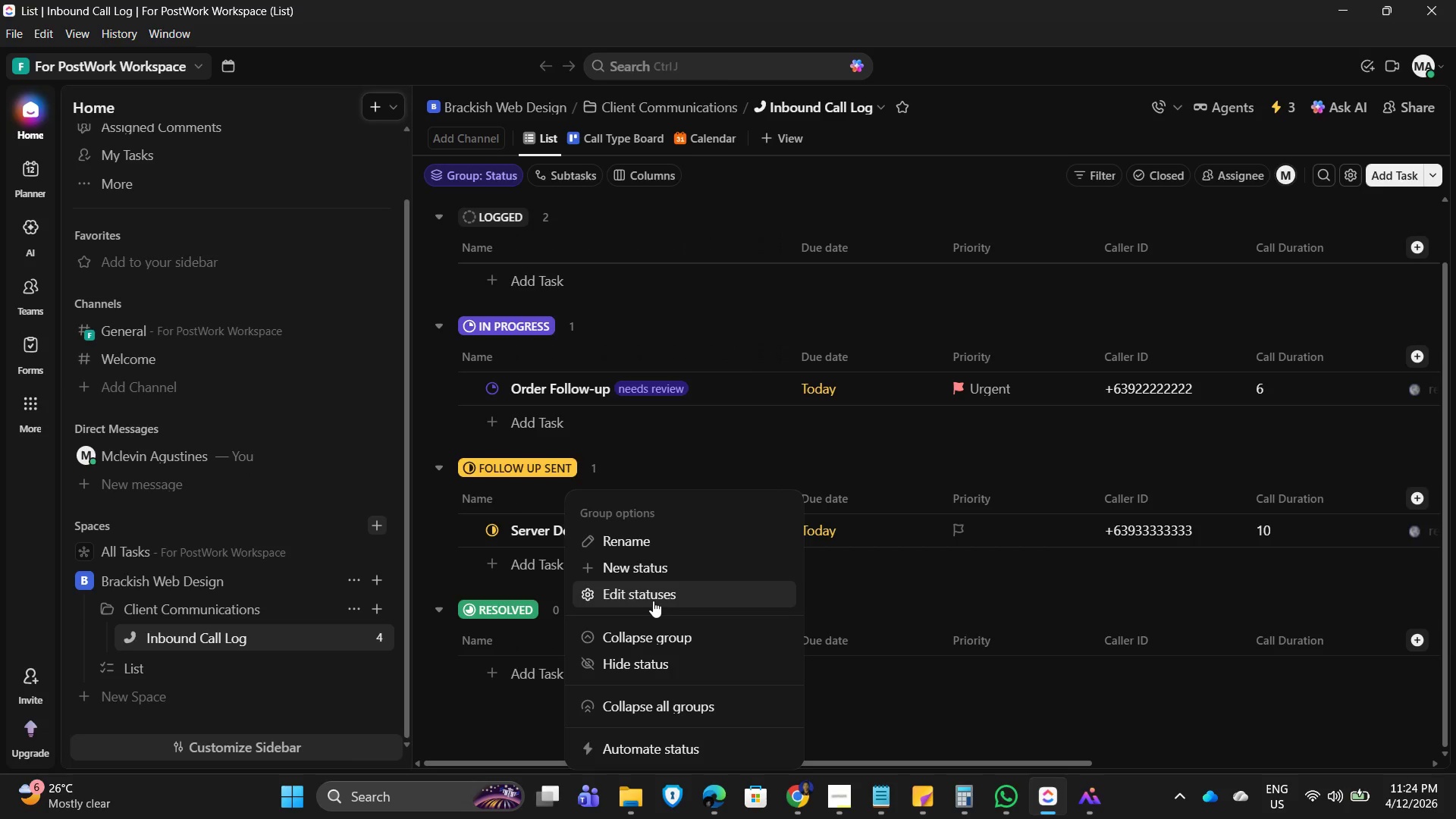 
wait(11.25)
 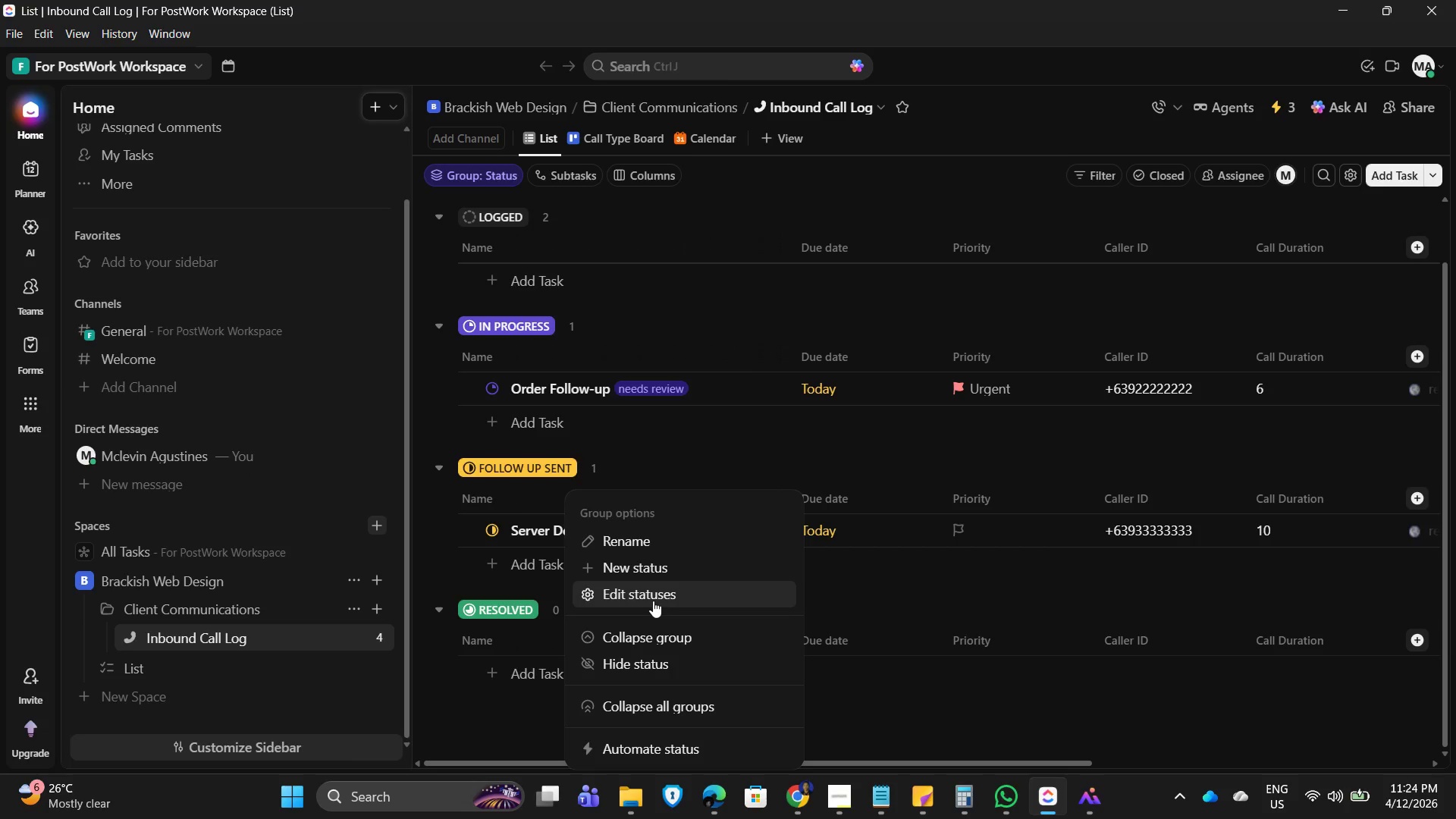 
left_click([653, 601])
 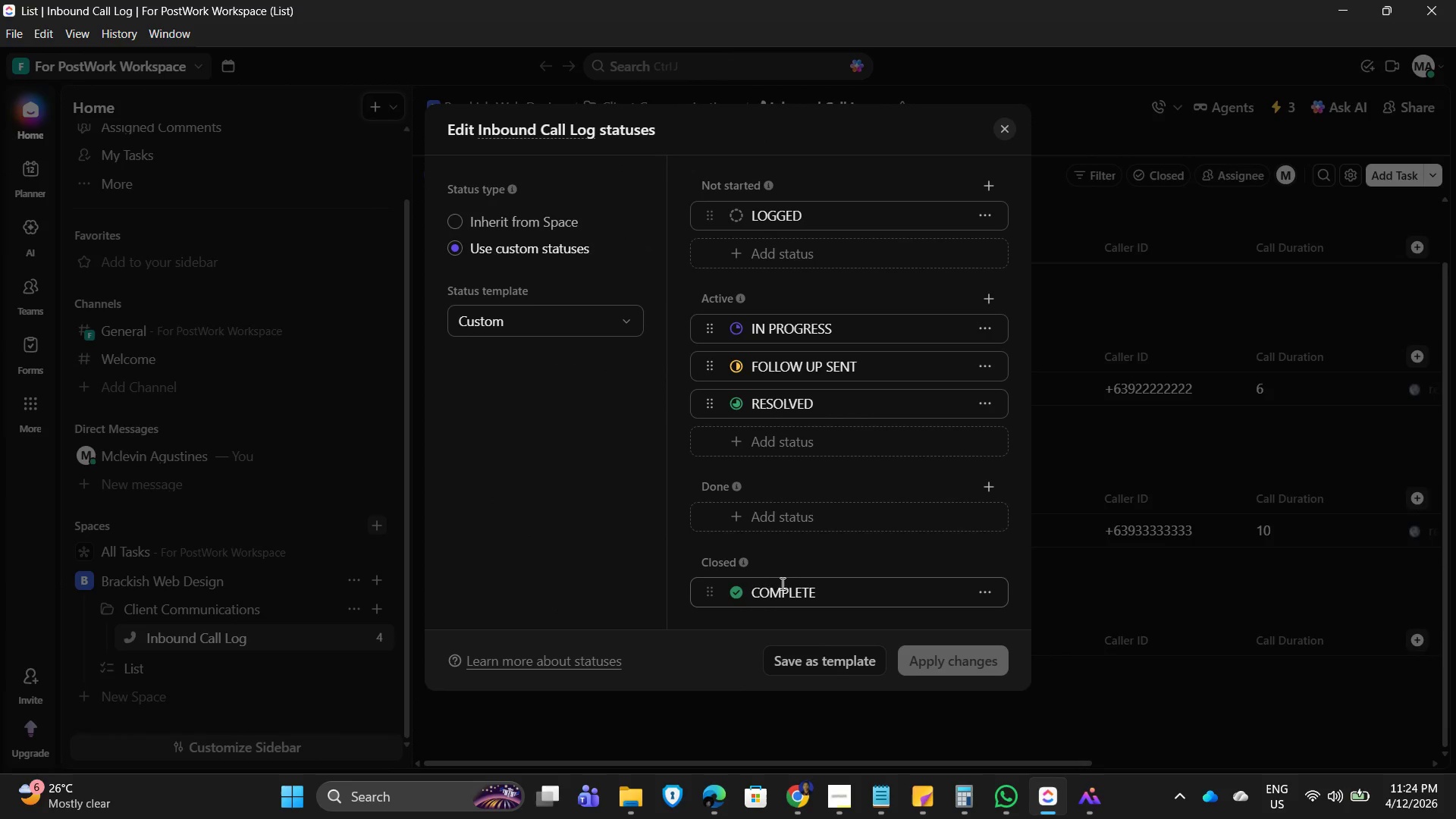 
scroll: coordinate [898, 546], scroll_direction: down, amount: 3.0
 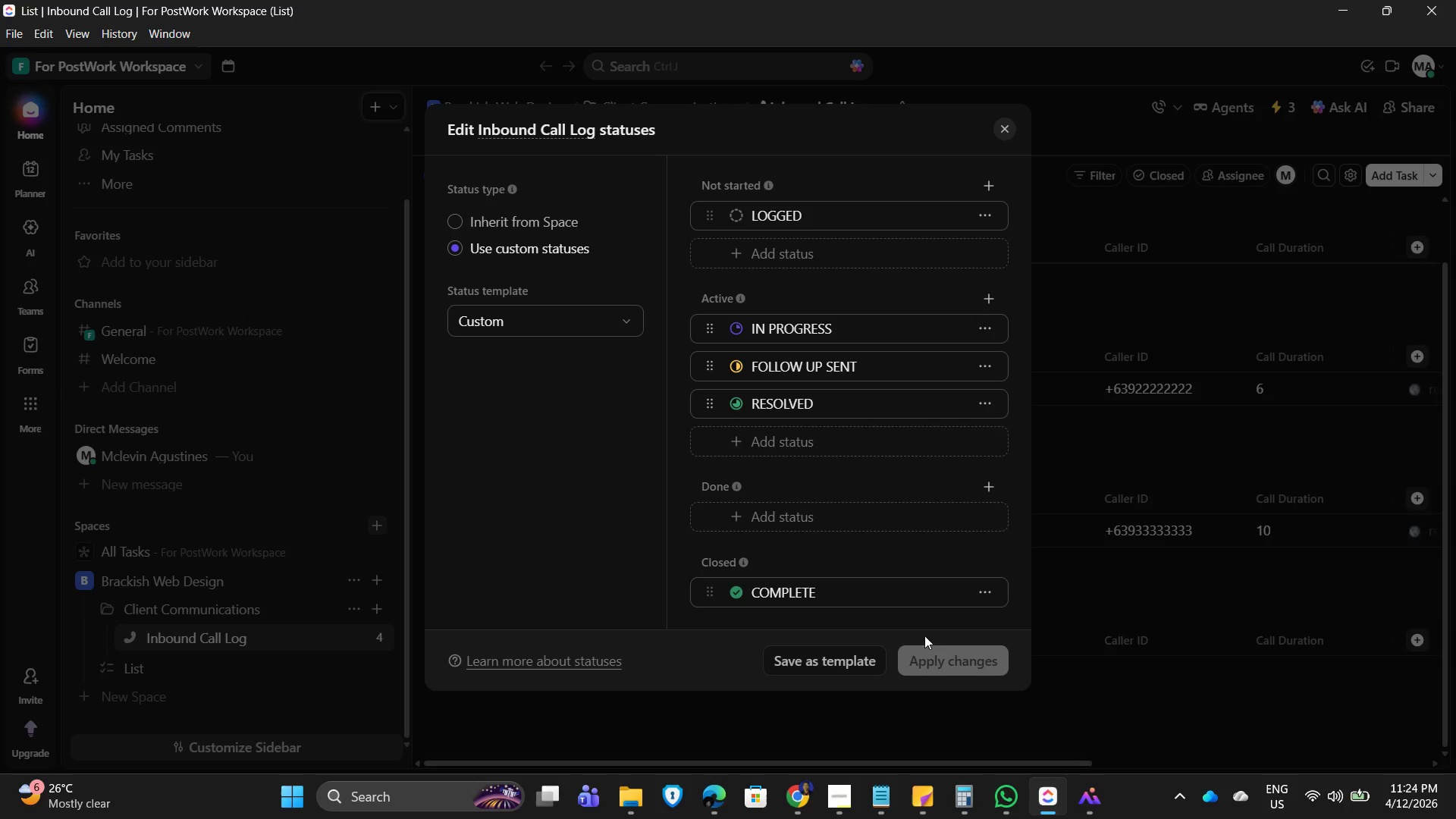 
left_click([972, 623])
 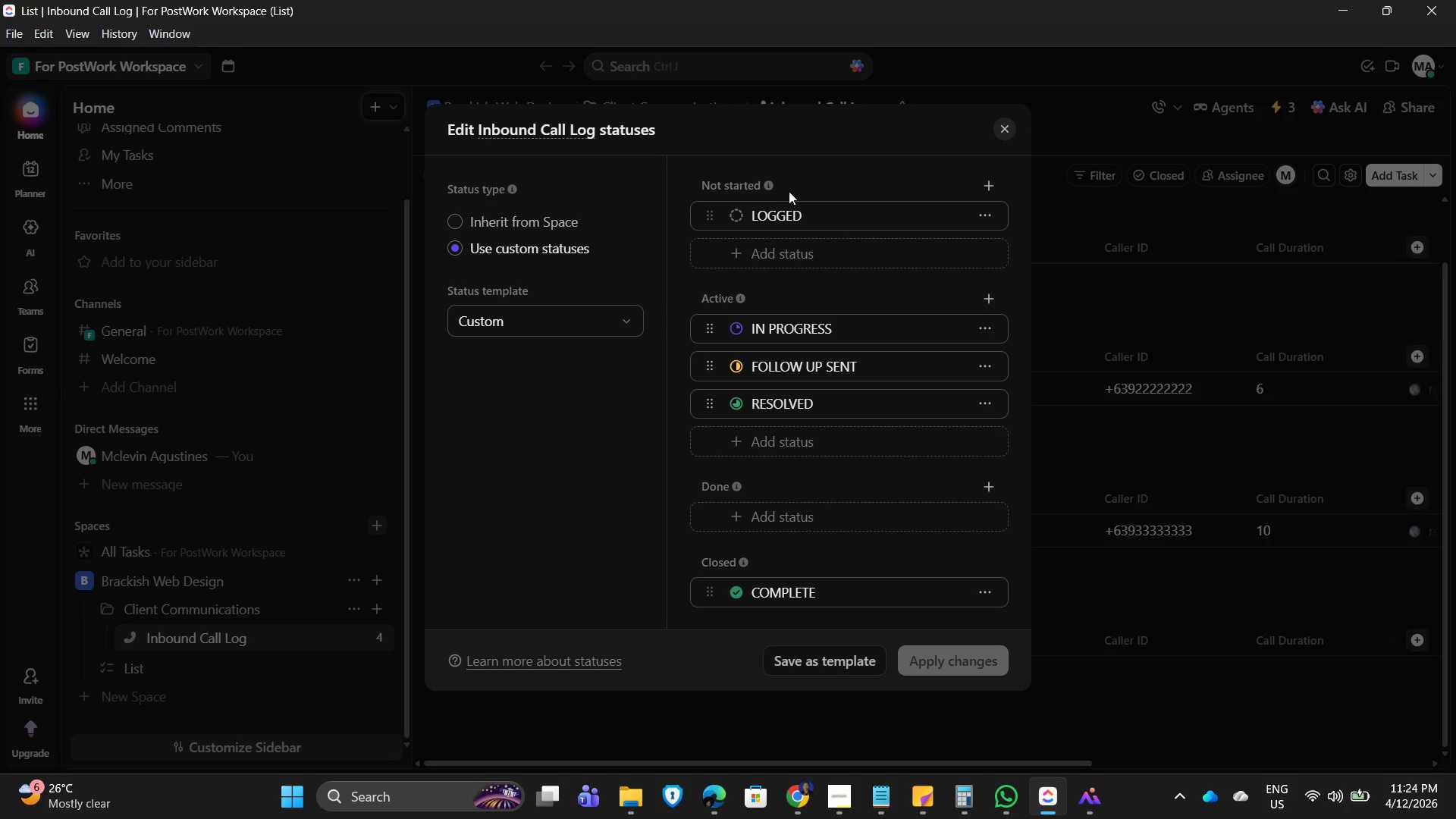 
left_click([1006, 128])
 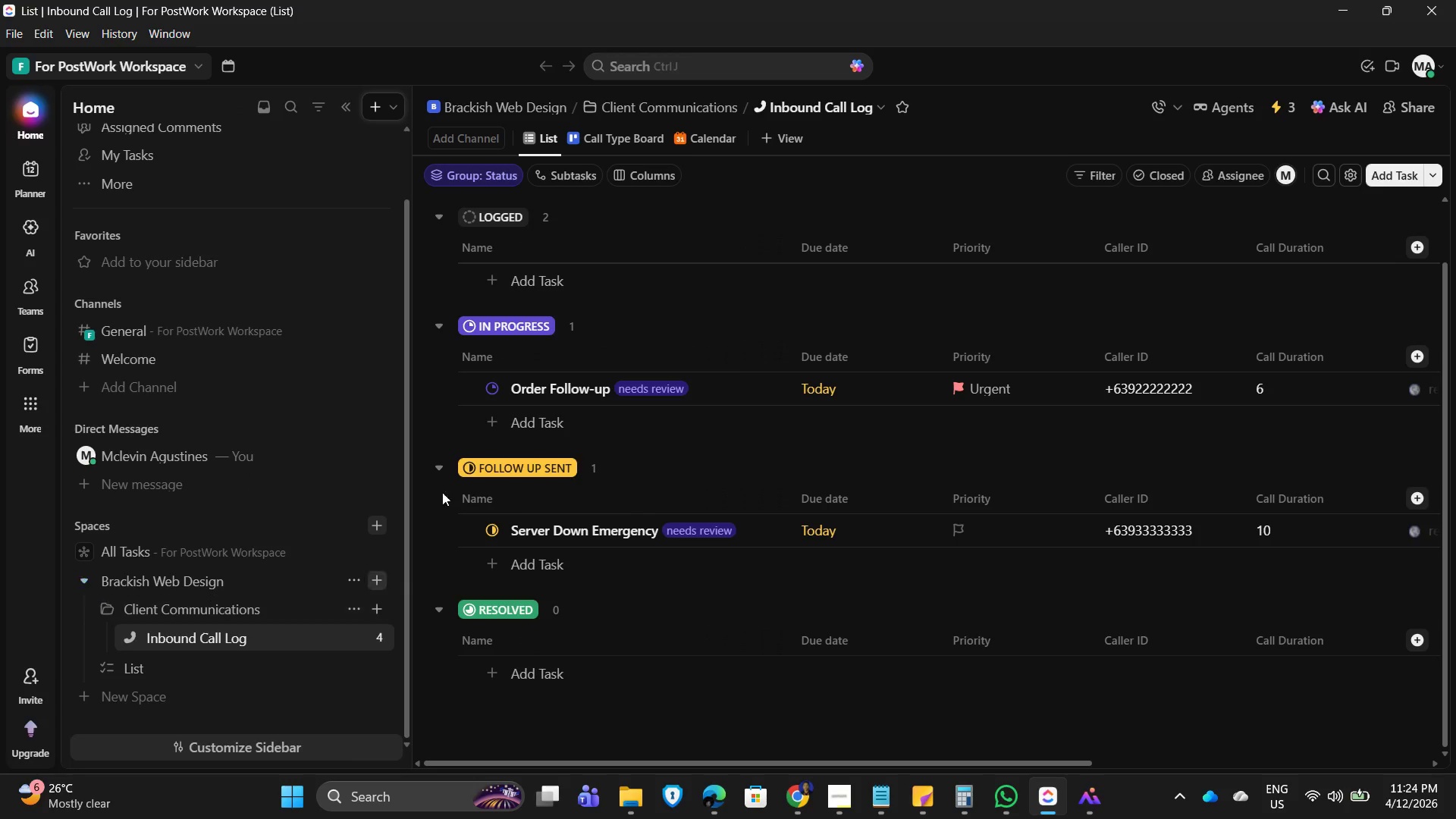 
left_click_drag(start_coordinate=[1293, 103], to_coordinate=[1288, 103])
 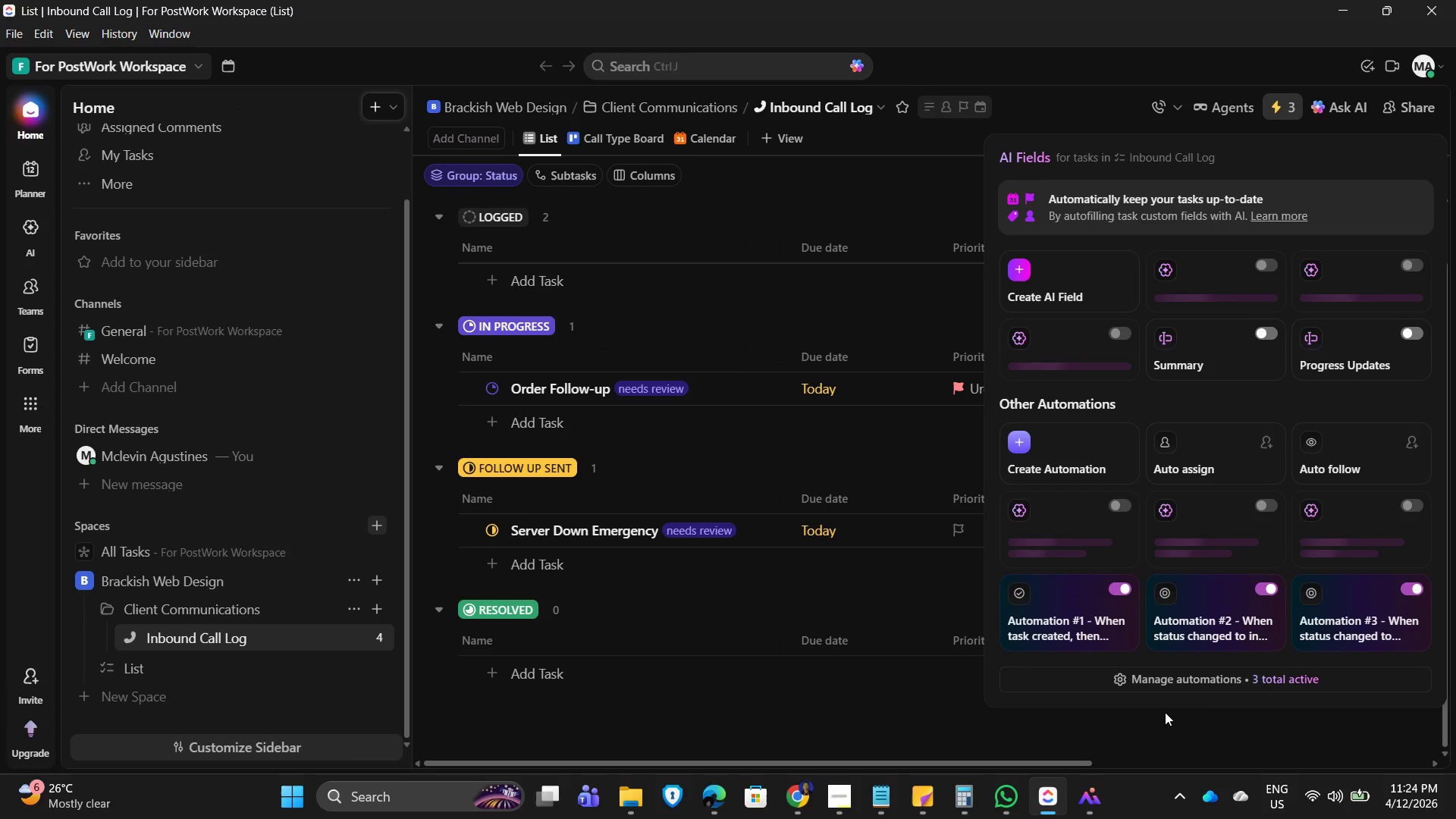 
left_click([1238, 679])
 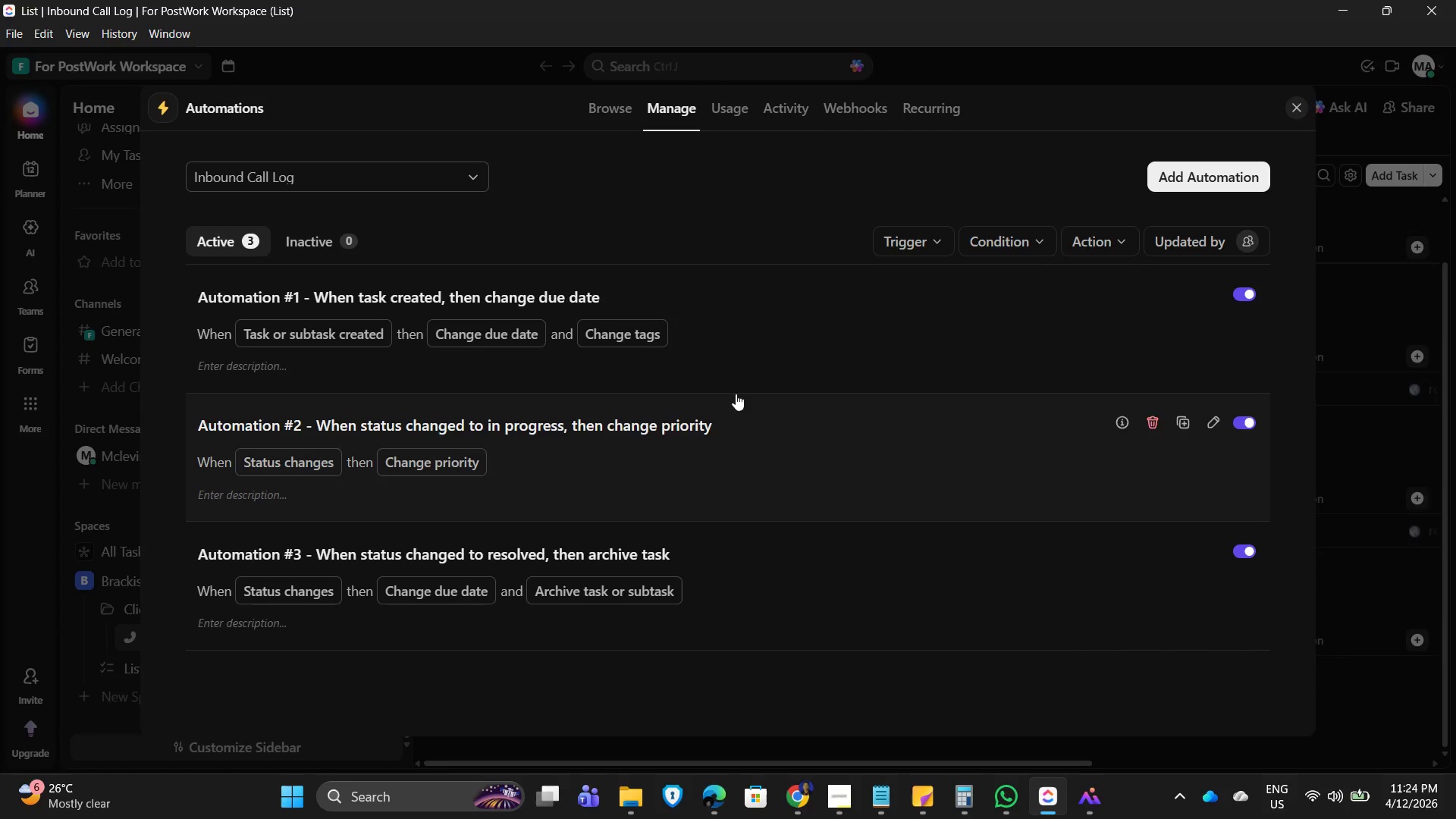 
scroll: coordinate [557, 559], scroll_direction: down, amount: 4.0
 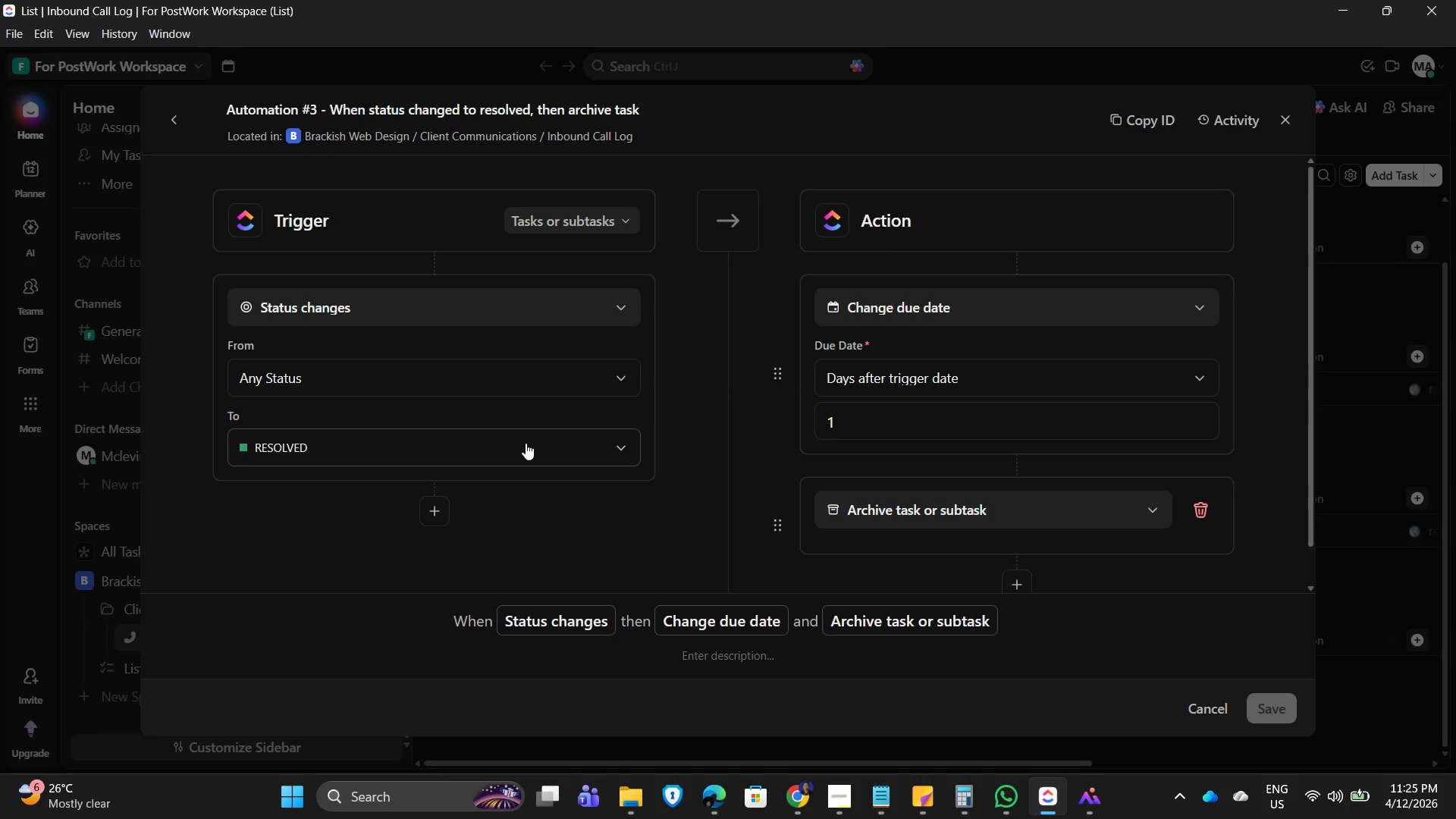 
wait(13.46)
 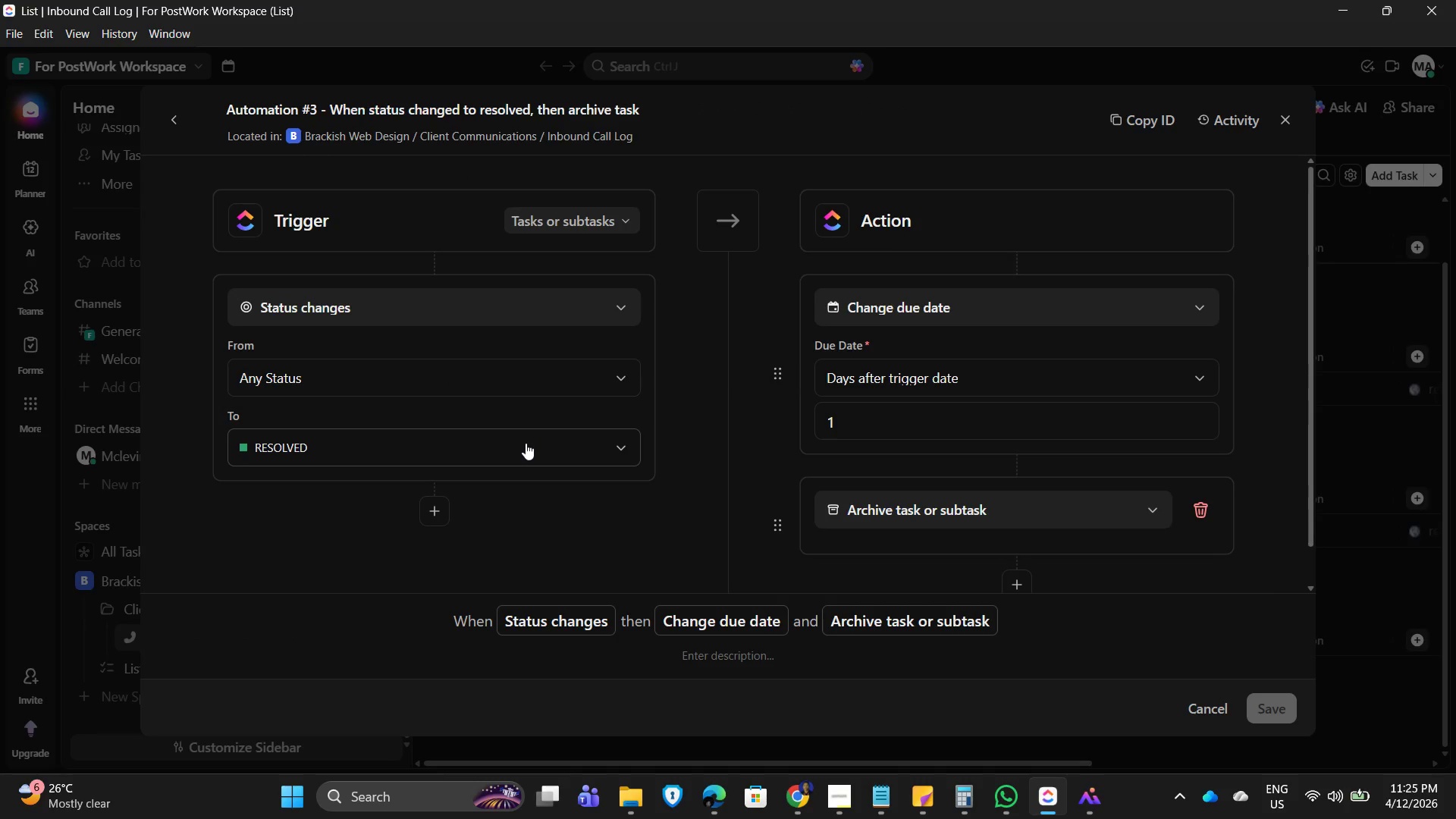 
left_click([526, 444])
 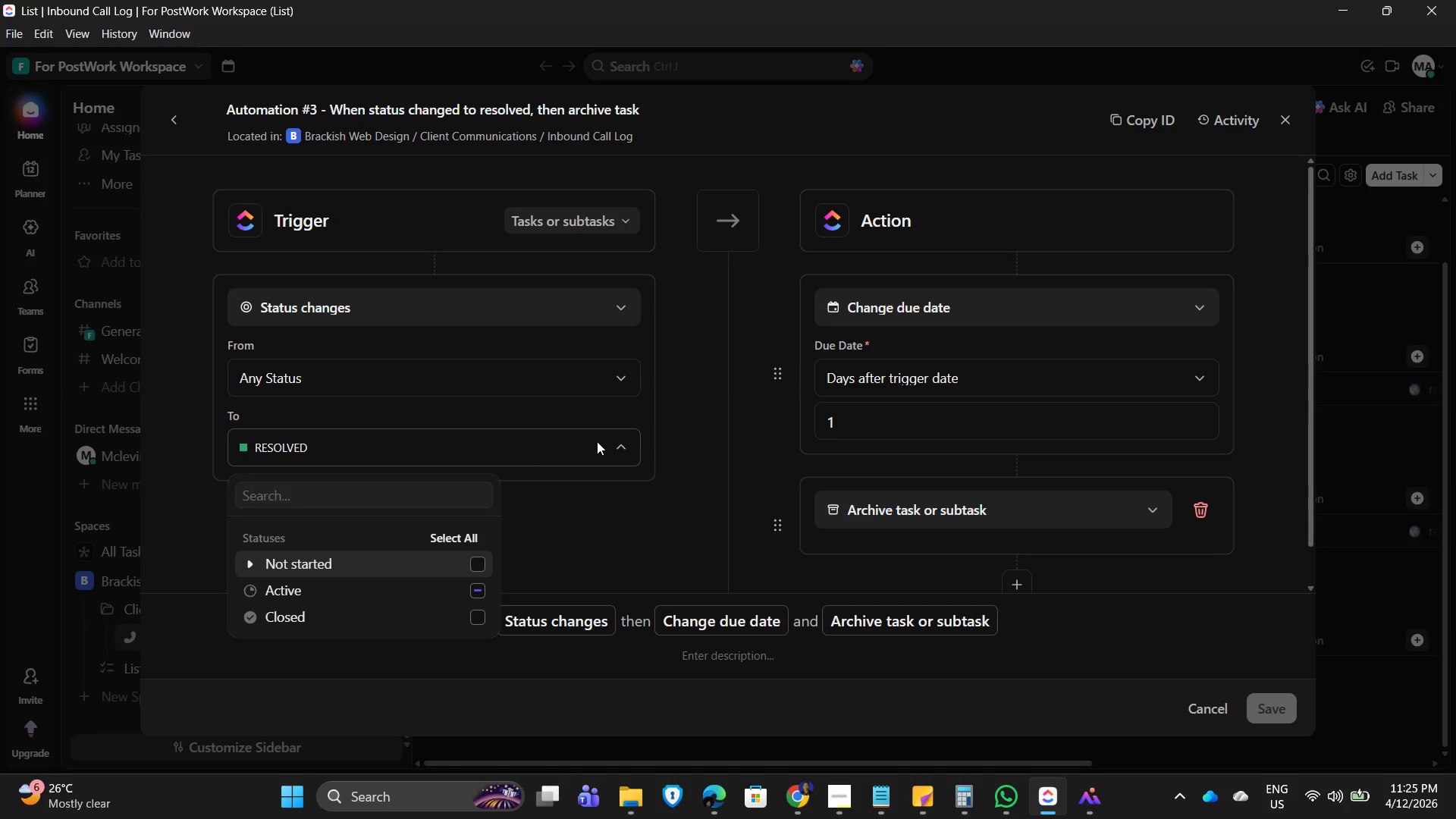 
double_click([682, 459])
 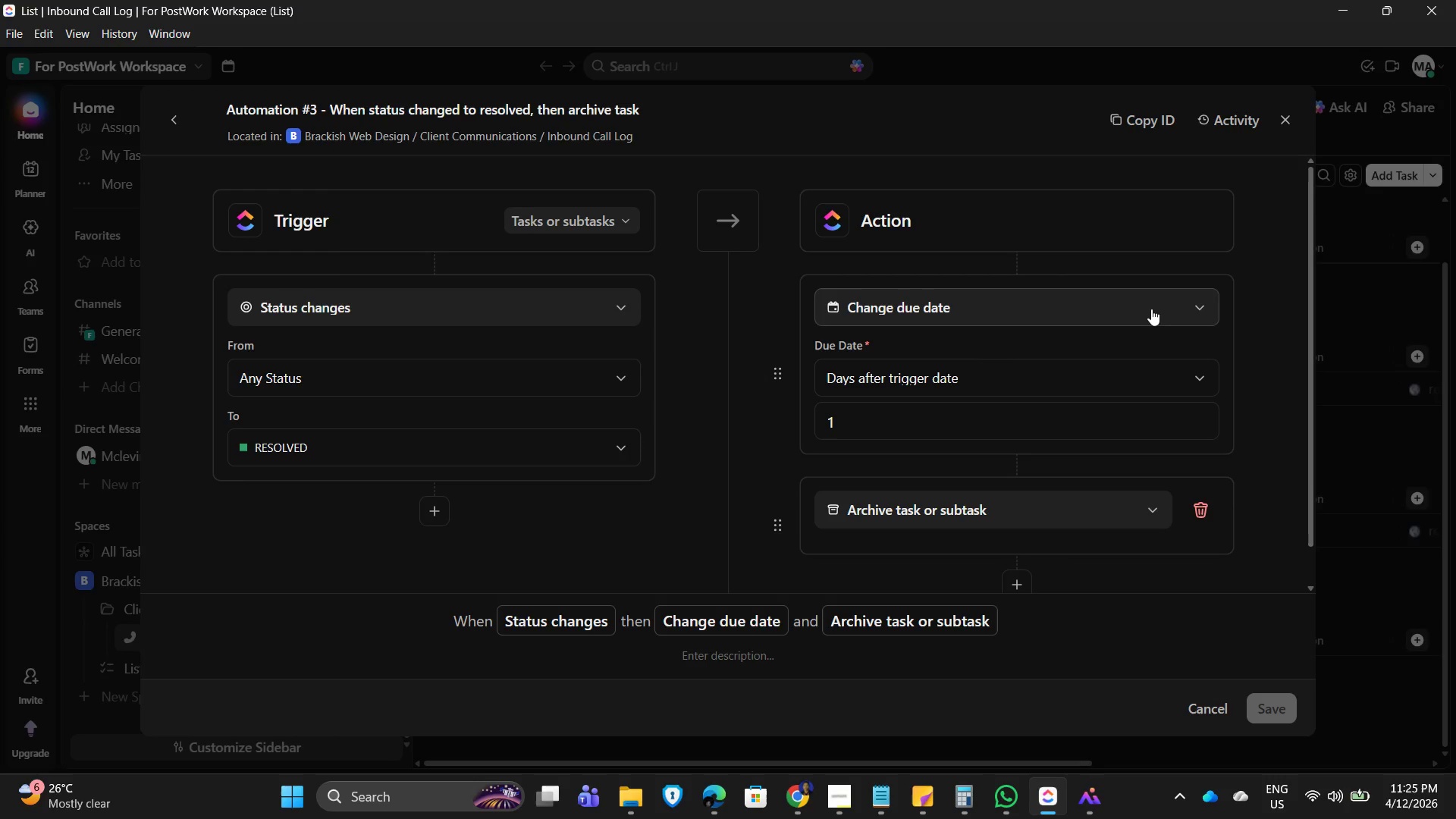 
wait(6.78)
 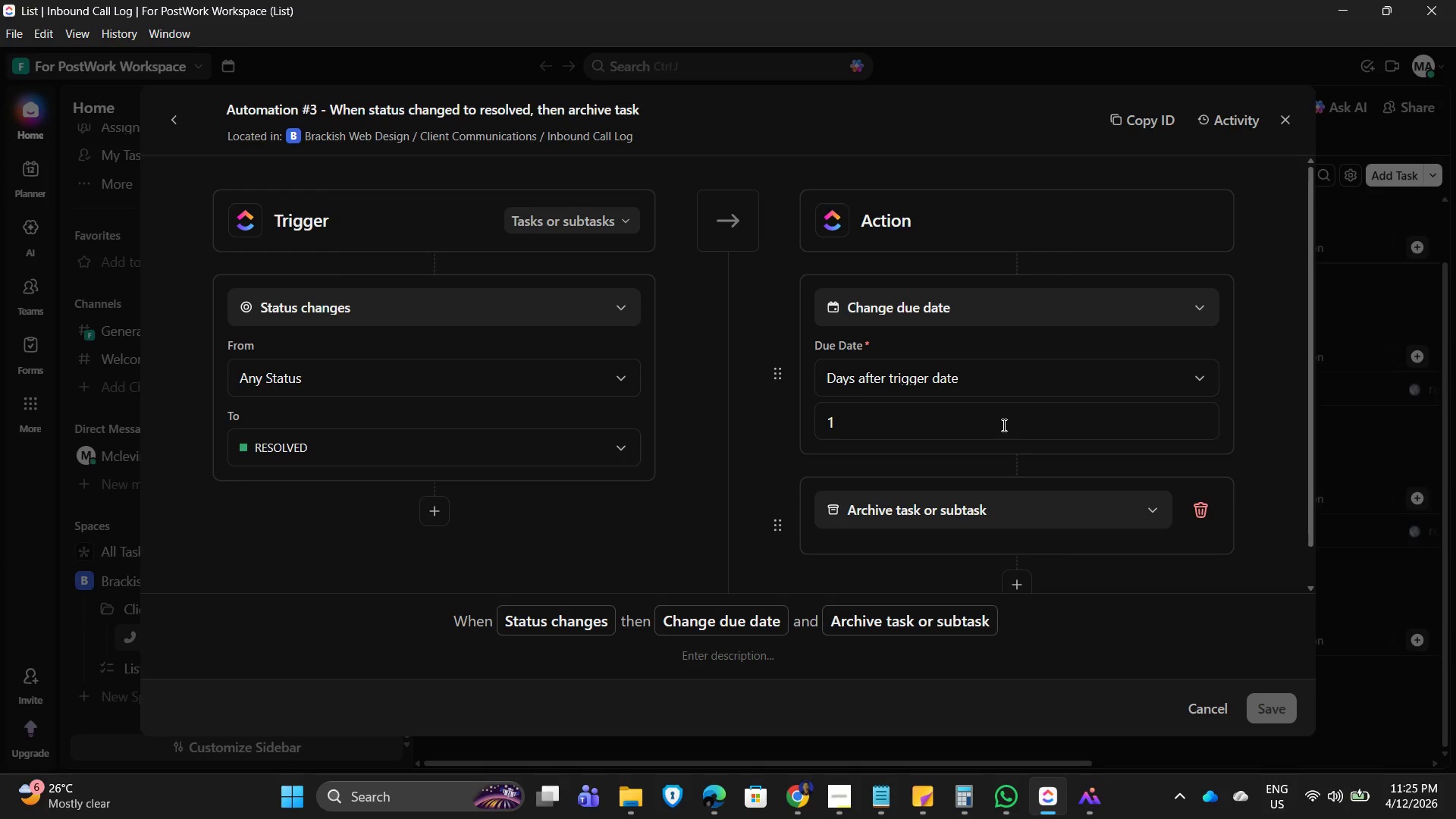 
left_click([1151, 309])
 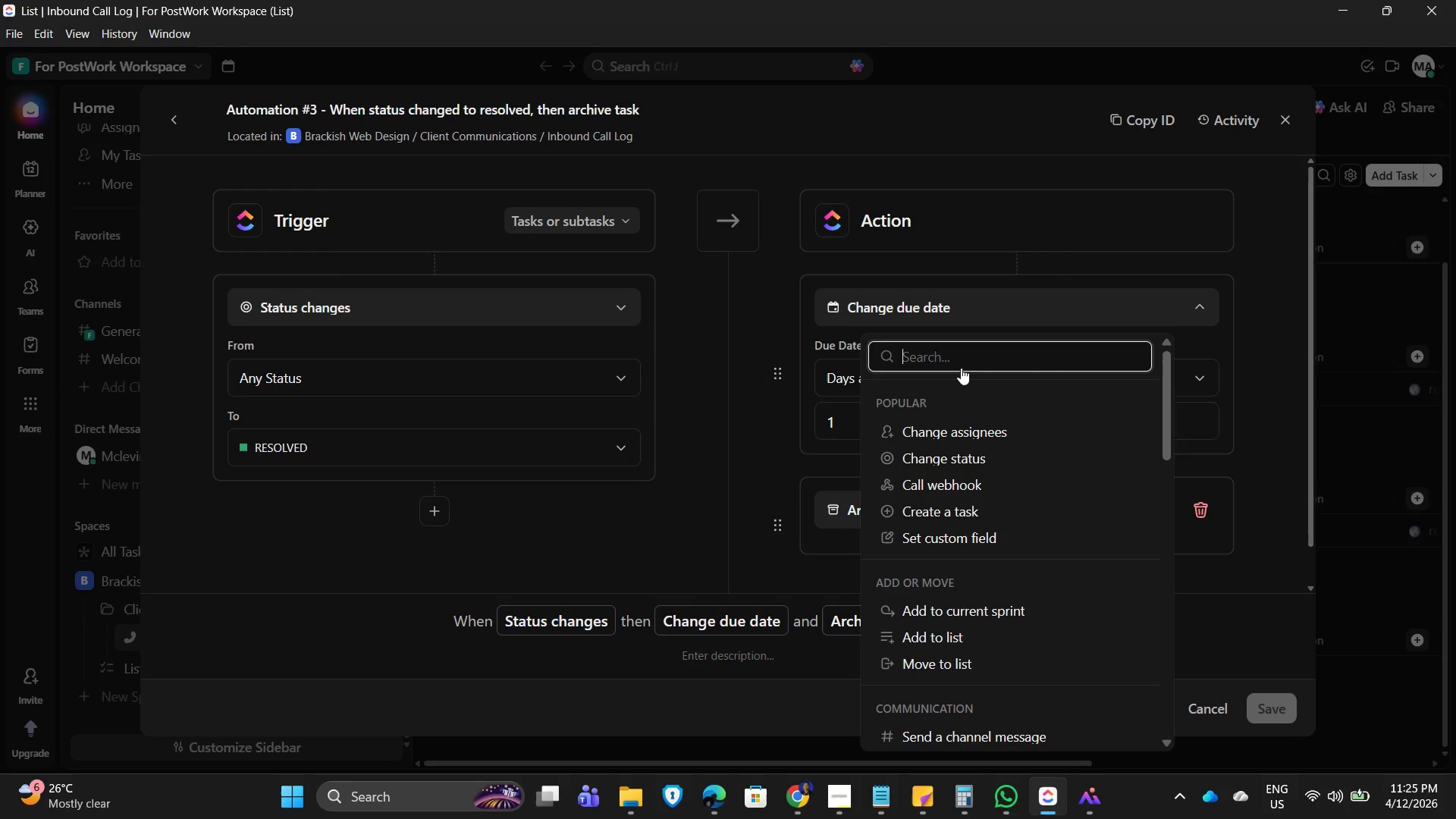 
type(chang)
 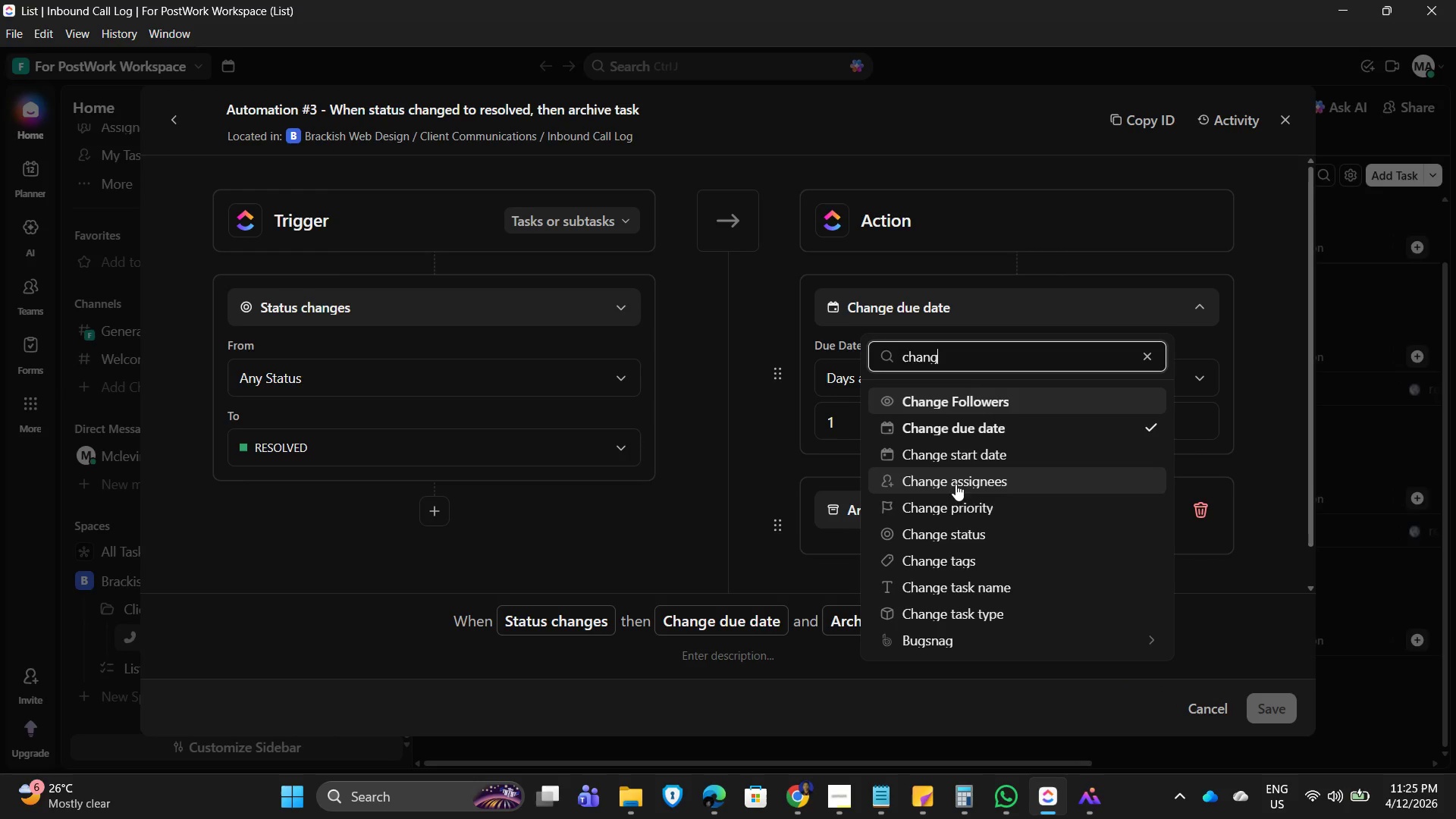 
left_click([971, 537])
 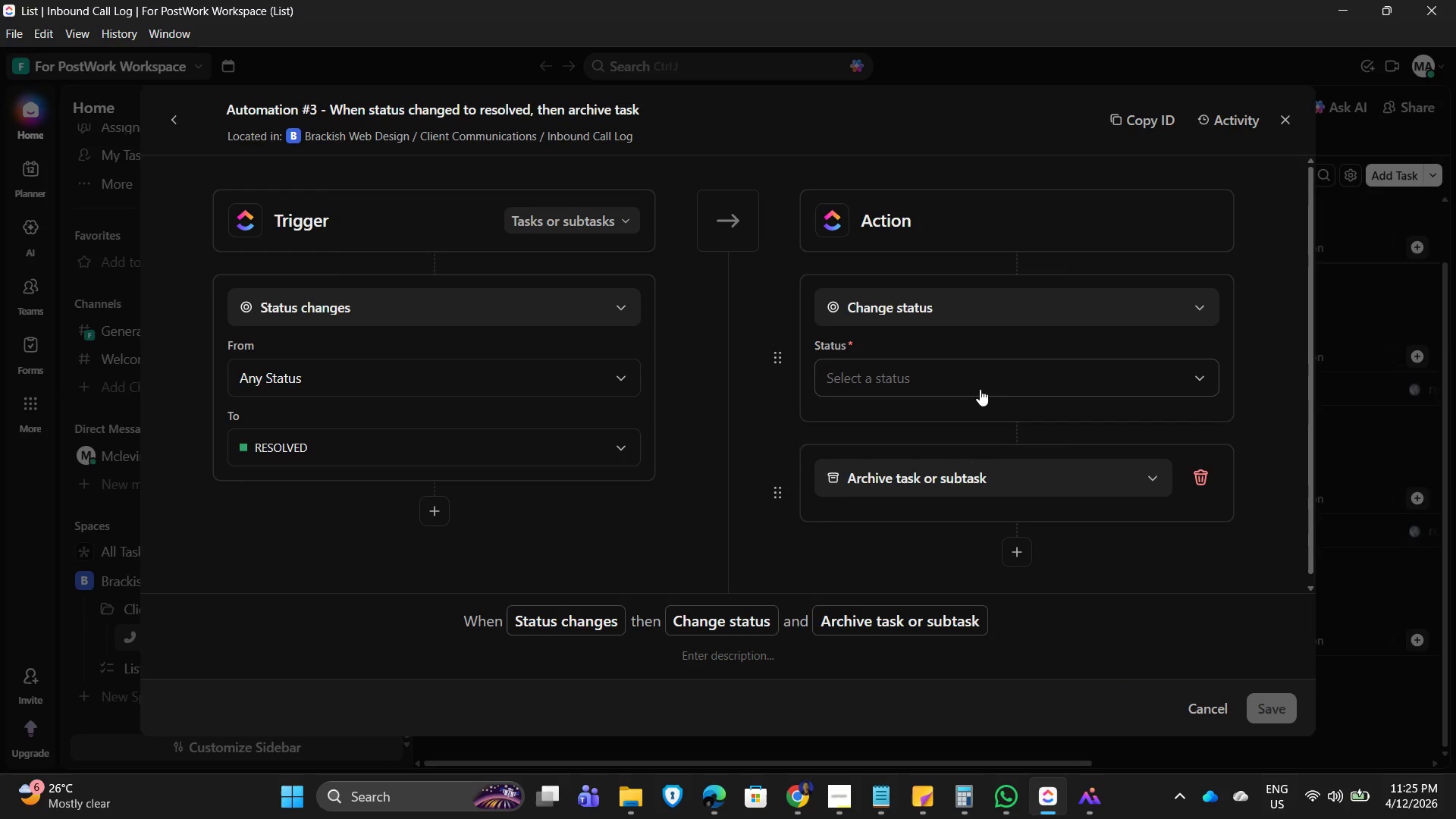 
left_click([966, 375])
 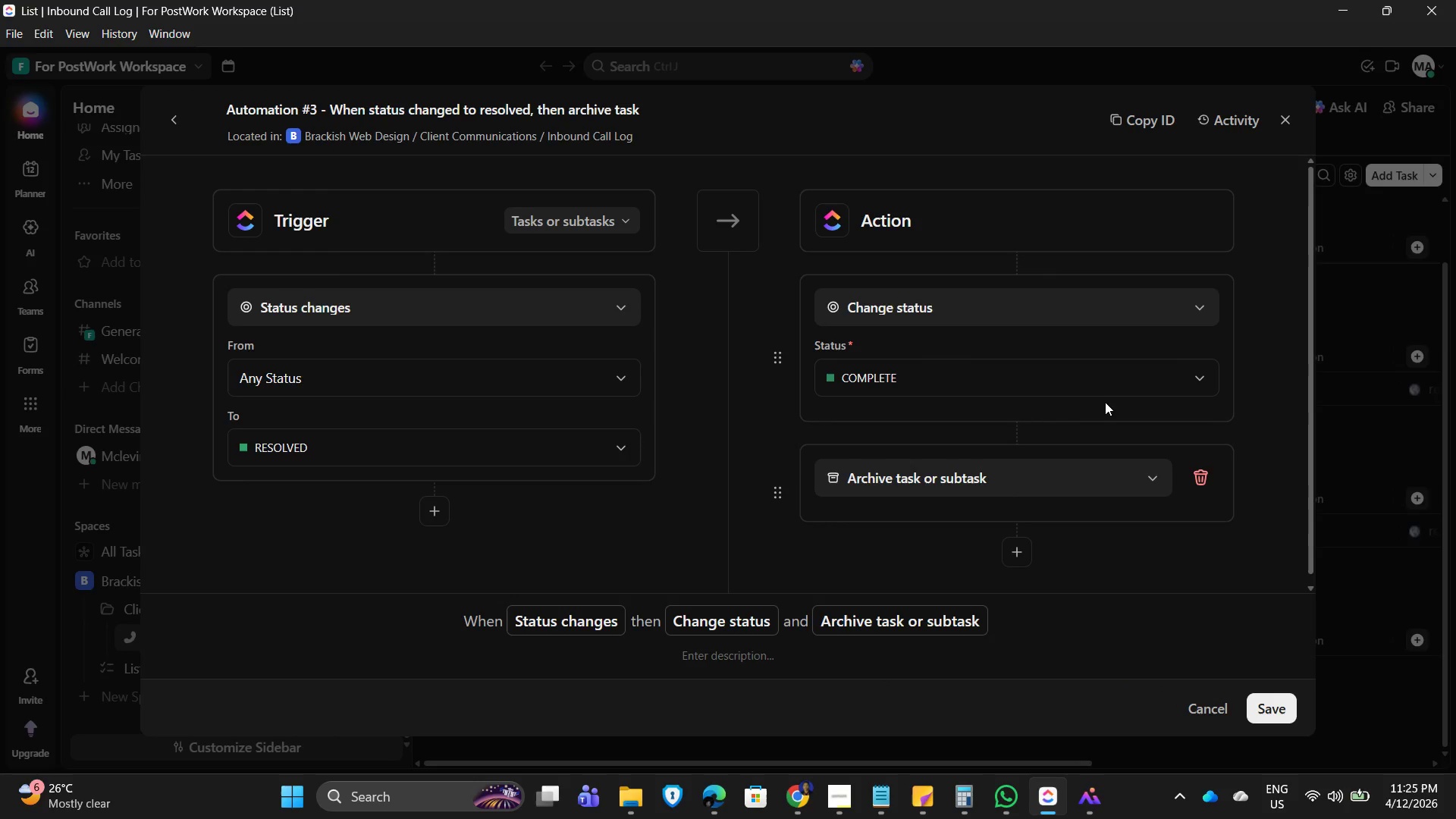 
left_click([1095, 473])
 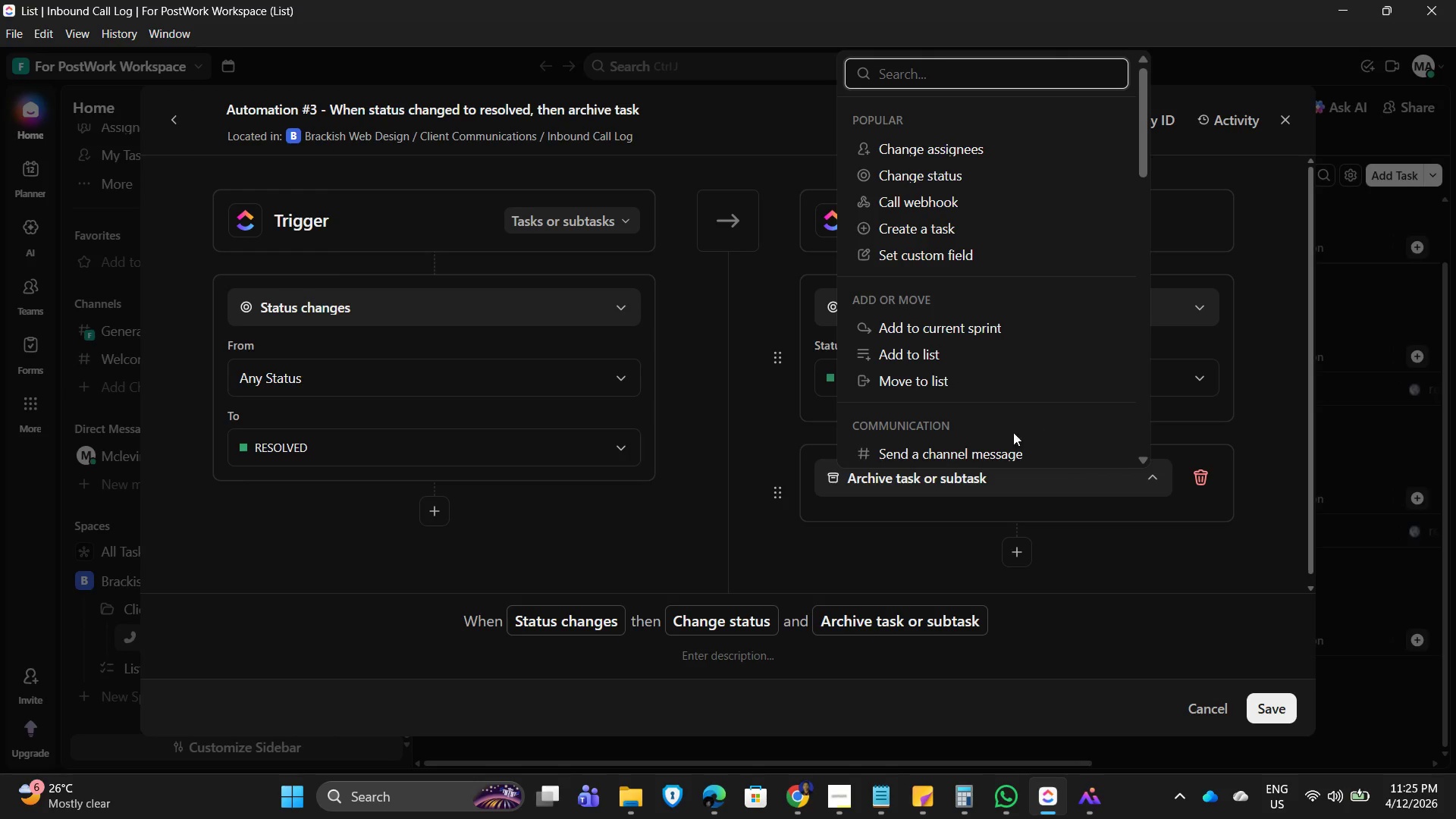 
scroll: coordinate [916, 336], scroll_direction: down, amount: 3.0
 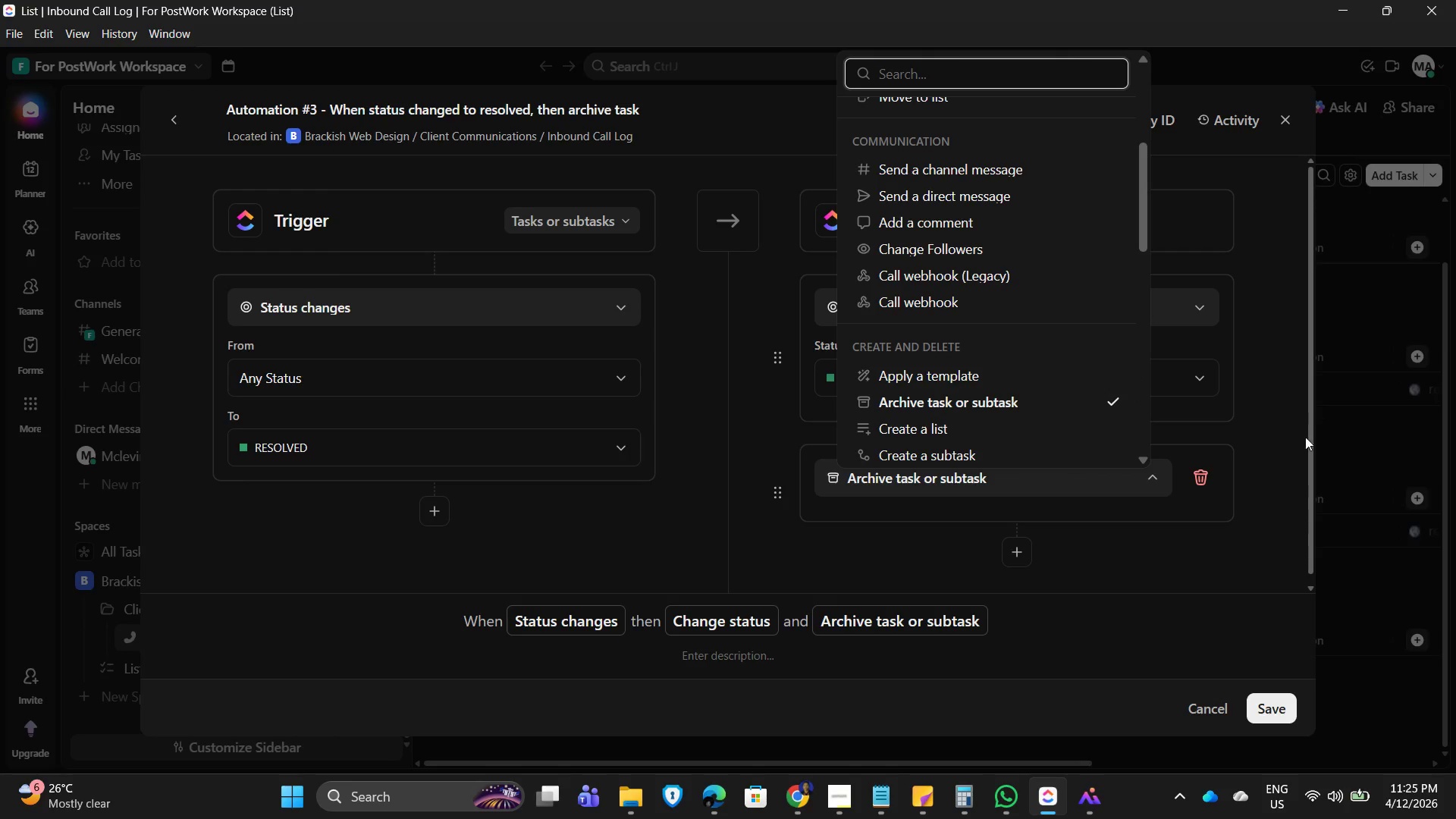 
left_click([1257, 416])
 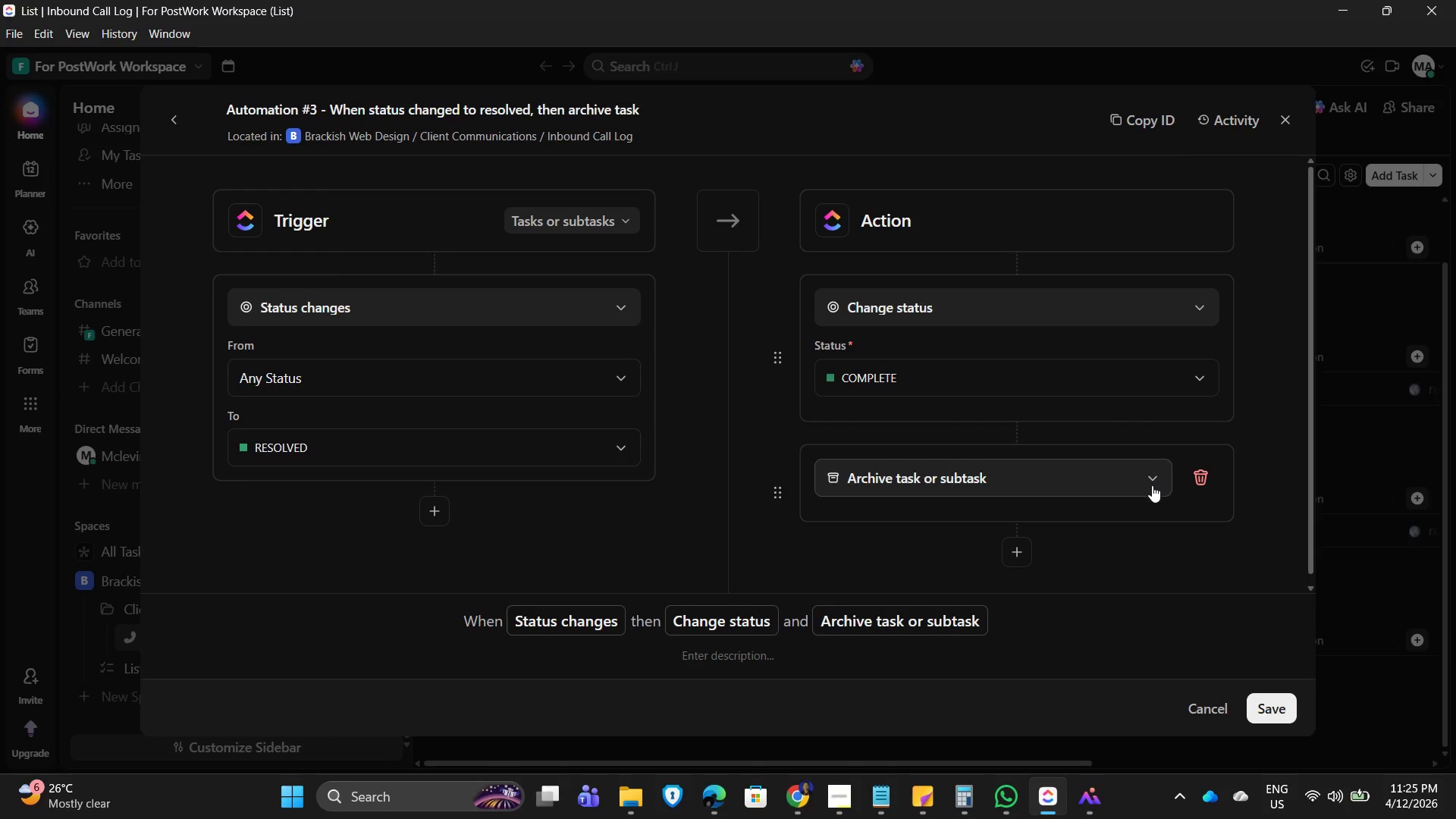 
left_click([1154, 483])
 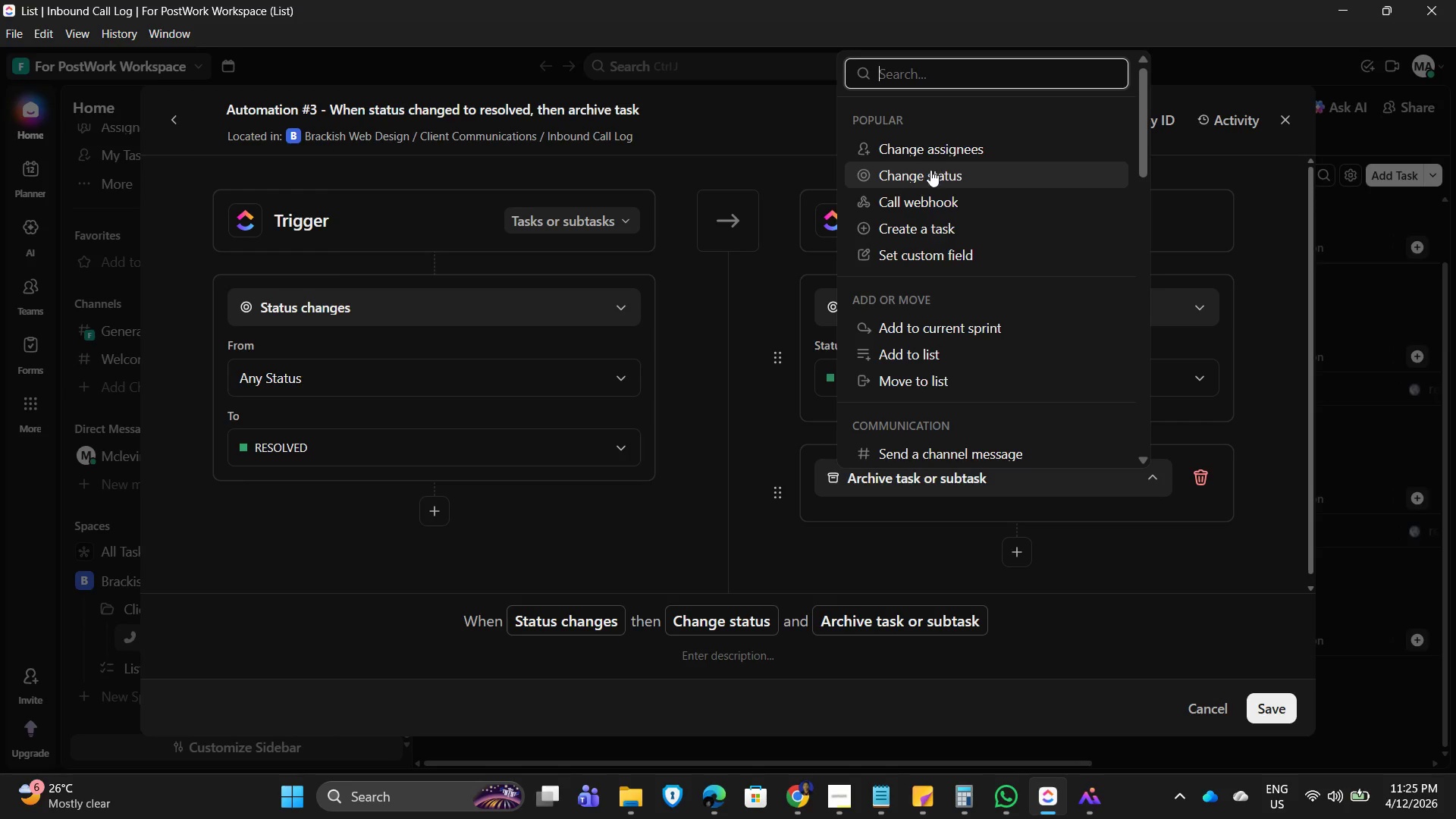 
scroll: coordinate [943, 386], scroll_direction: down, amount: 7.0
 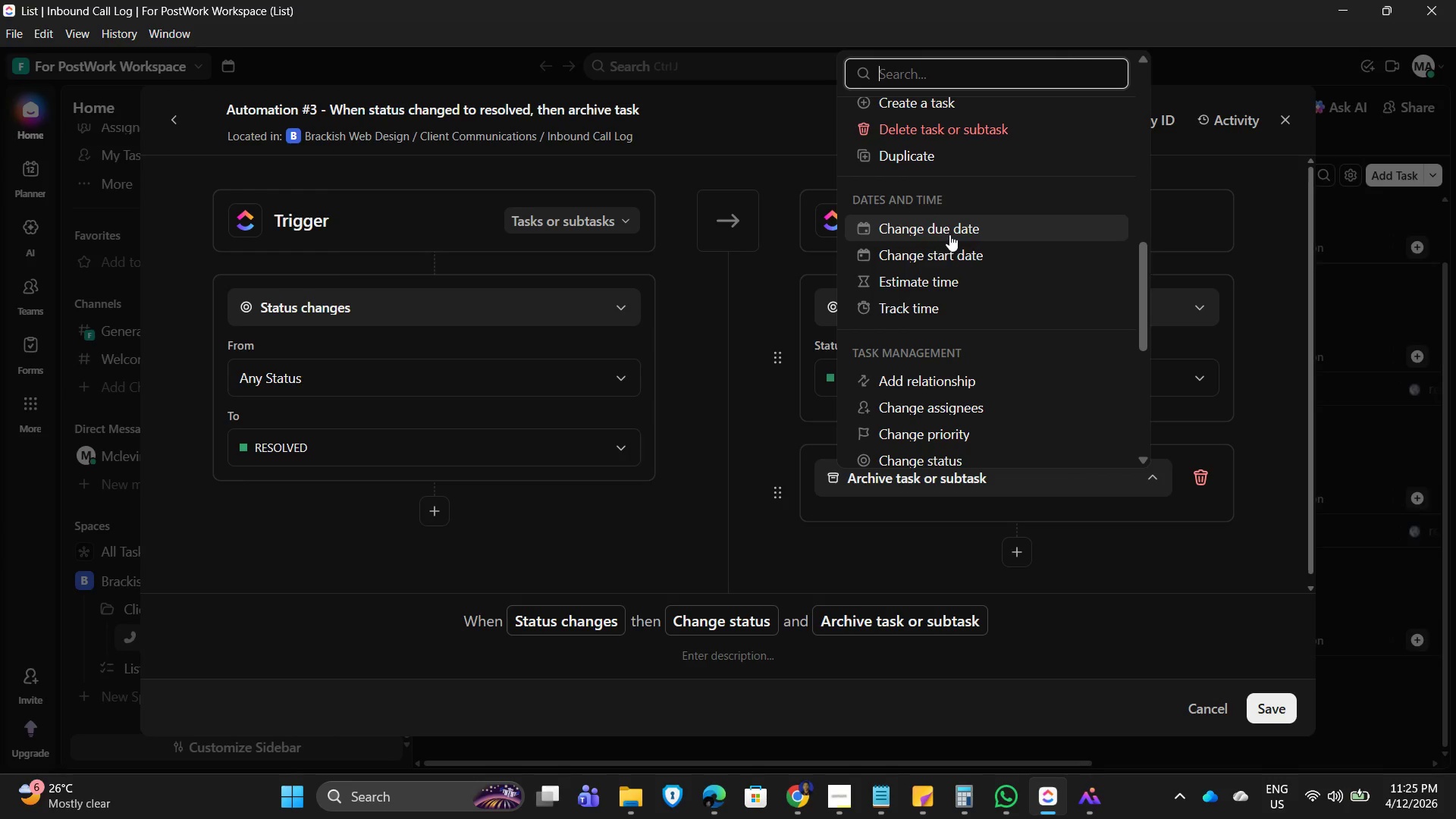 
scroll: coordinate [995, 312], scroll_direction: up, amount: 2.0
 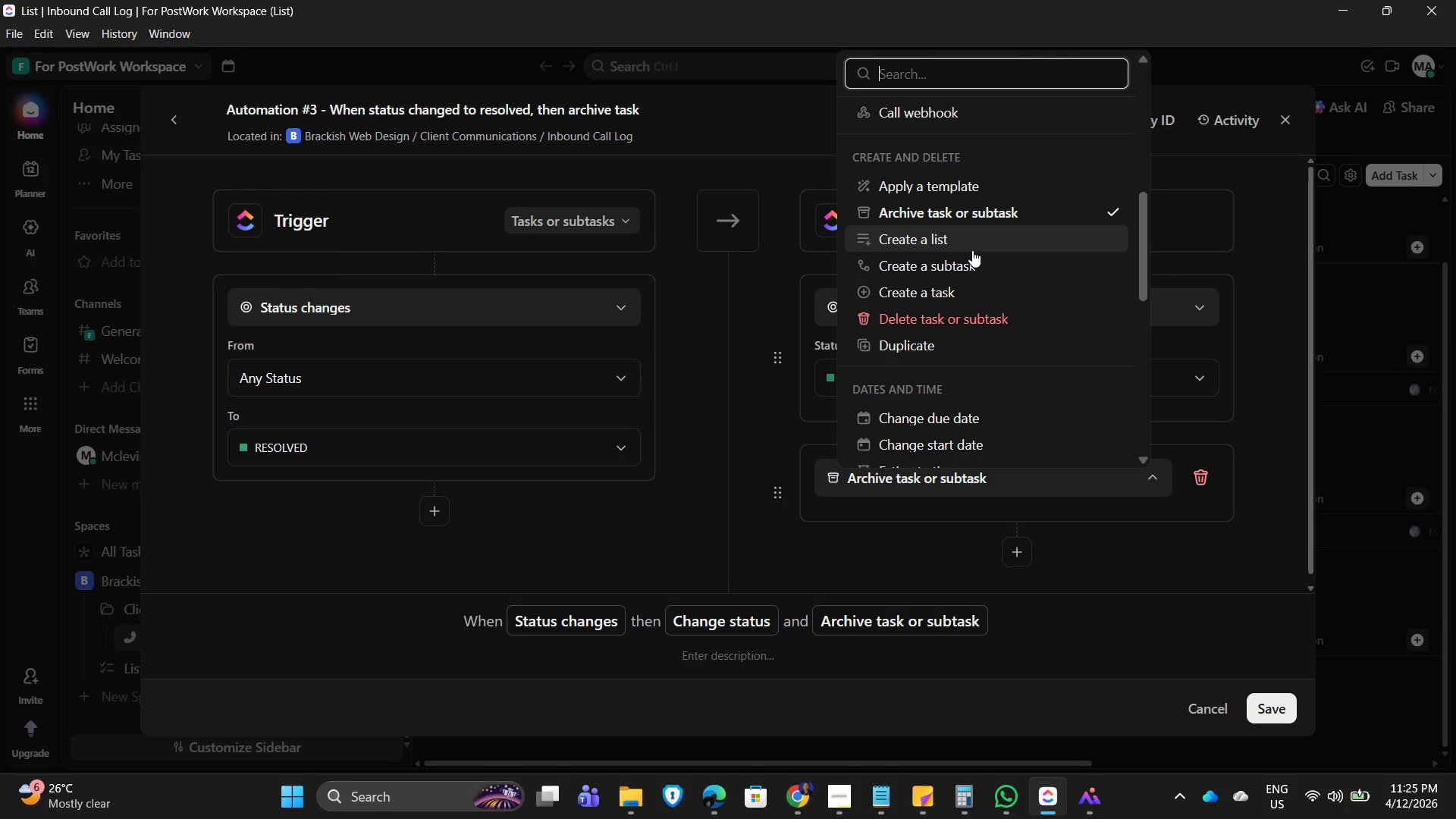 
scroll: coordinate [955, 367], scroll_direction: down, amount: 2.0
 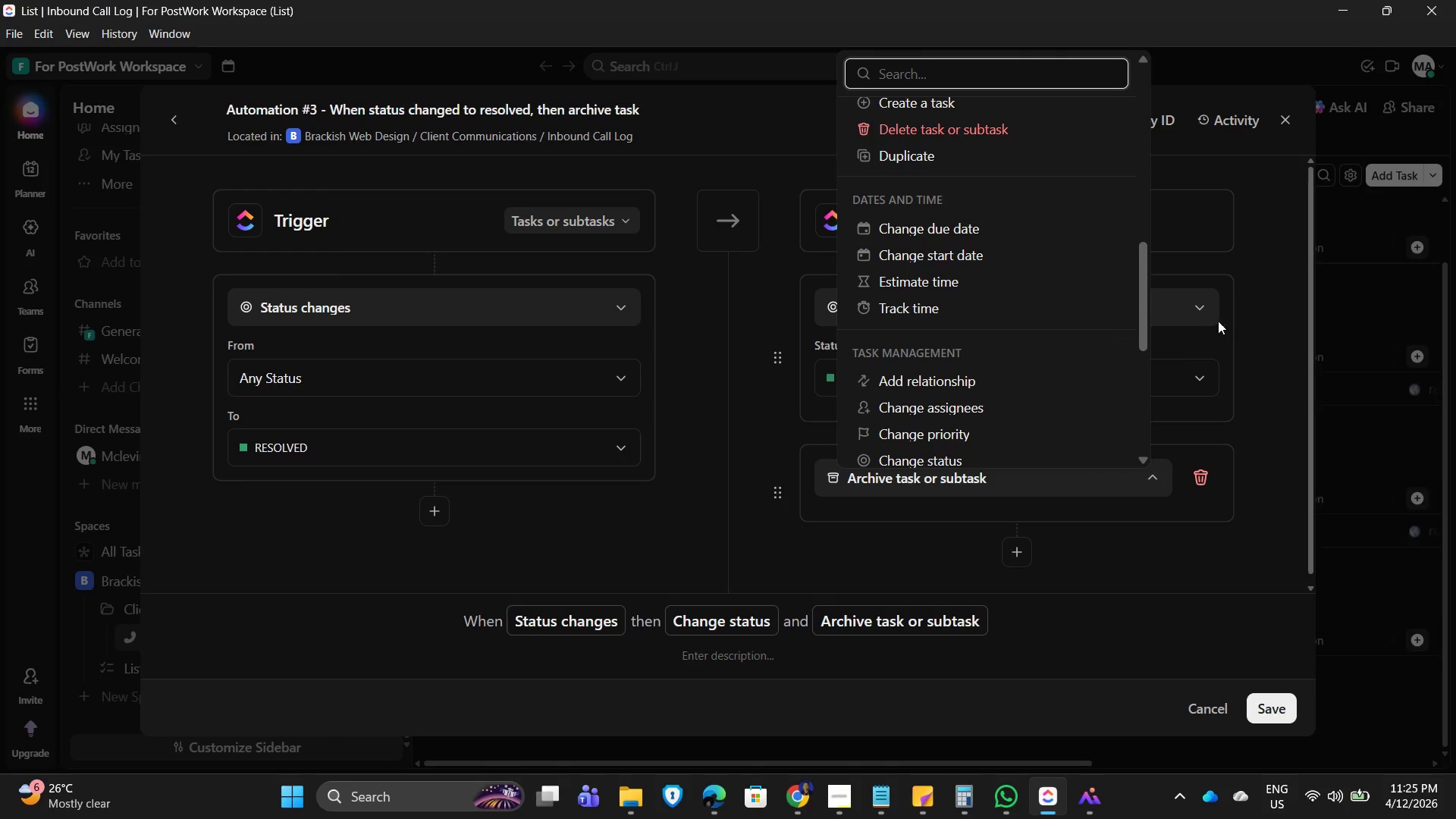 
left_click([1245, 315])
 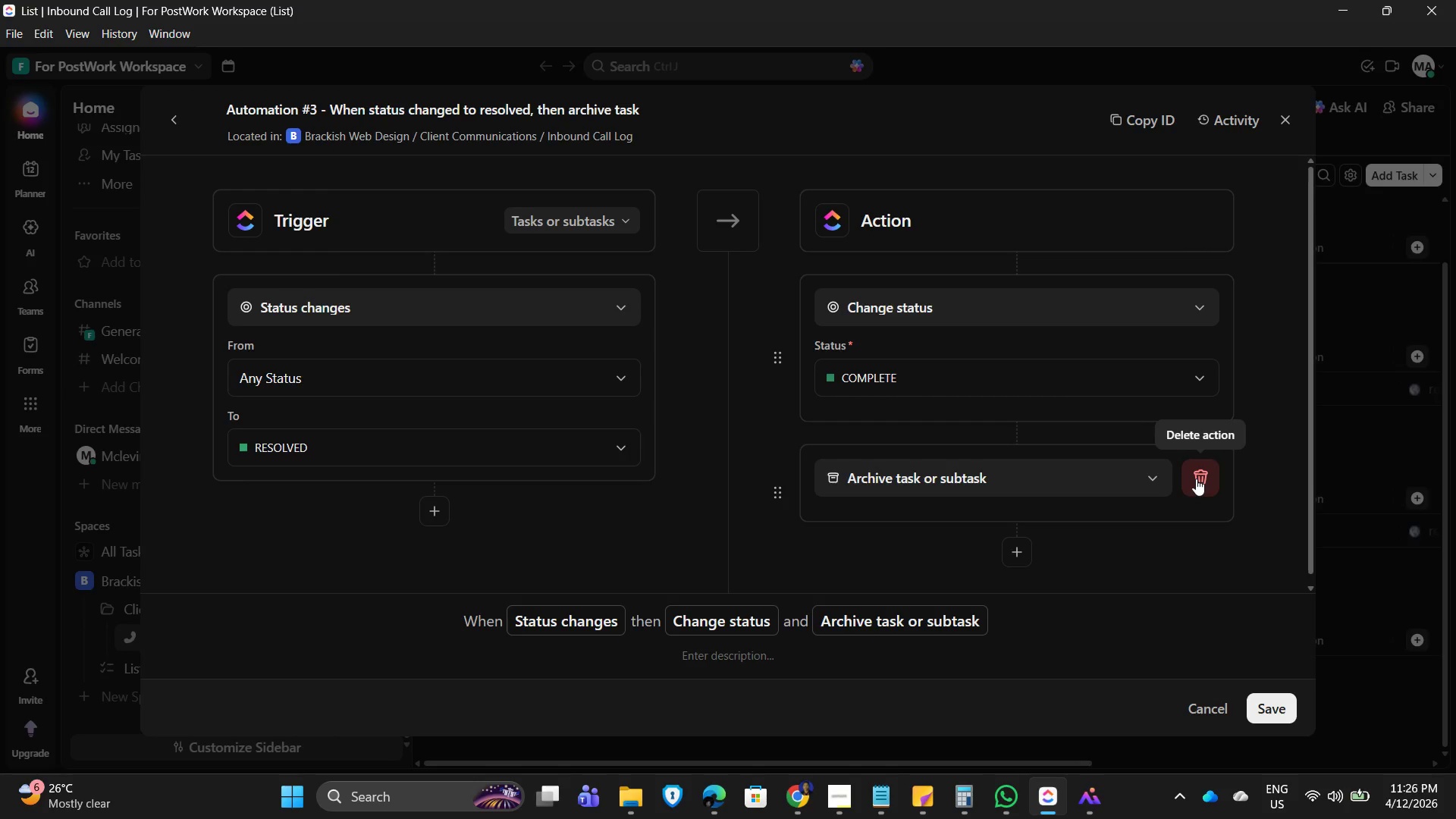 
wait(9.83)
 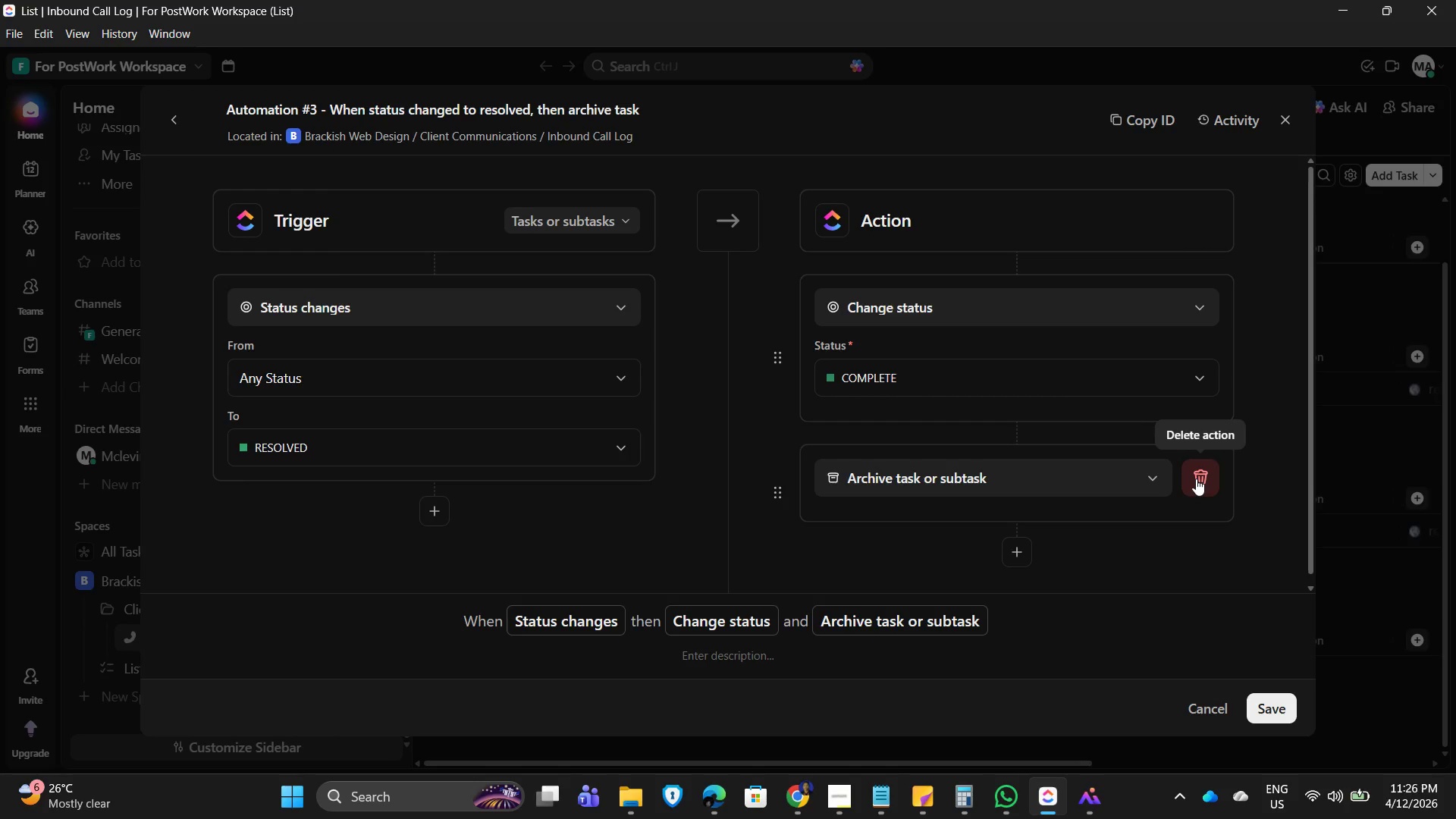 
left_click([1191, 370])
 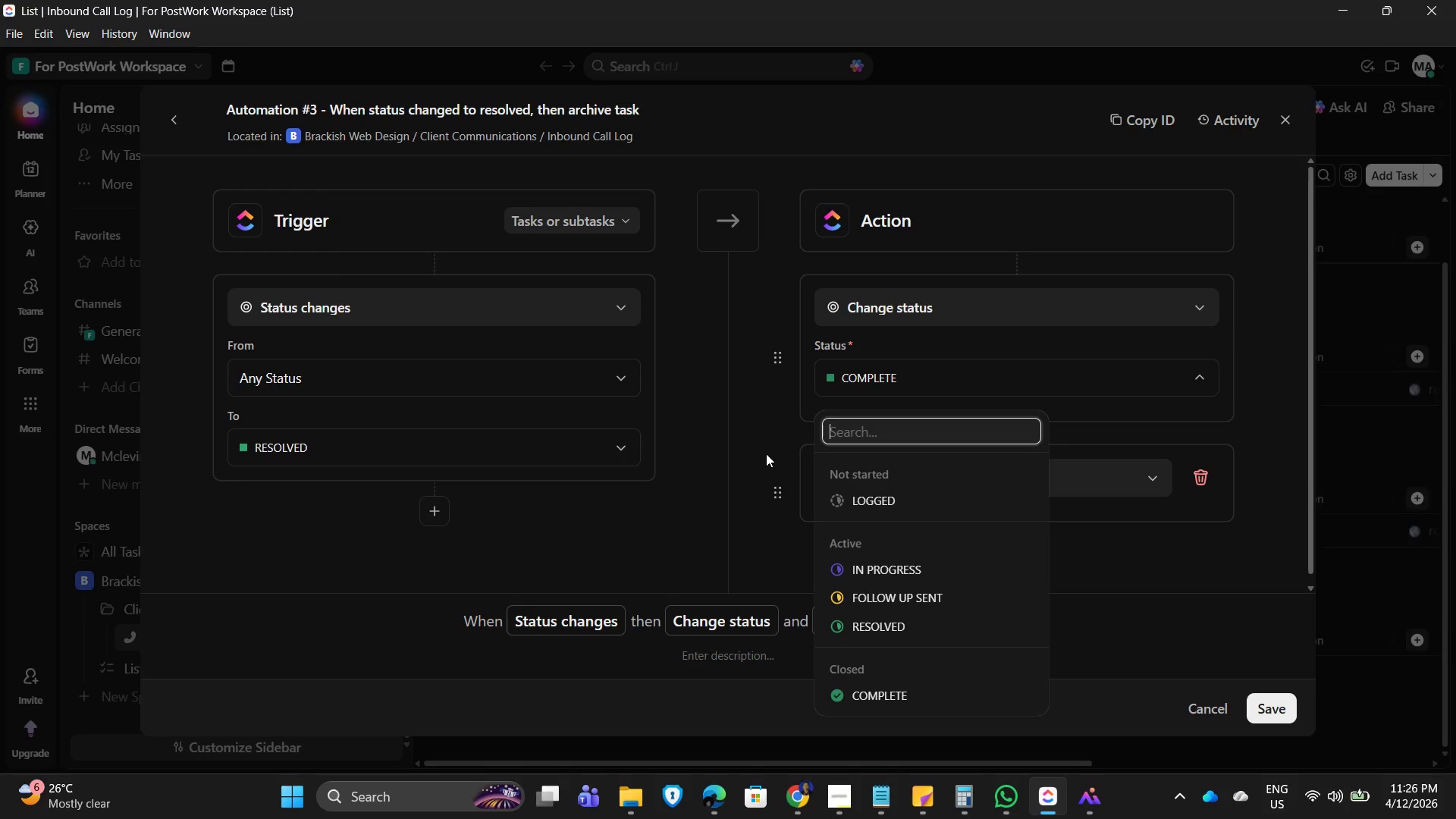 
wait(8.59)
 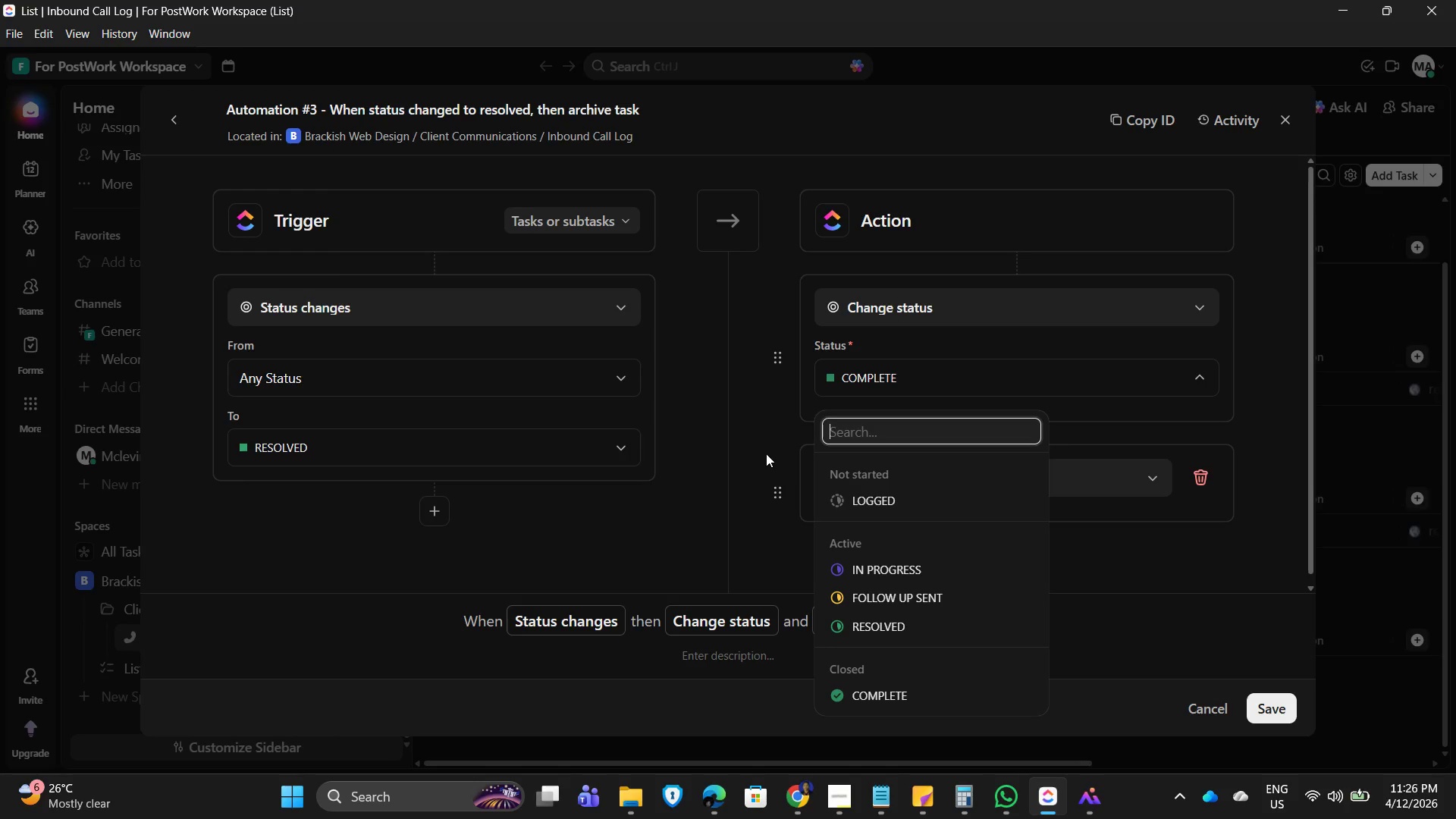 
left_click([1181, 397])
 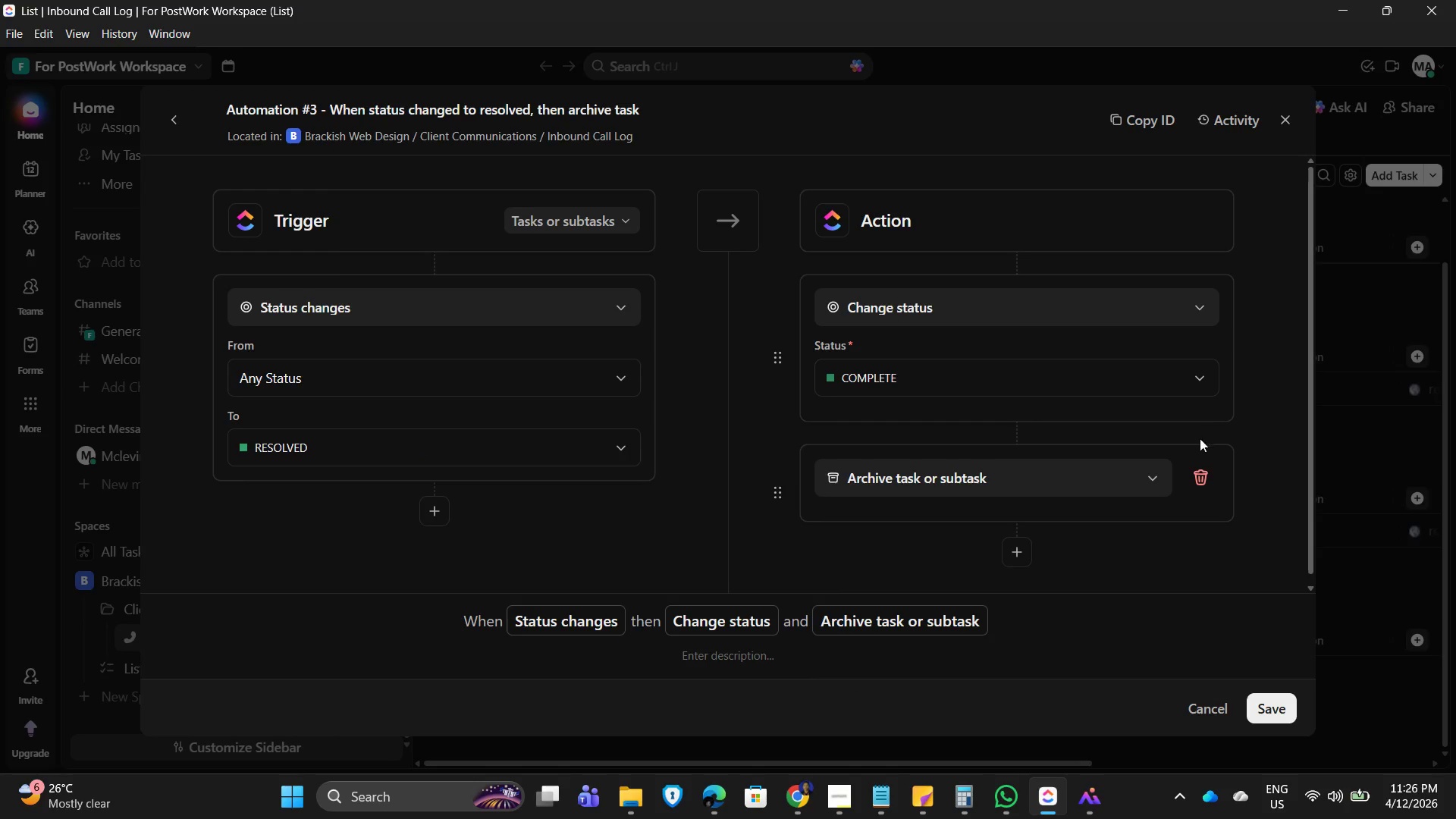 
mouse_move([1188, 455])
 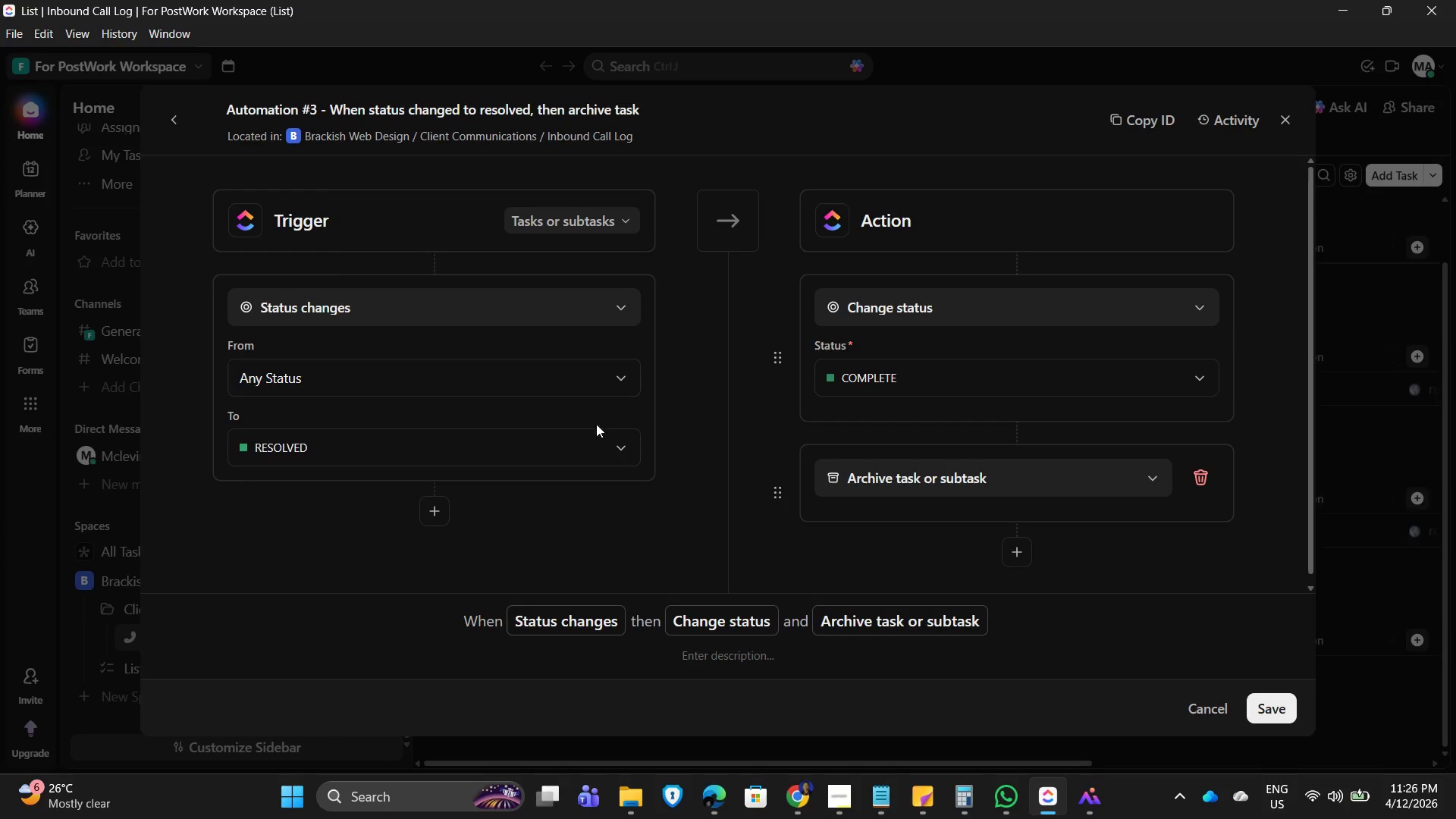 
left_click([590, 448])
 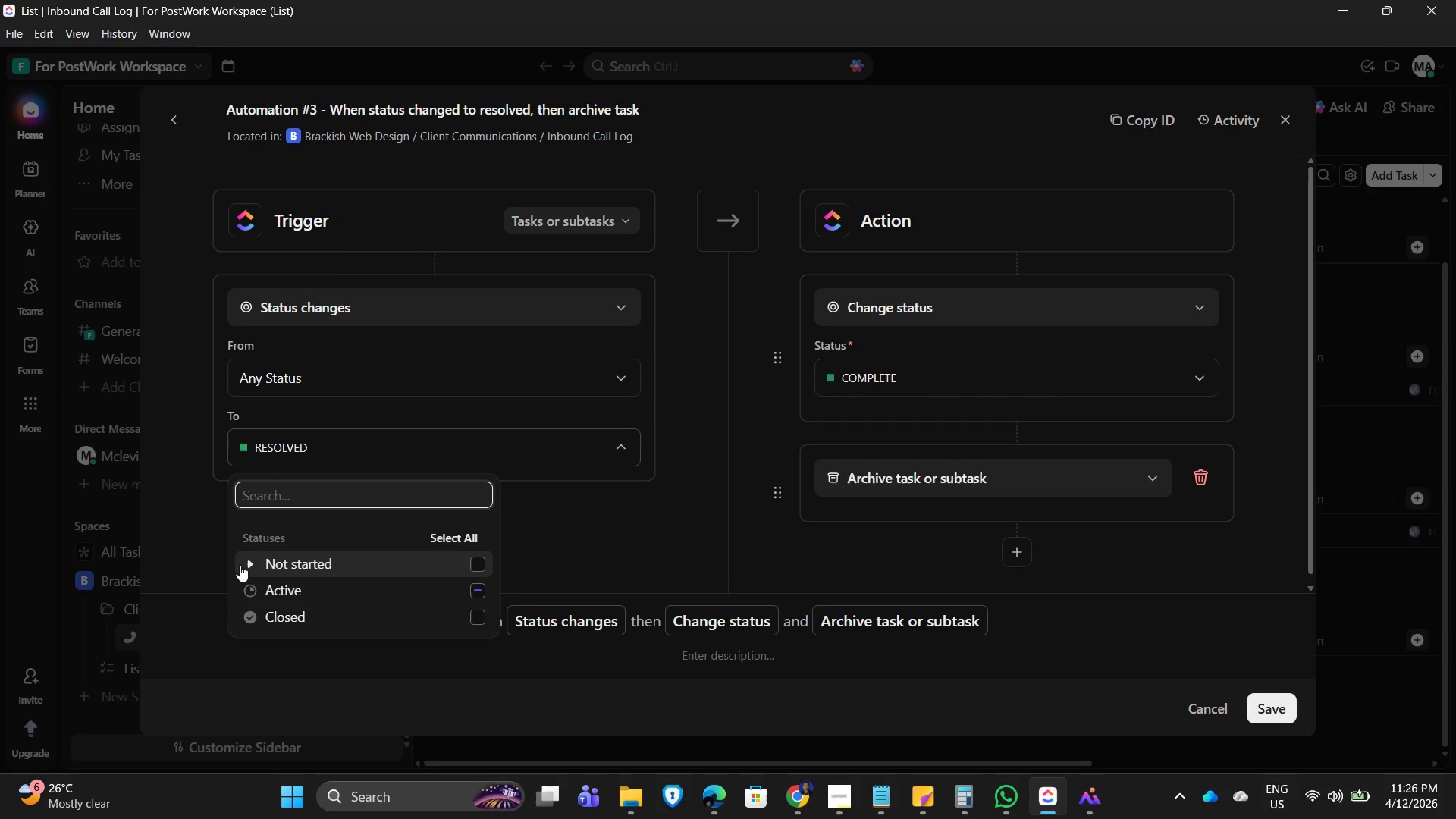 
left_click([245, 563])
 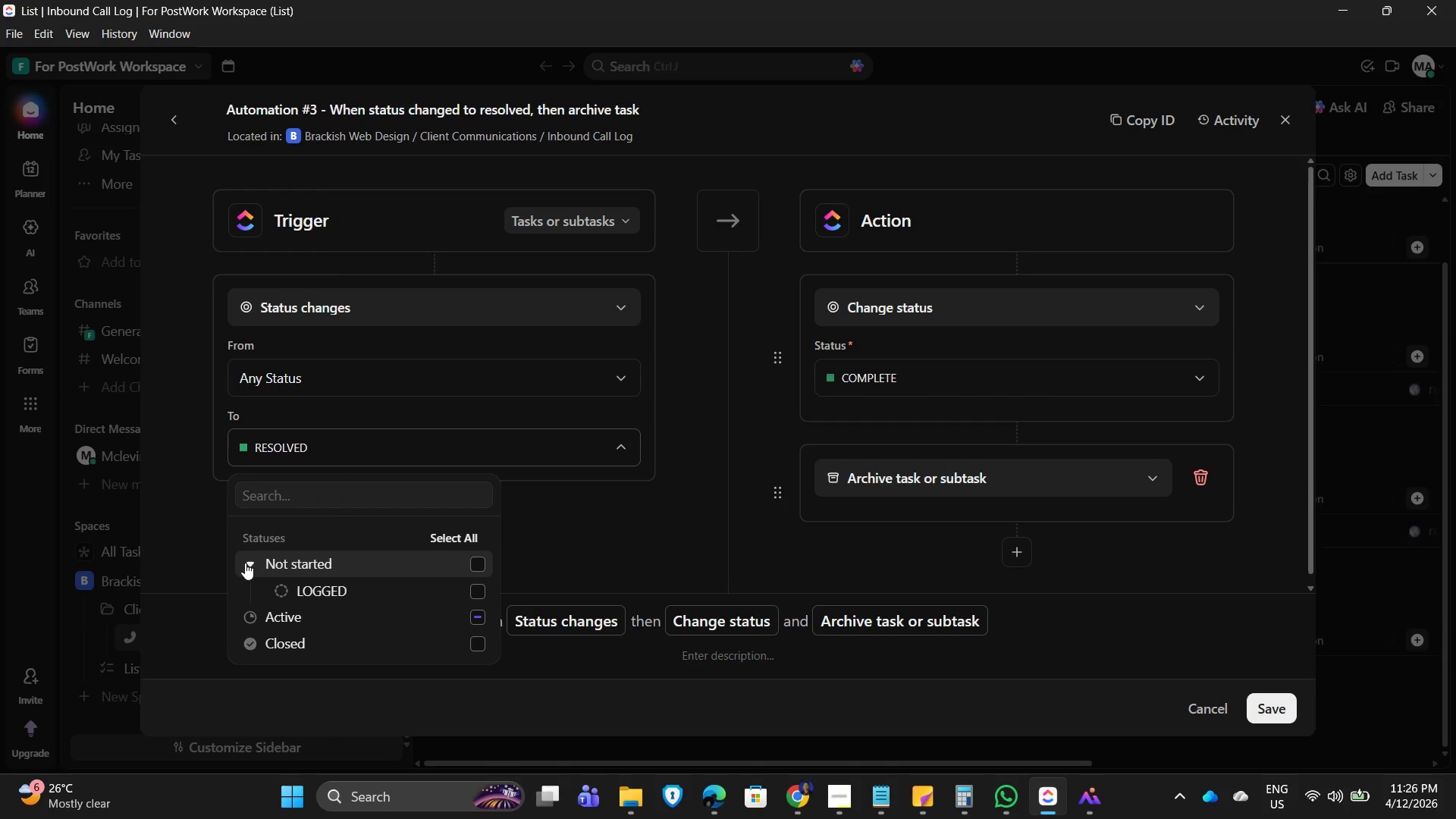 
left_click([245, 563])
 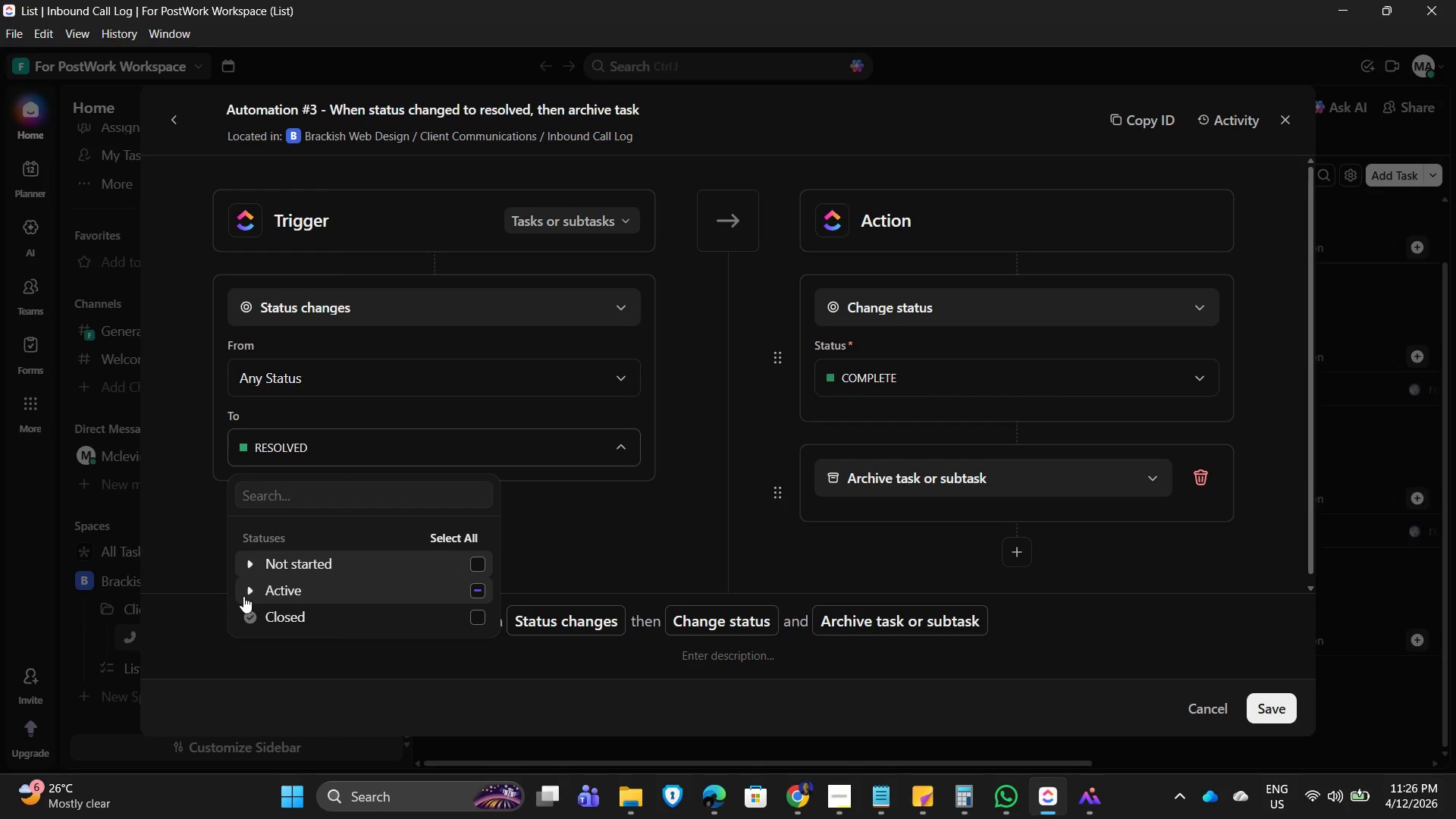 
left_click([244, 594])
 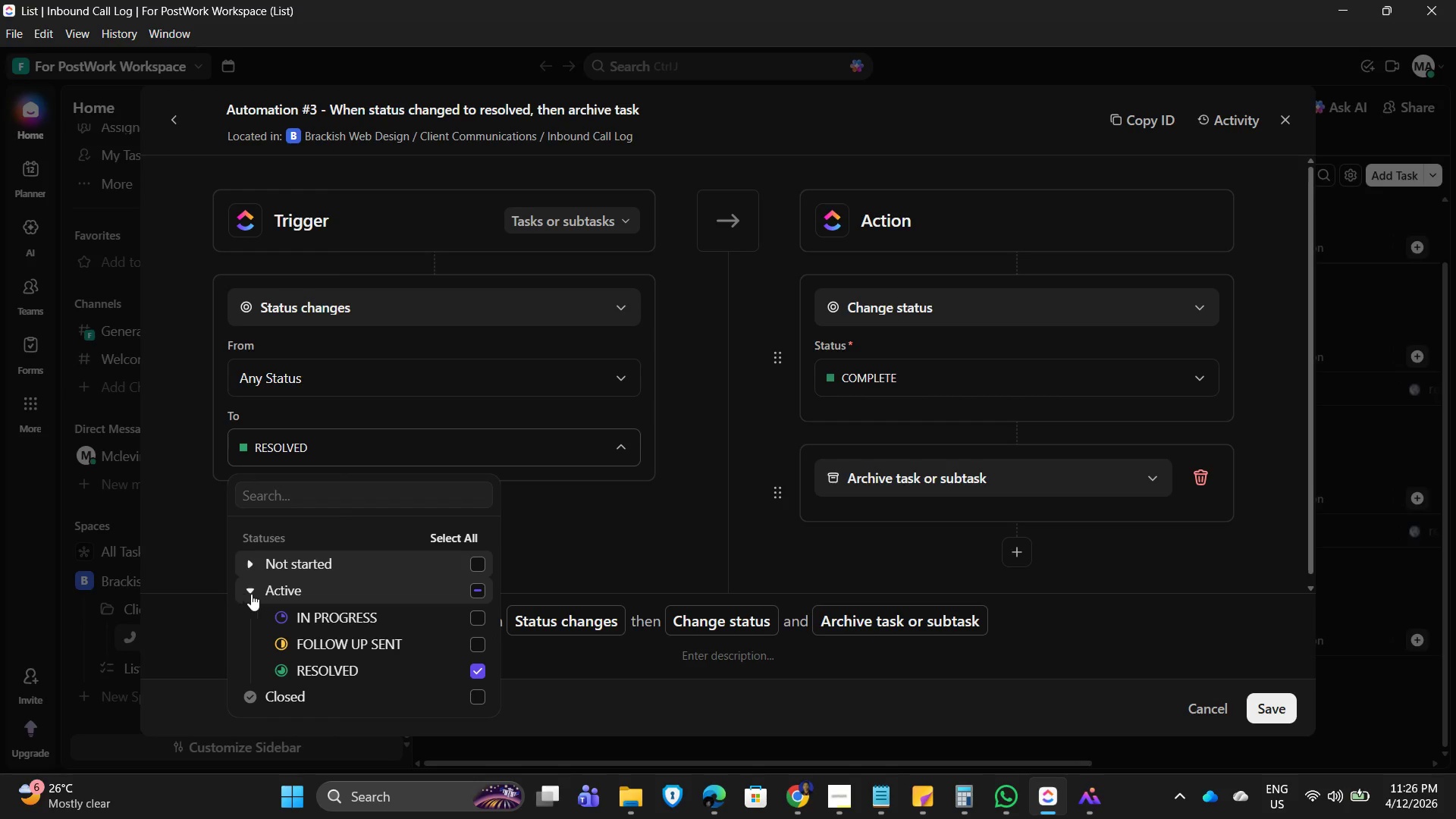 
left_click([645, 532])
 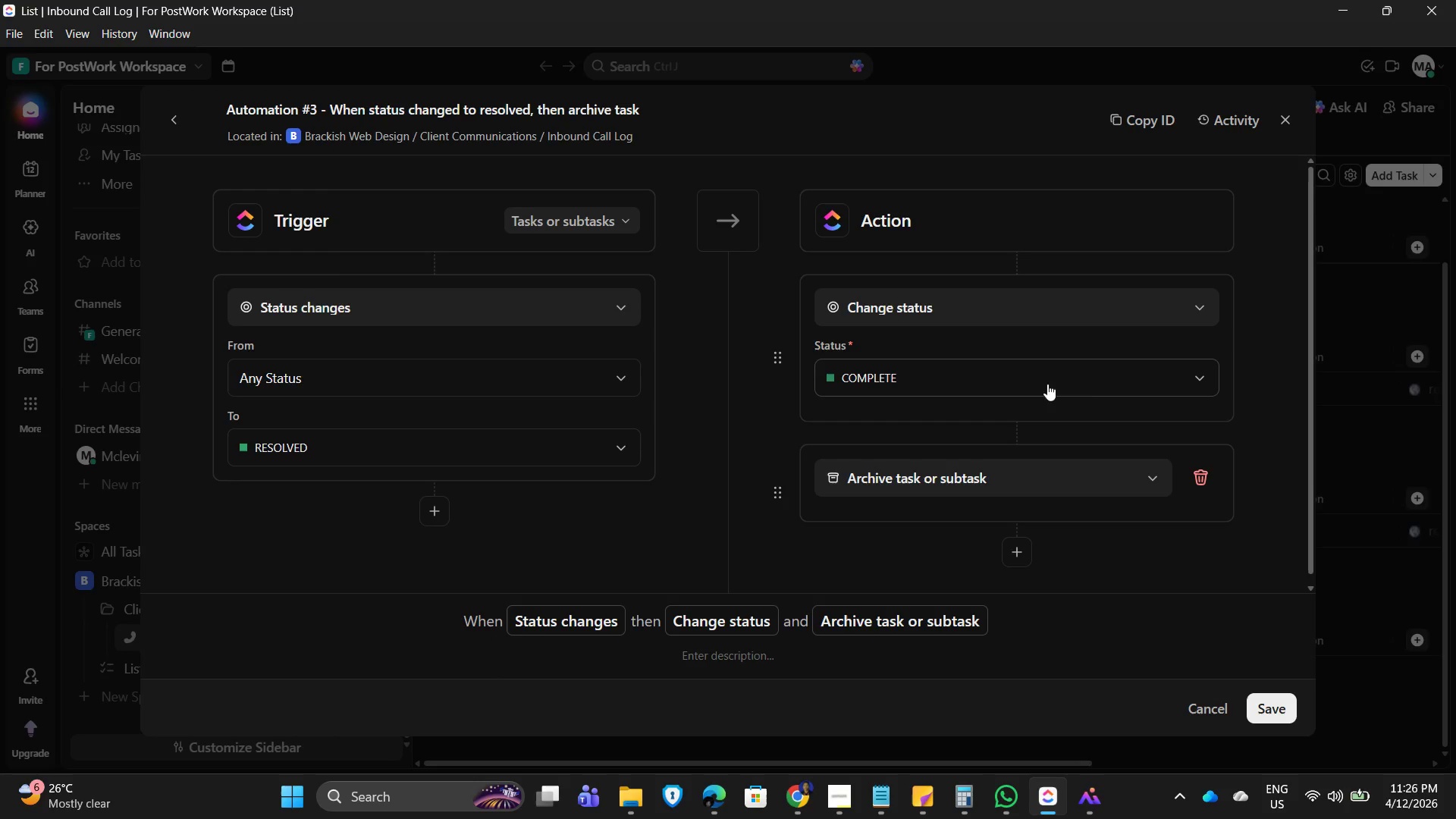 
left_click([1144, 364])
 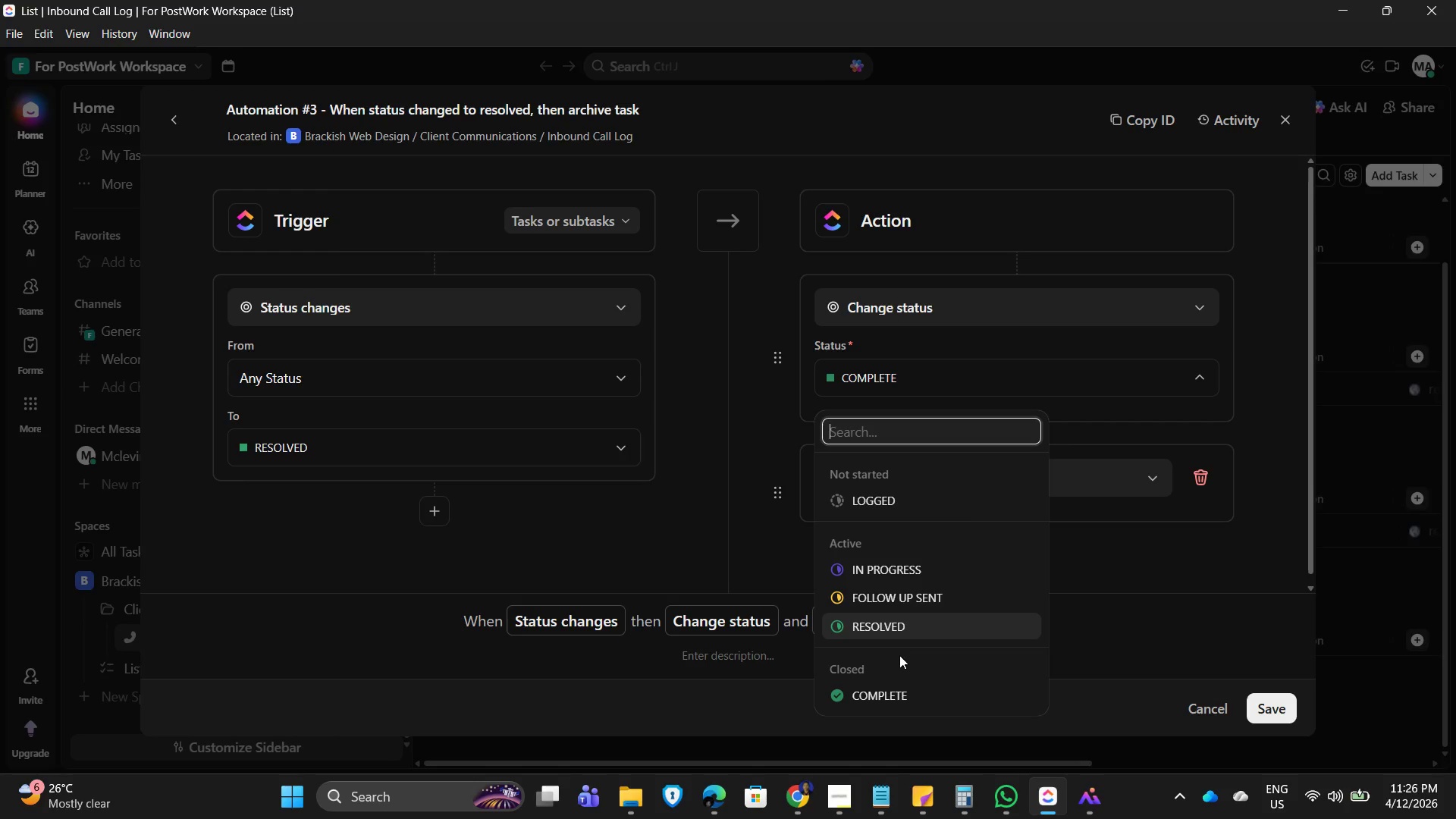 
left_click([886, 624])
 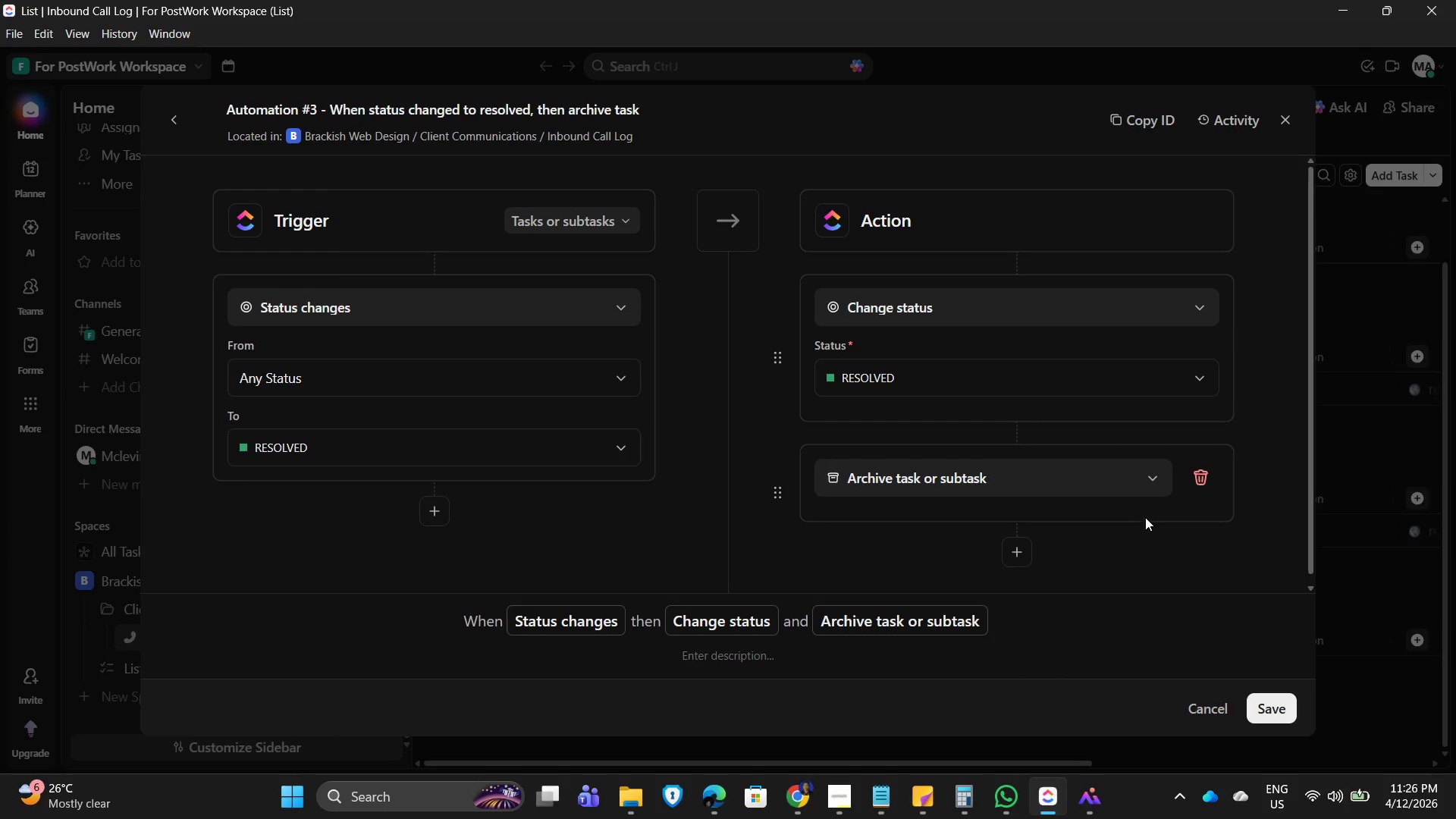 
left_click([1142, 474])
 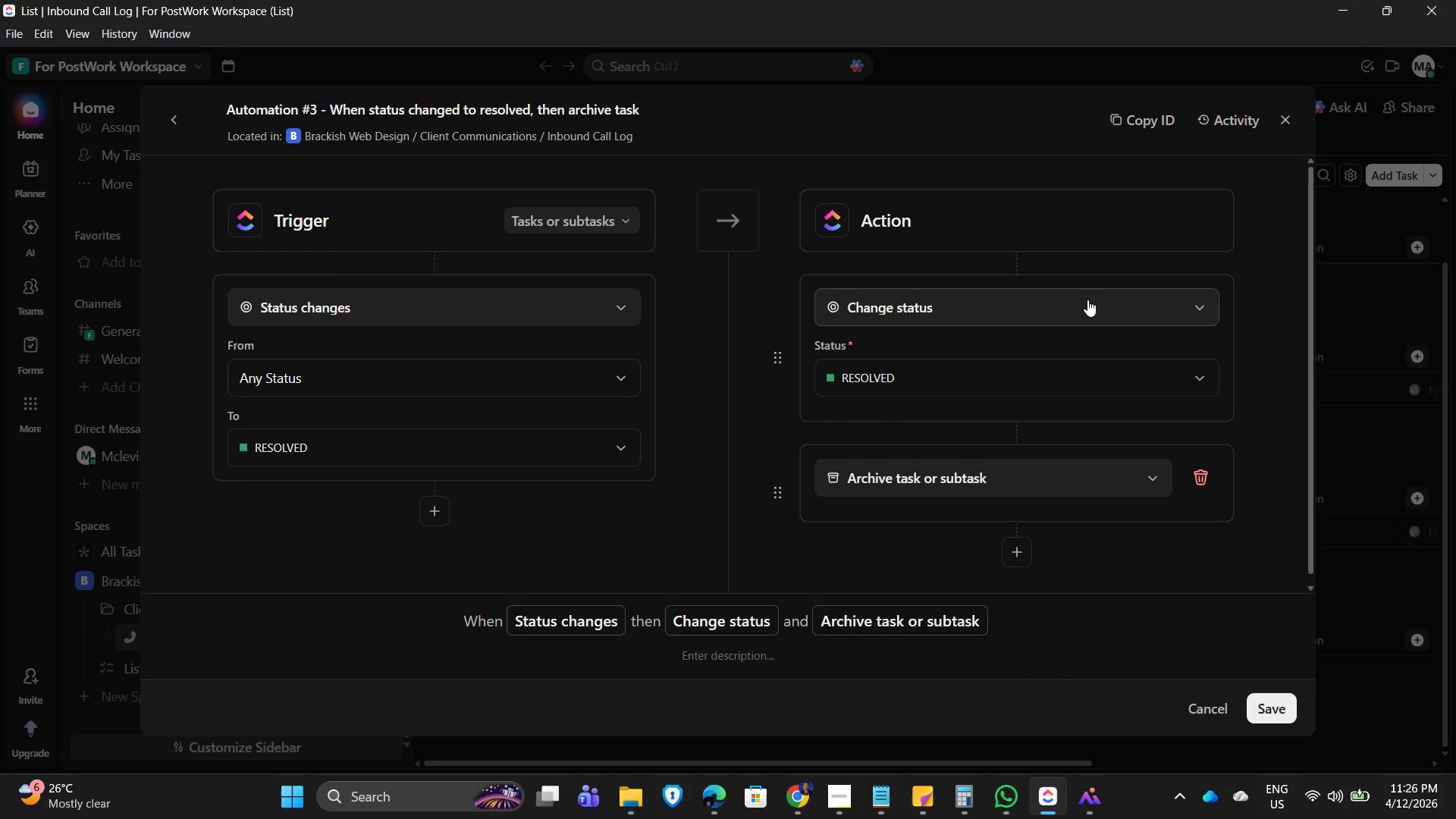 
wait(5.39)
 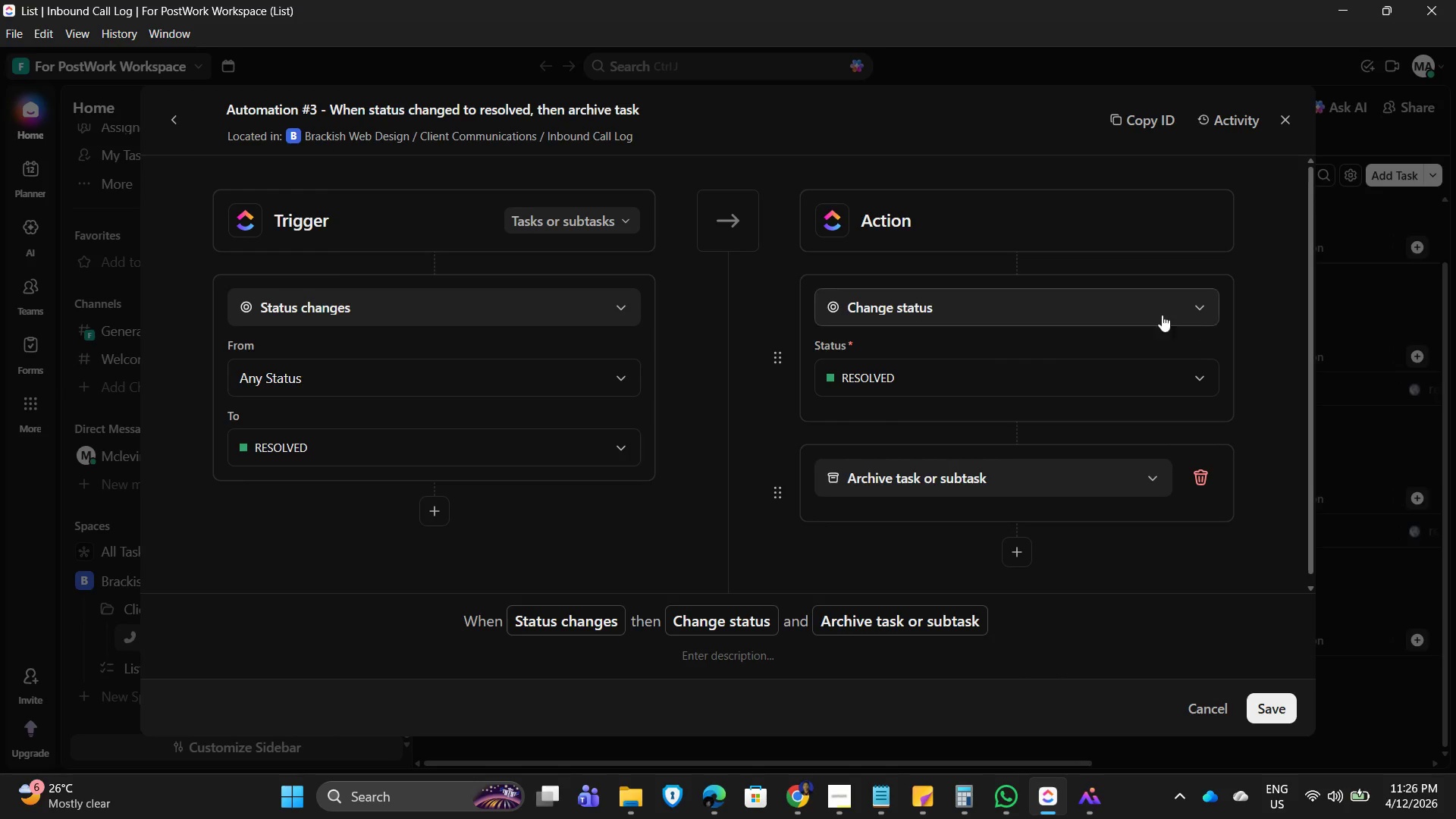 
left_click([1107, 485])
 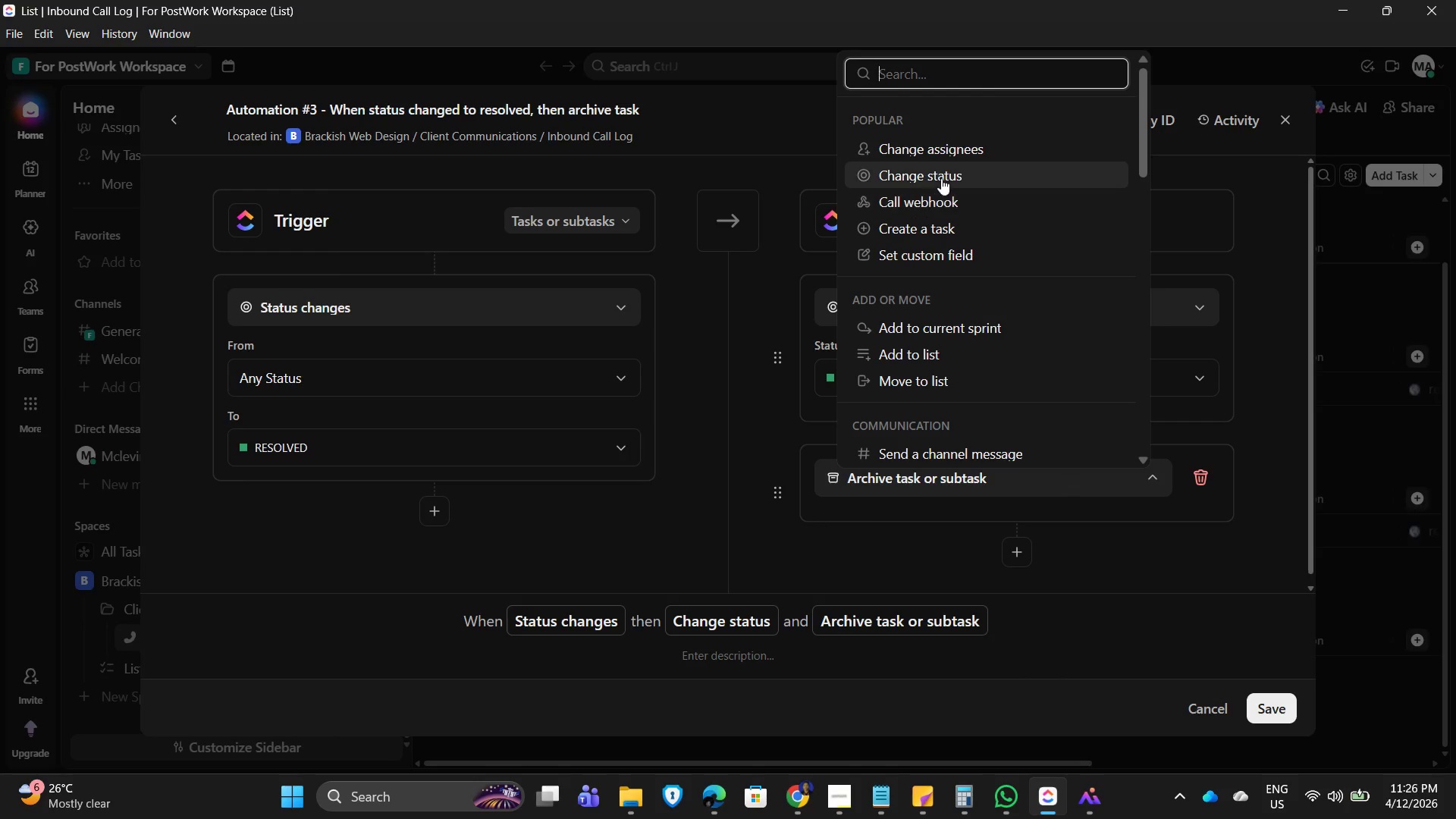 
left_click([941, 180])
 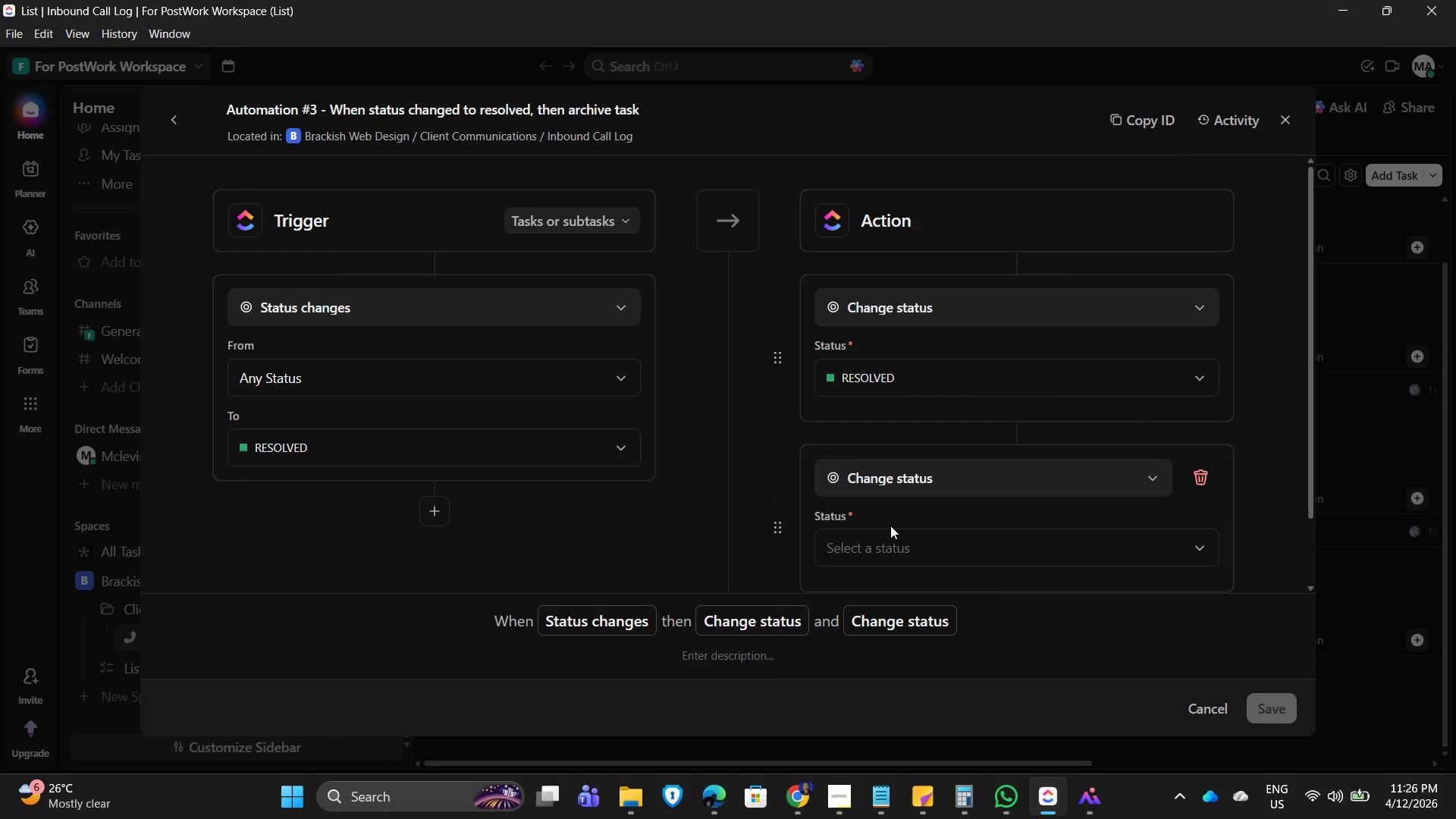 
left_click([1092, 538])
 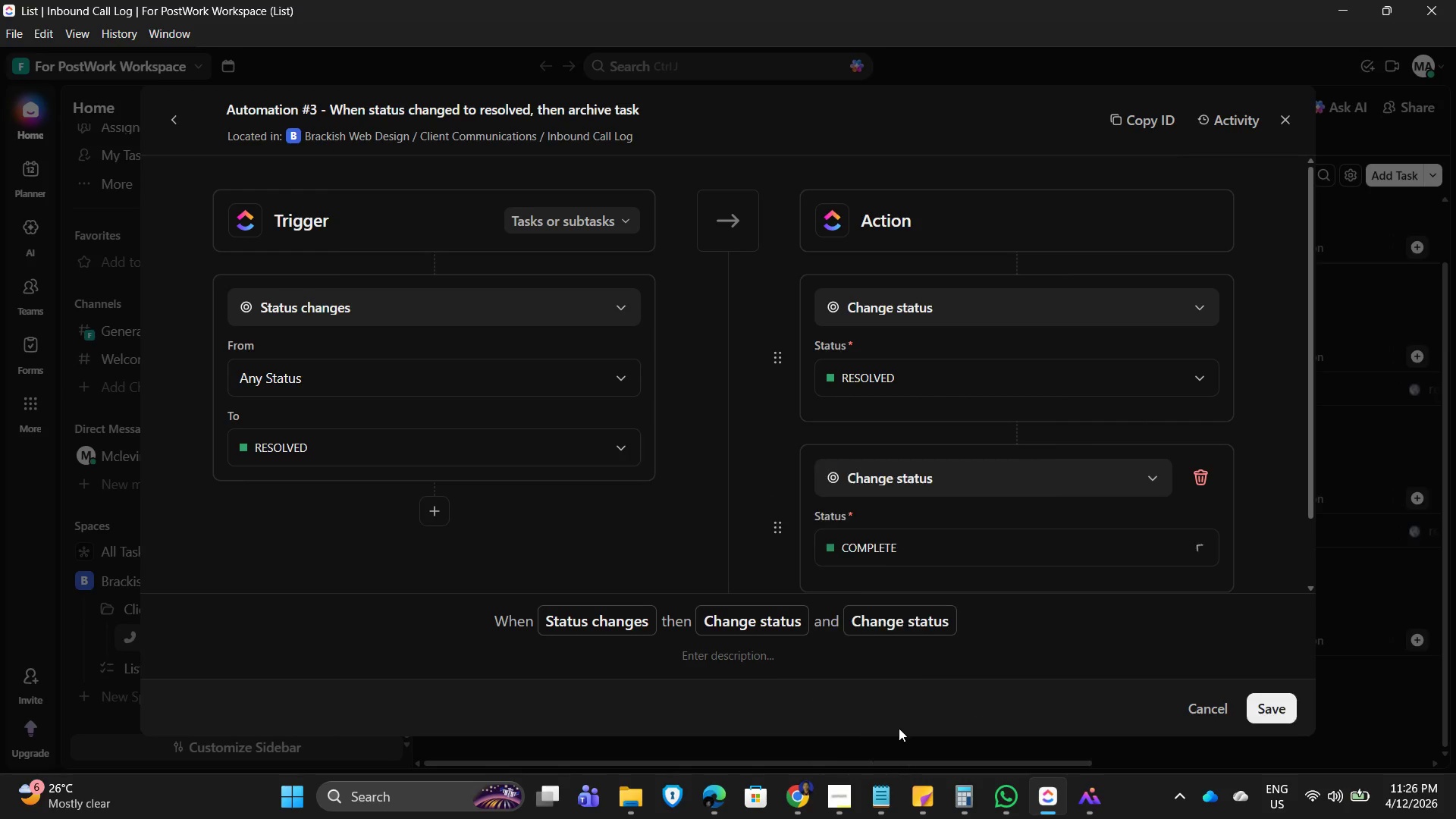 
scroll: coordinate [1166, 484], scroll_direction: down, amount: 5.0
 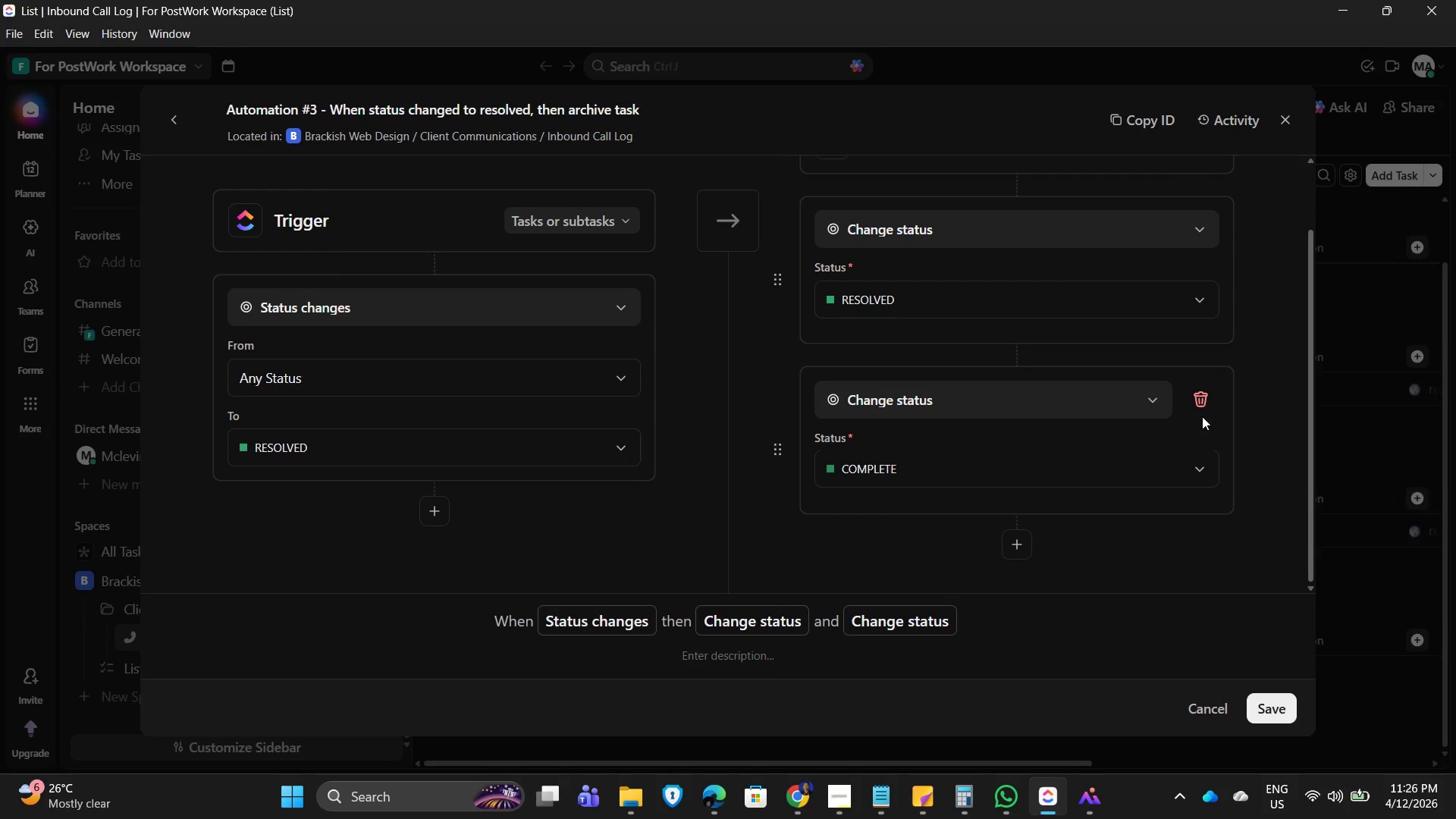 
left_click([1194, 393])
 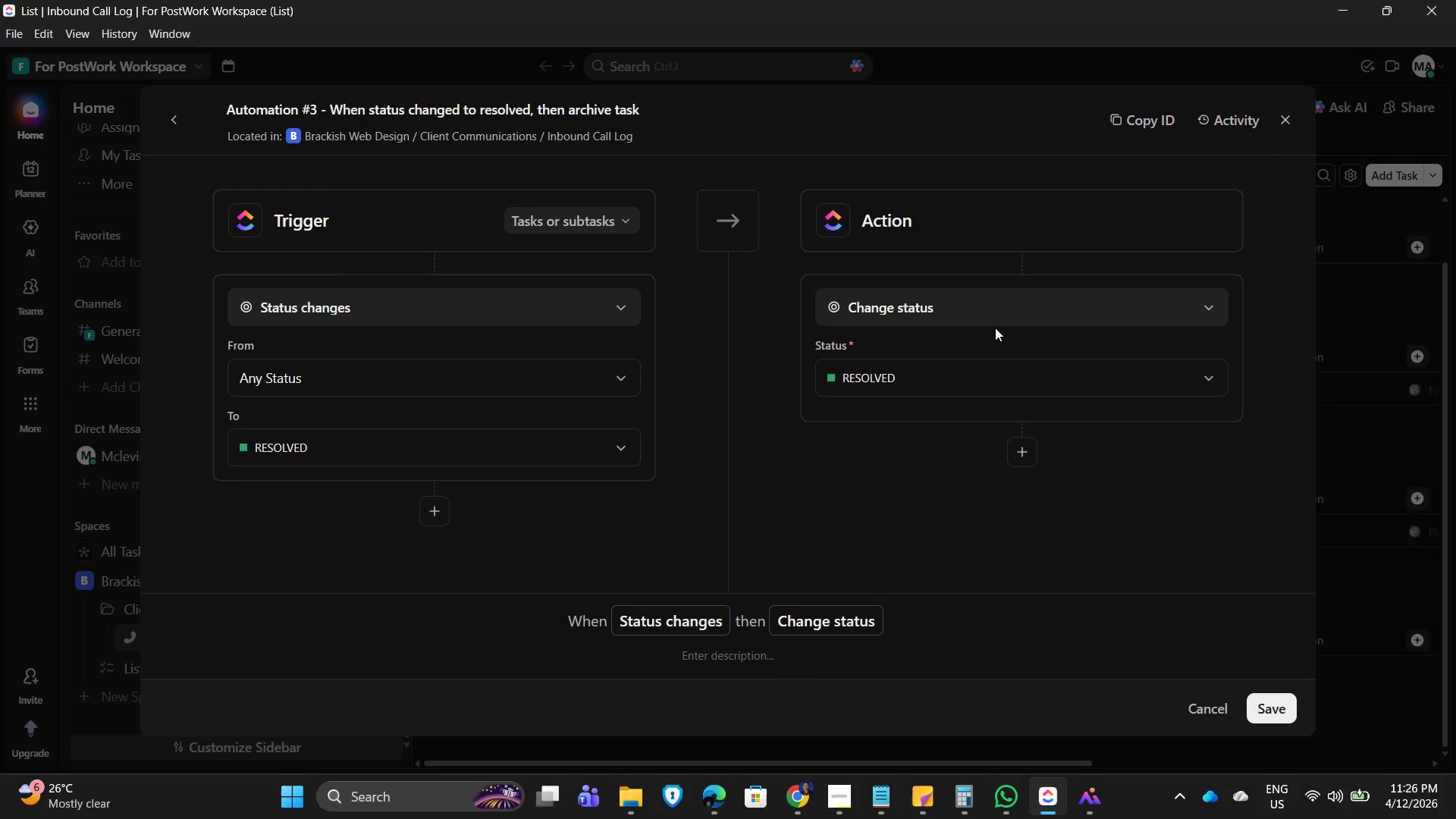 
wait(5.8)
 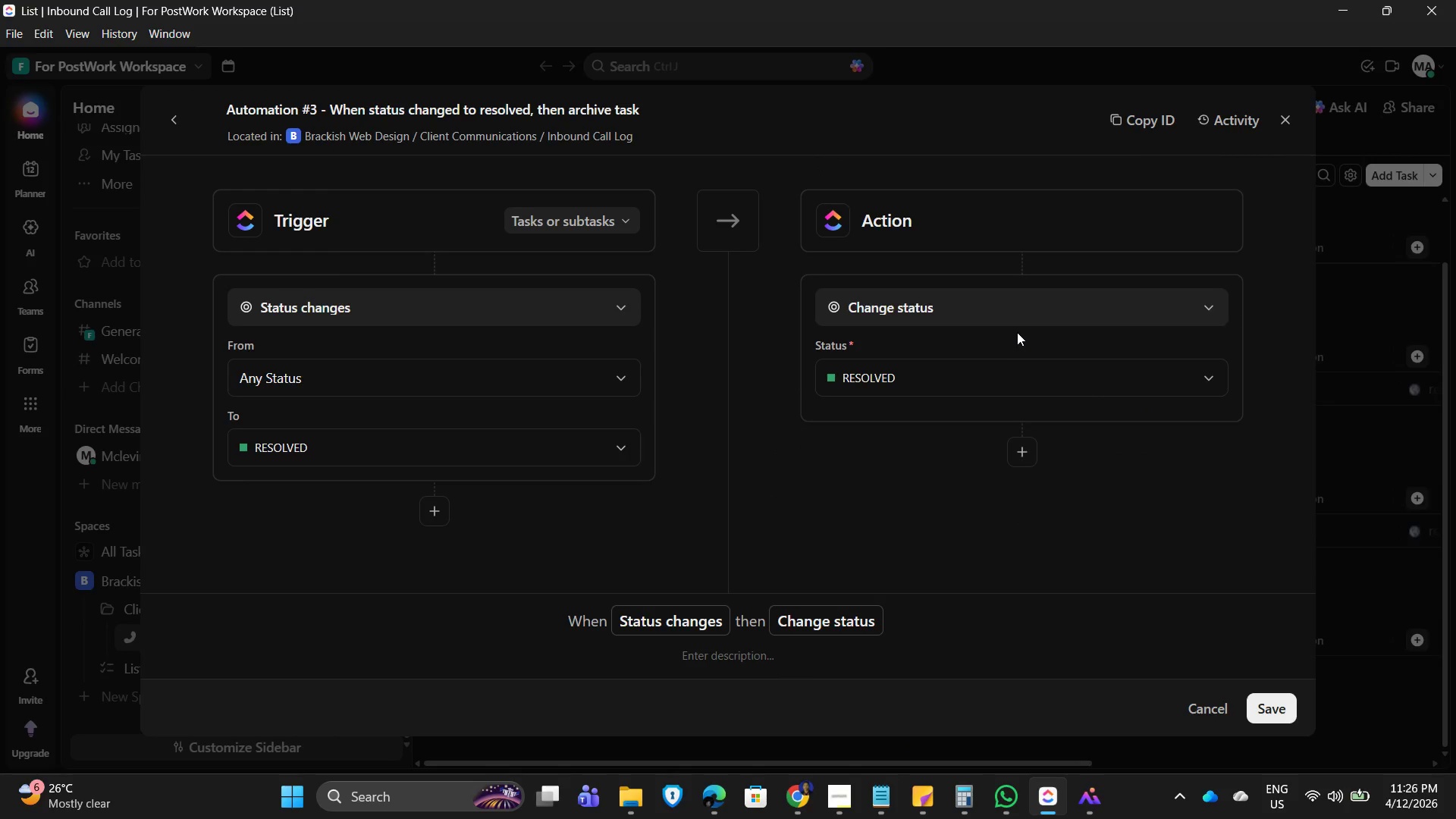 
left_click([1016, 444])
 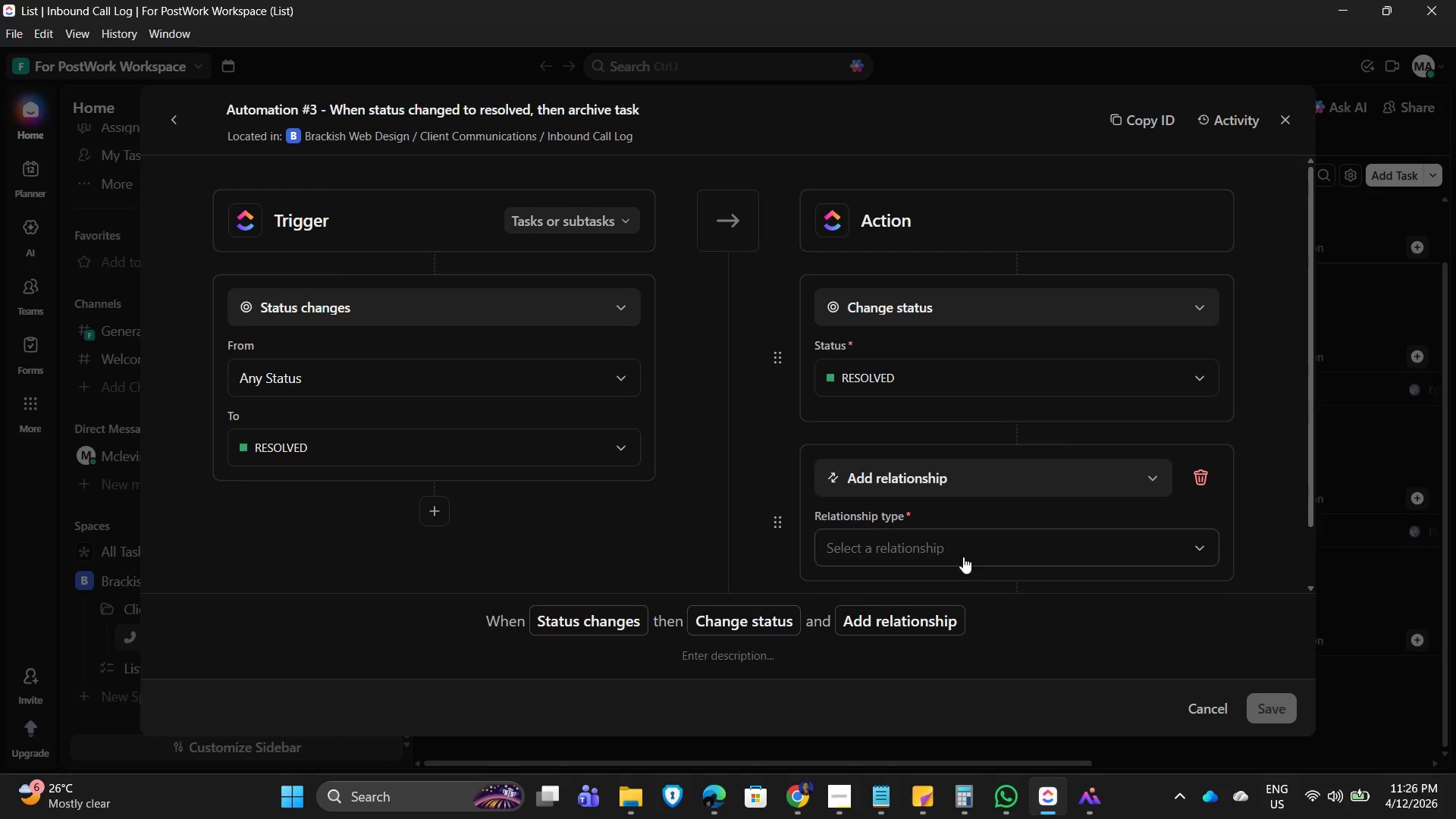 
mouse_move([969, 532])
 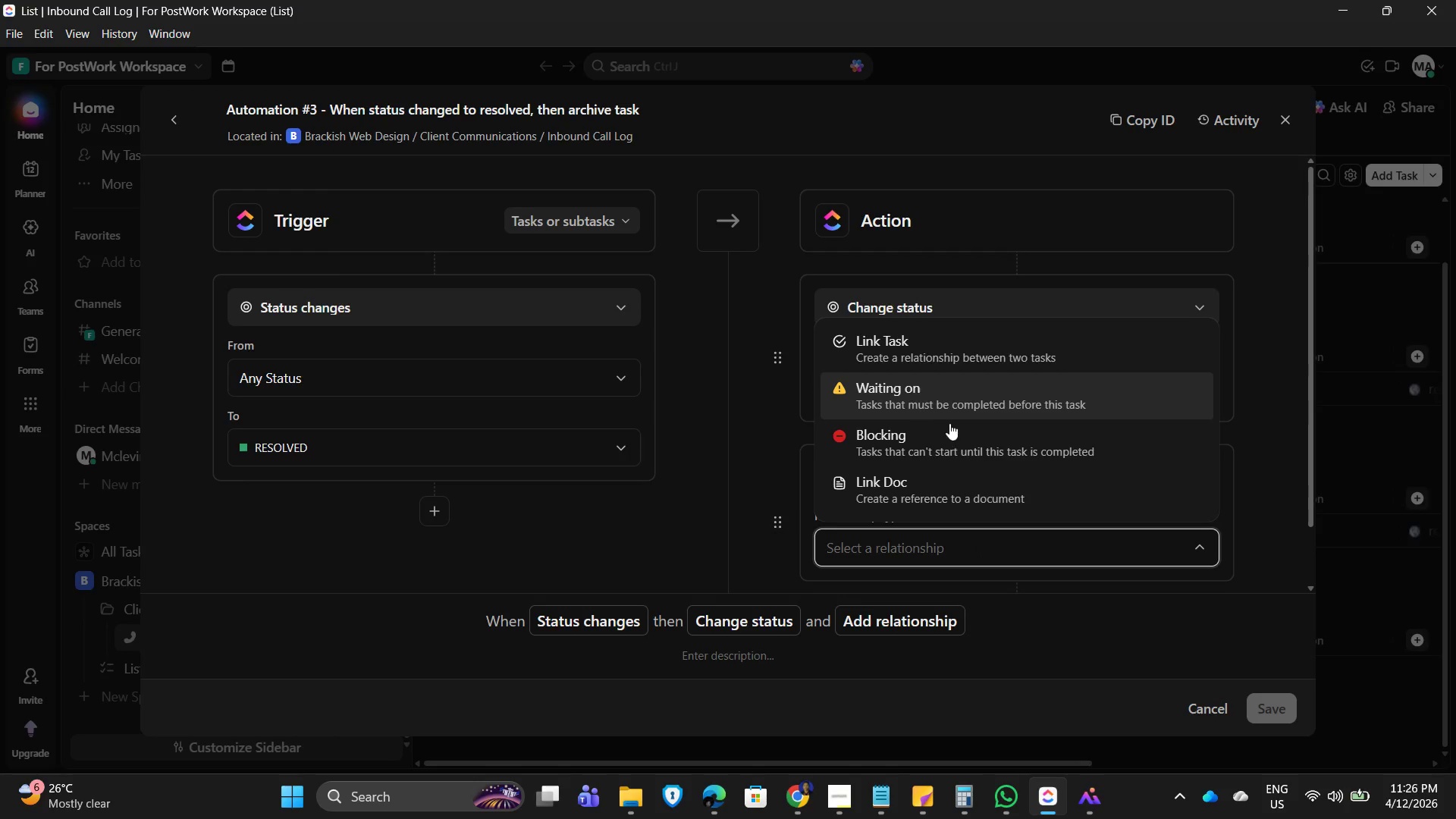 
scroll: coordinate [959, 436], scroll_direction: down, amount: 4.0
 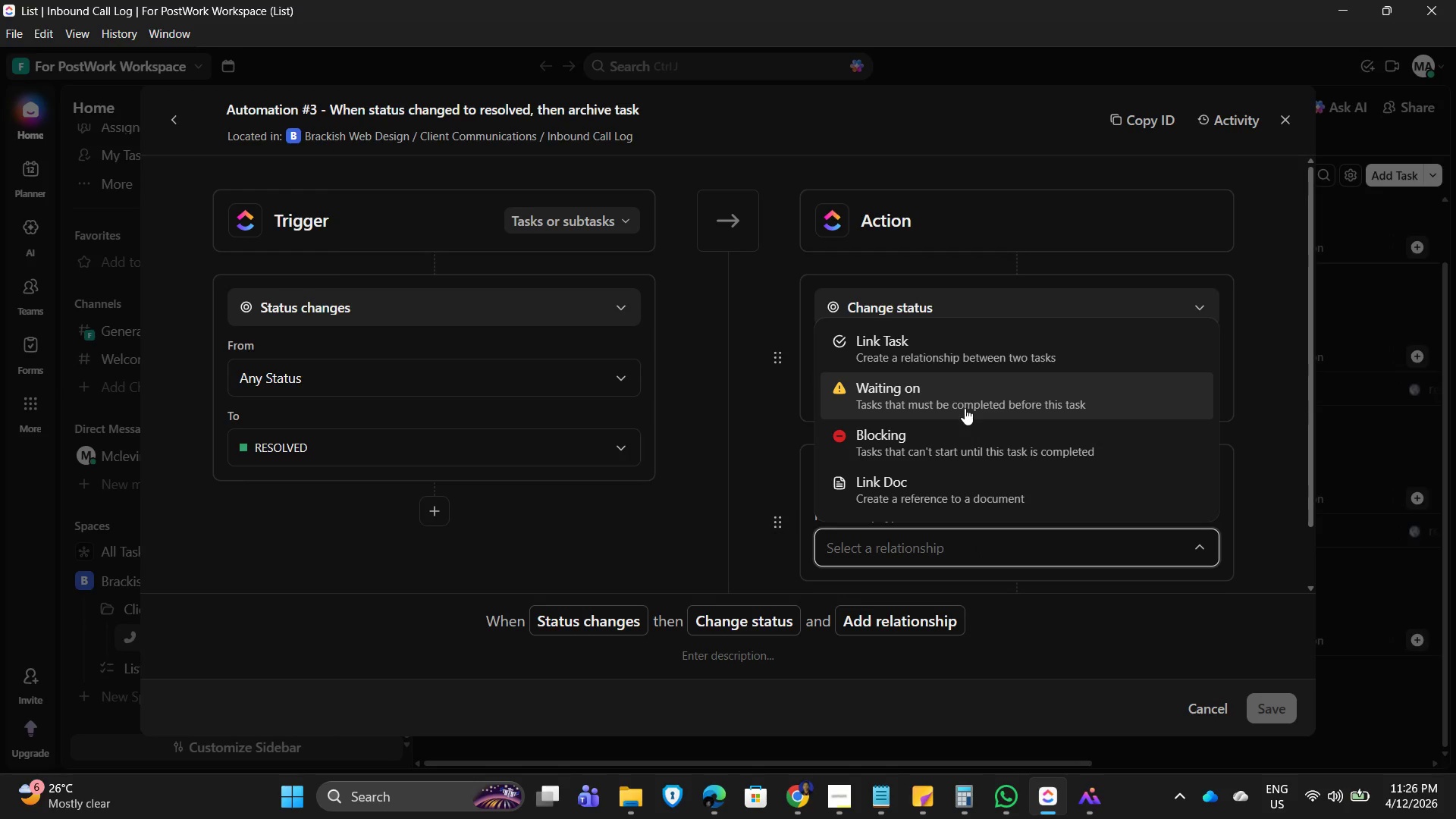 
wait(7.62)
 